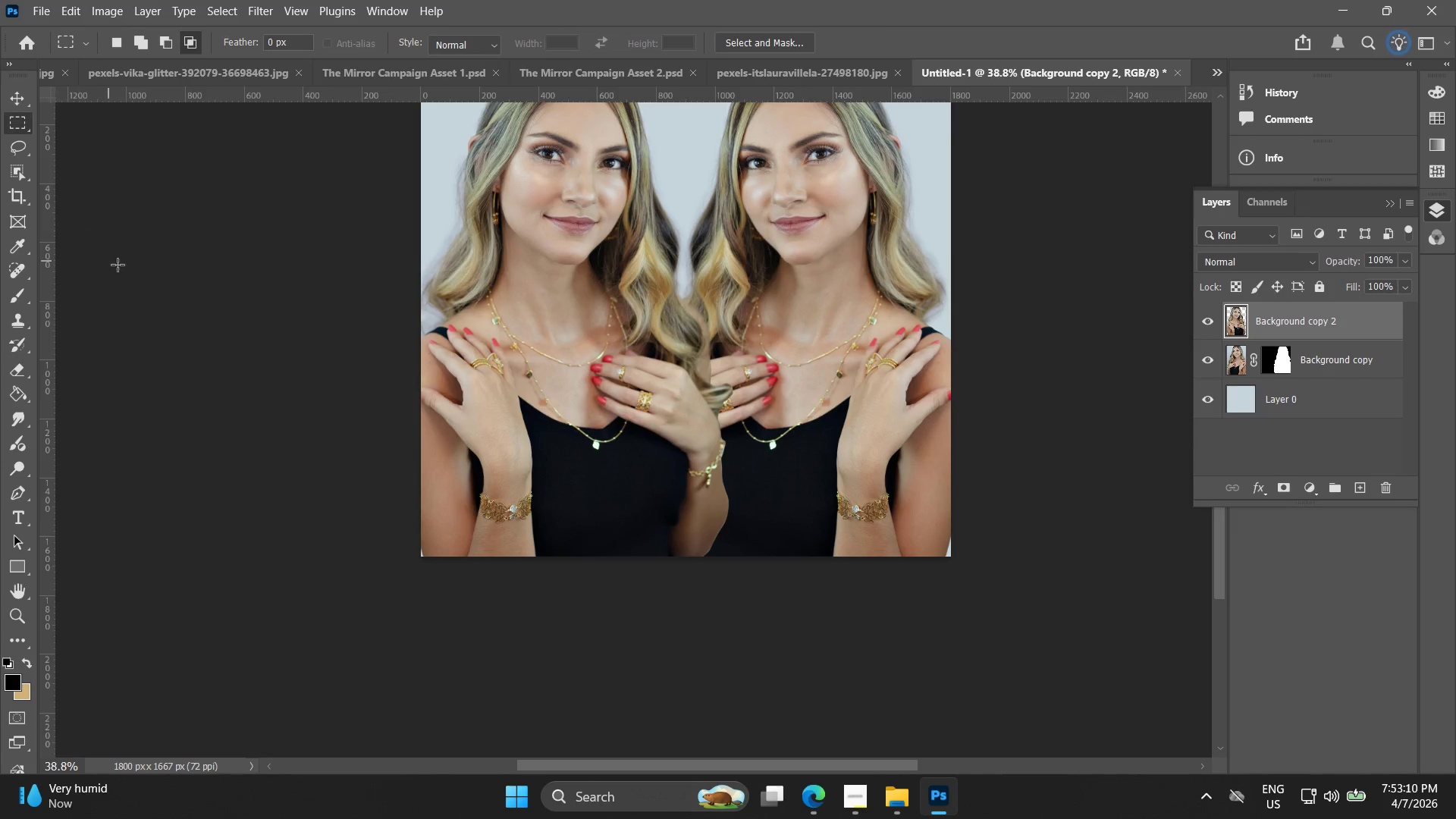 
hold_key(key=Space, duration=0.62)
 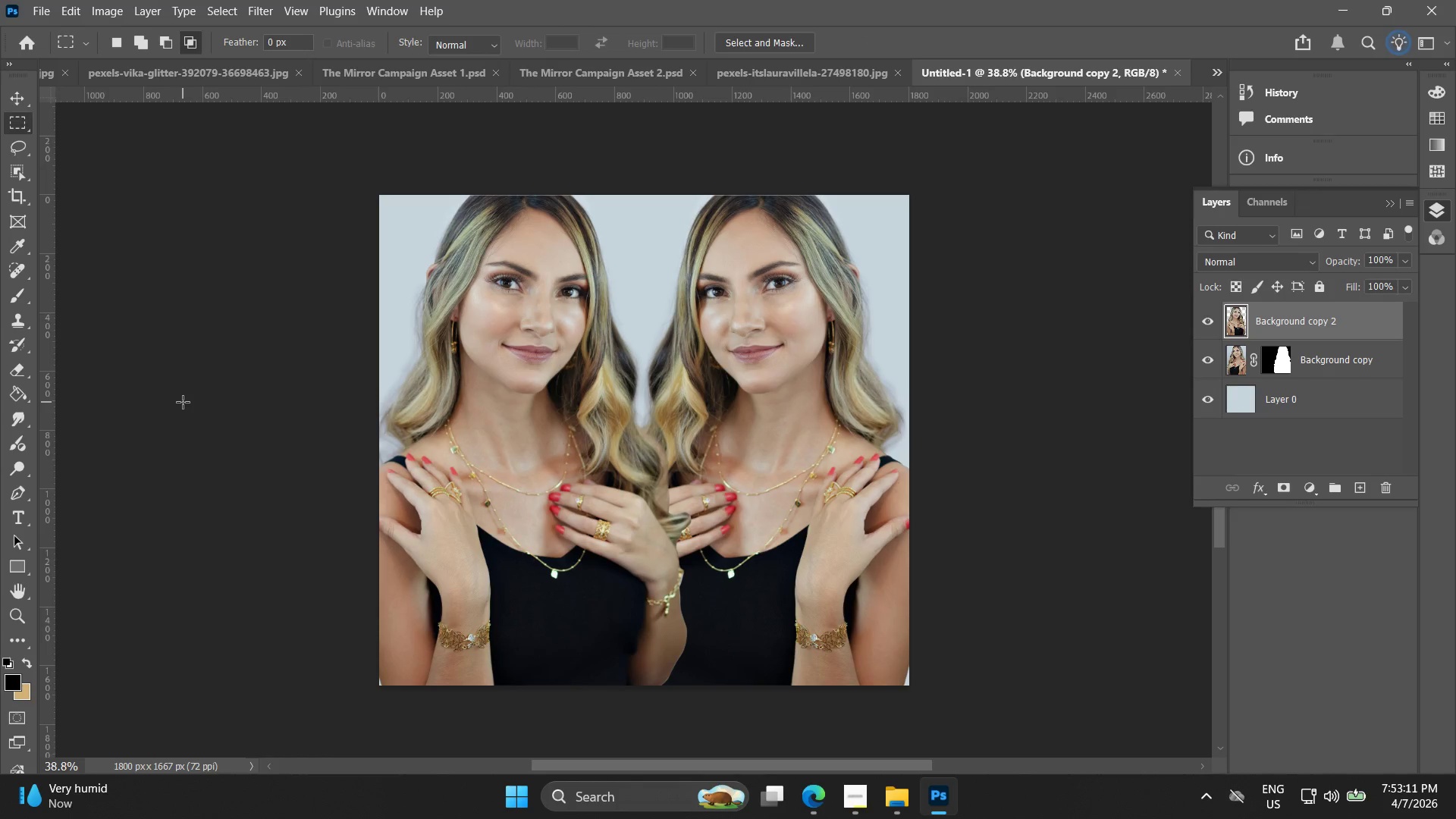 
left_click_drag(start_coordinate=[222, 282], to_coordinate=[180, 411])
 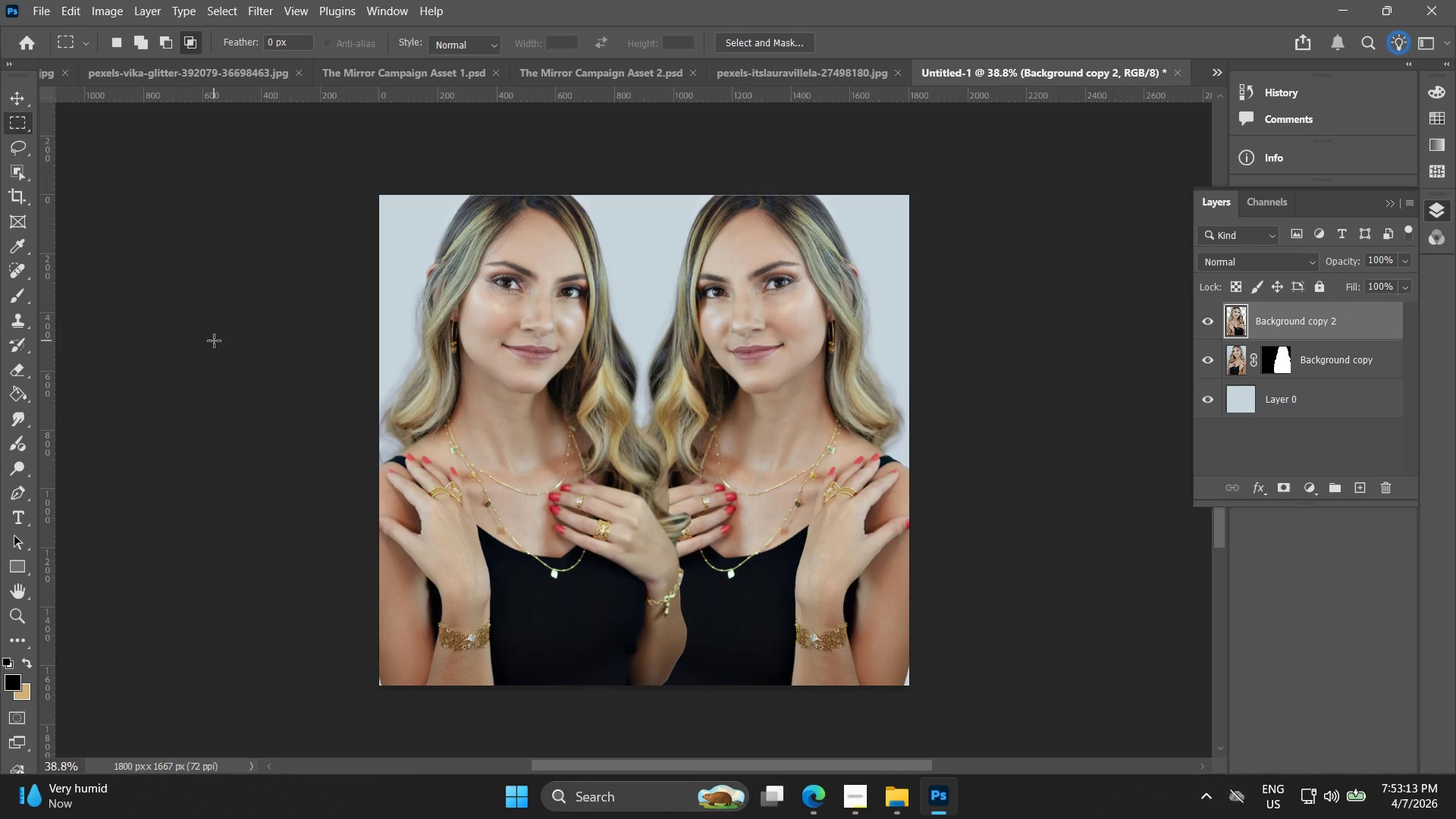 
hold_key(key=AltLeft, duration=0.66)
 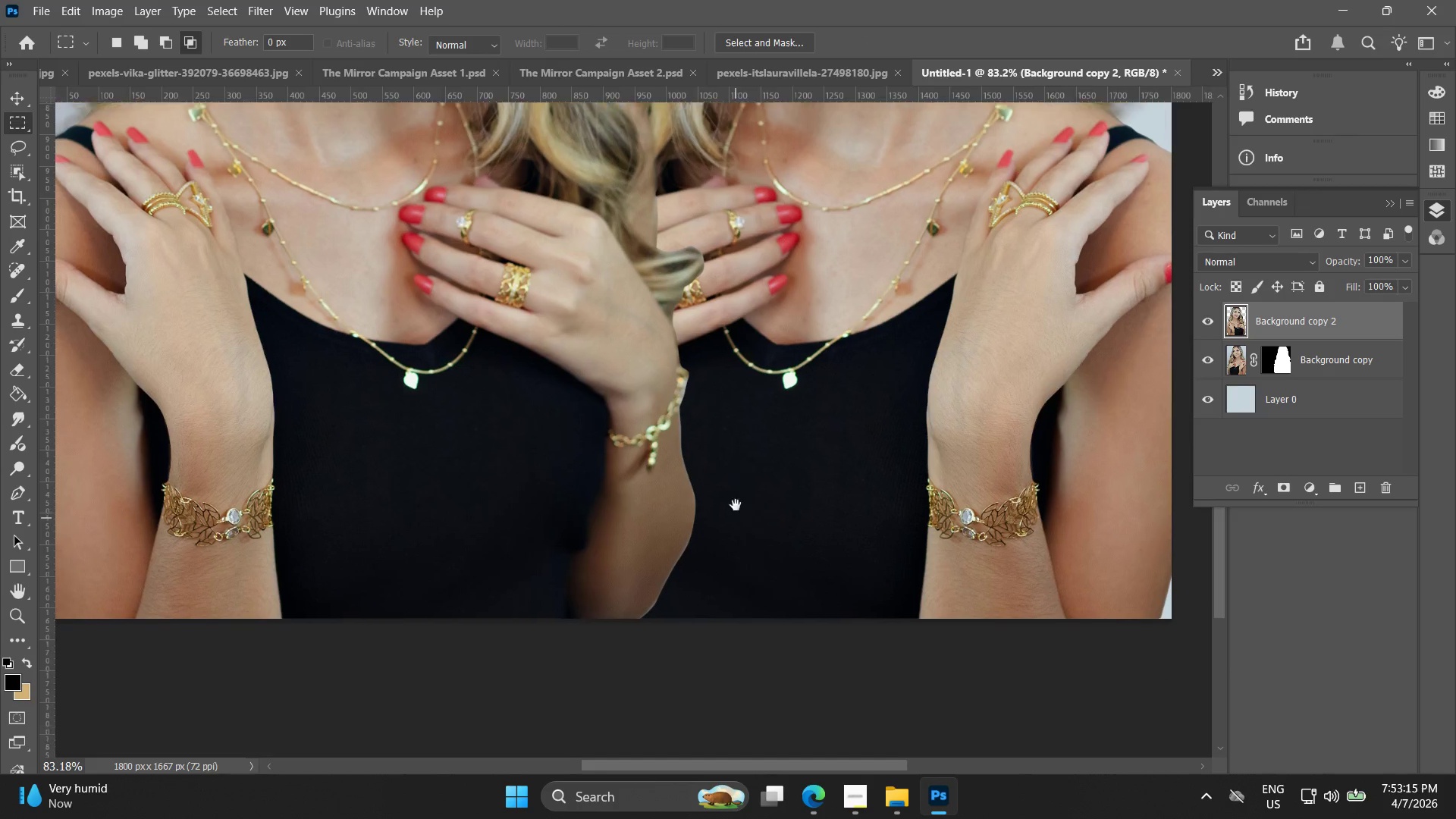 
hold_key(key=Space, duration=0.48)
 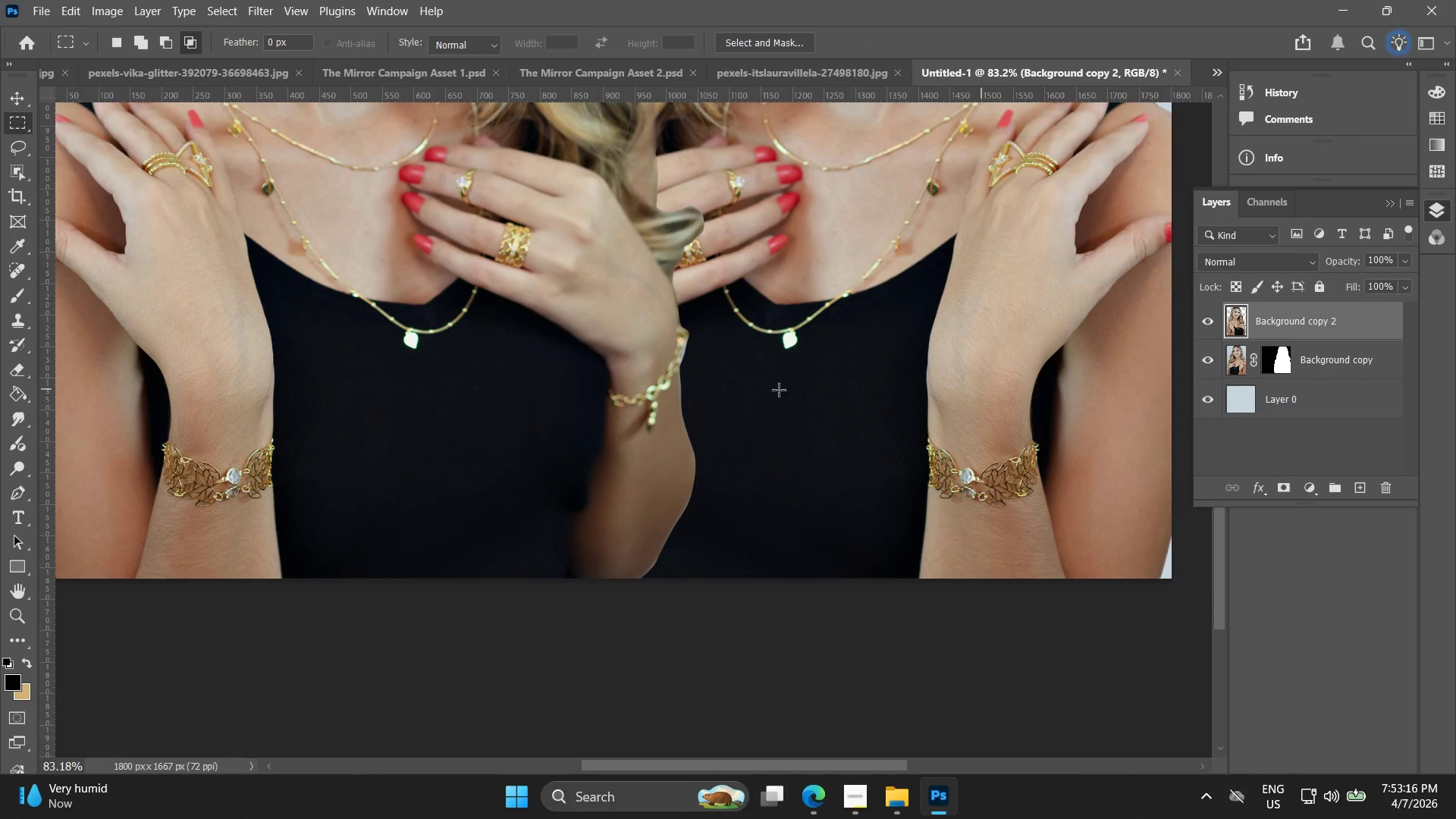 
left_click_drag(start_coordinate=[730, 662], to_coordinate=[736, 500])
 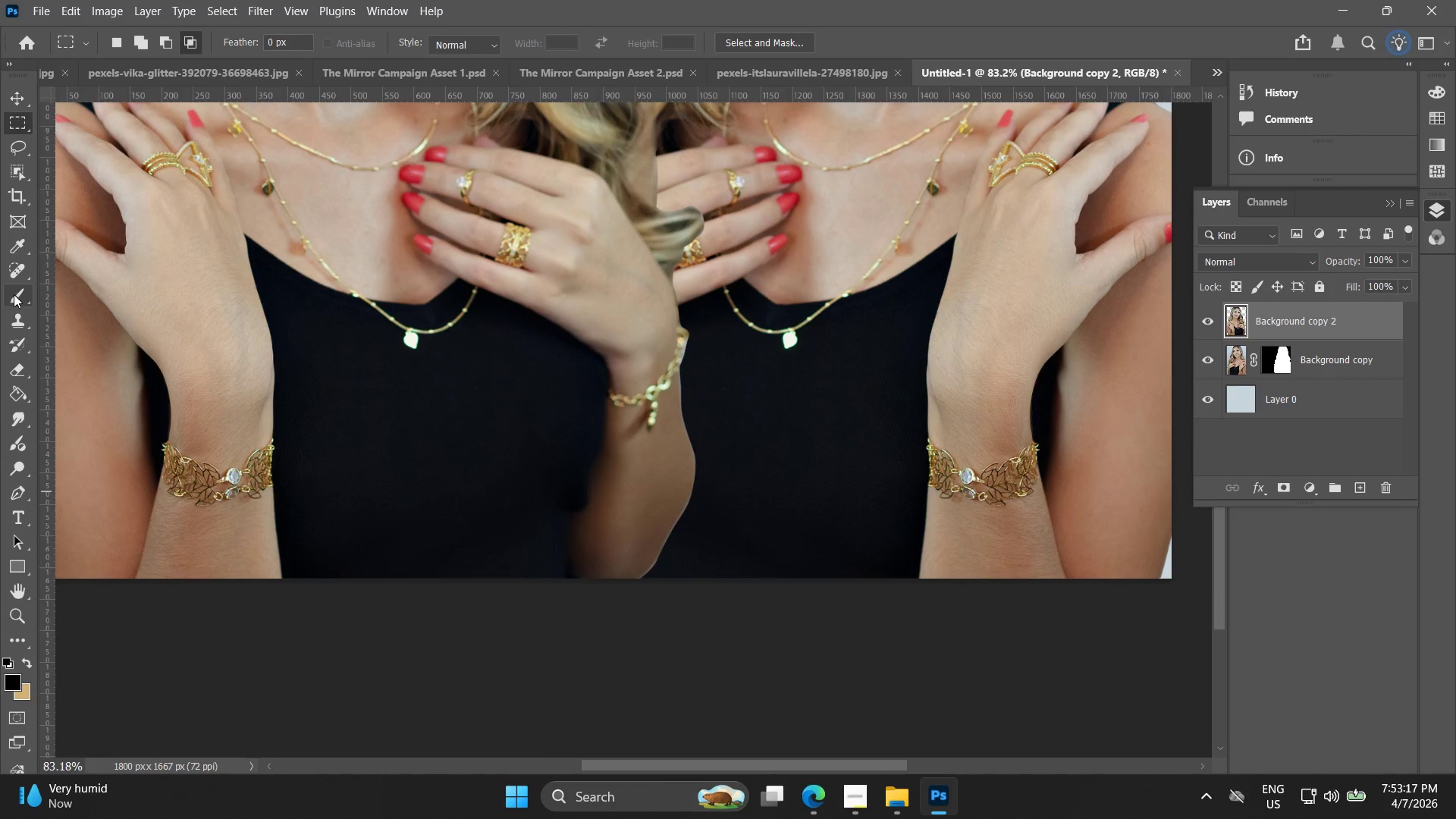 
scroll: coordinate [691, 631], scroll_direction: up, amount: 8.0
 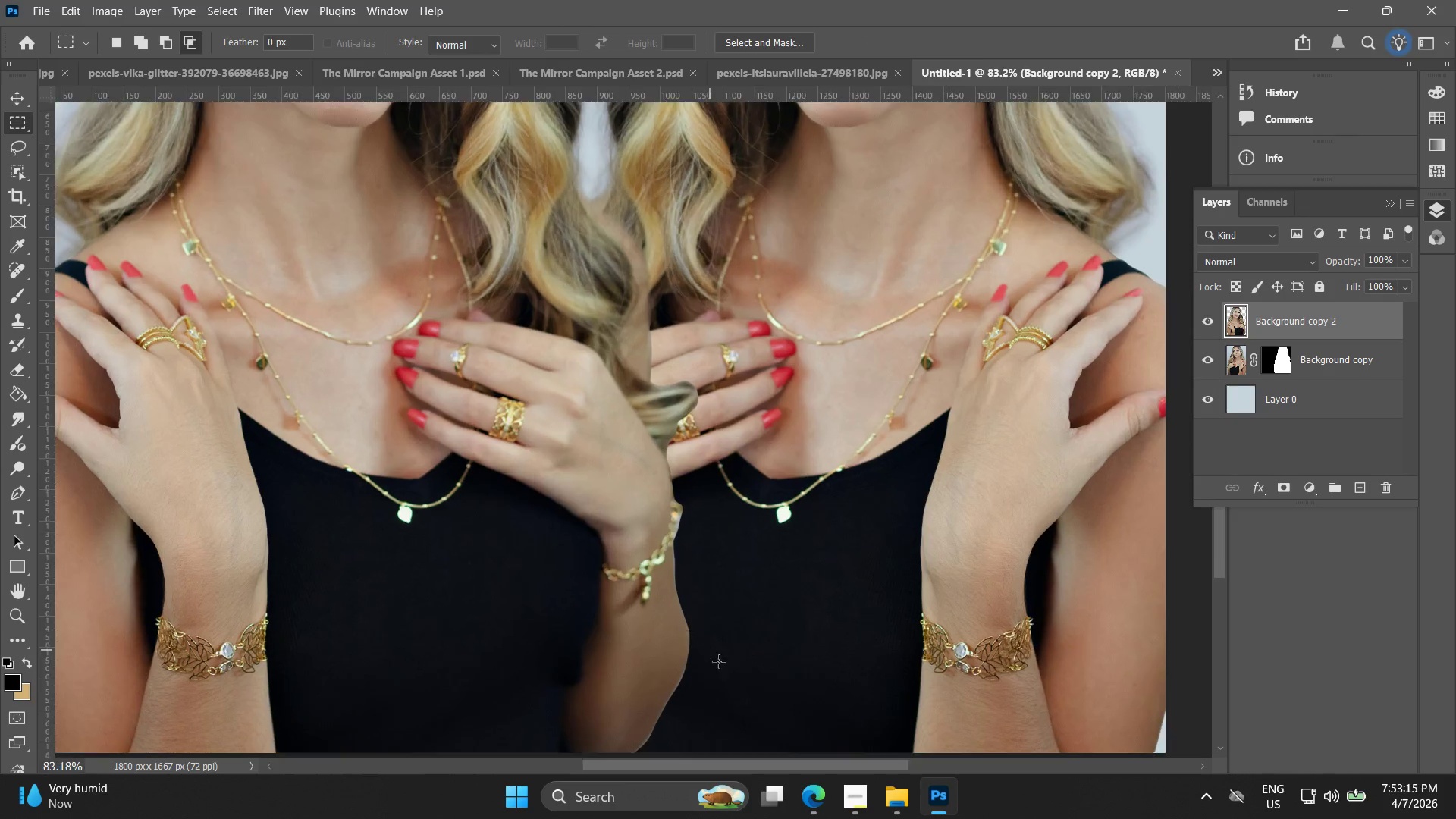 
left_click([10, 306])
 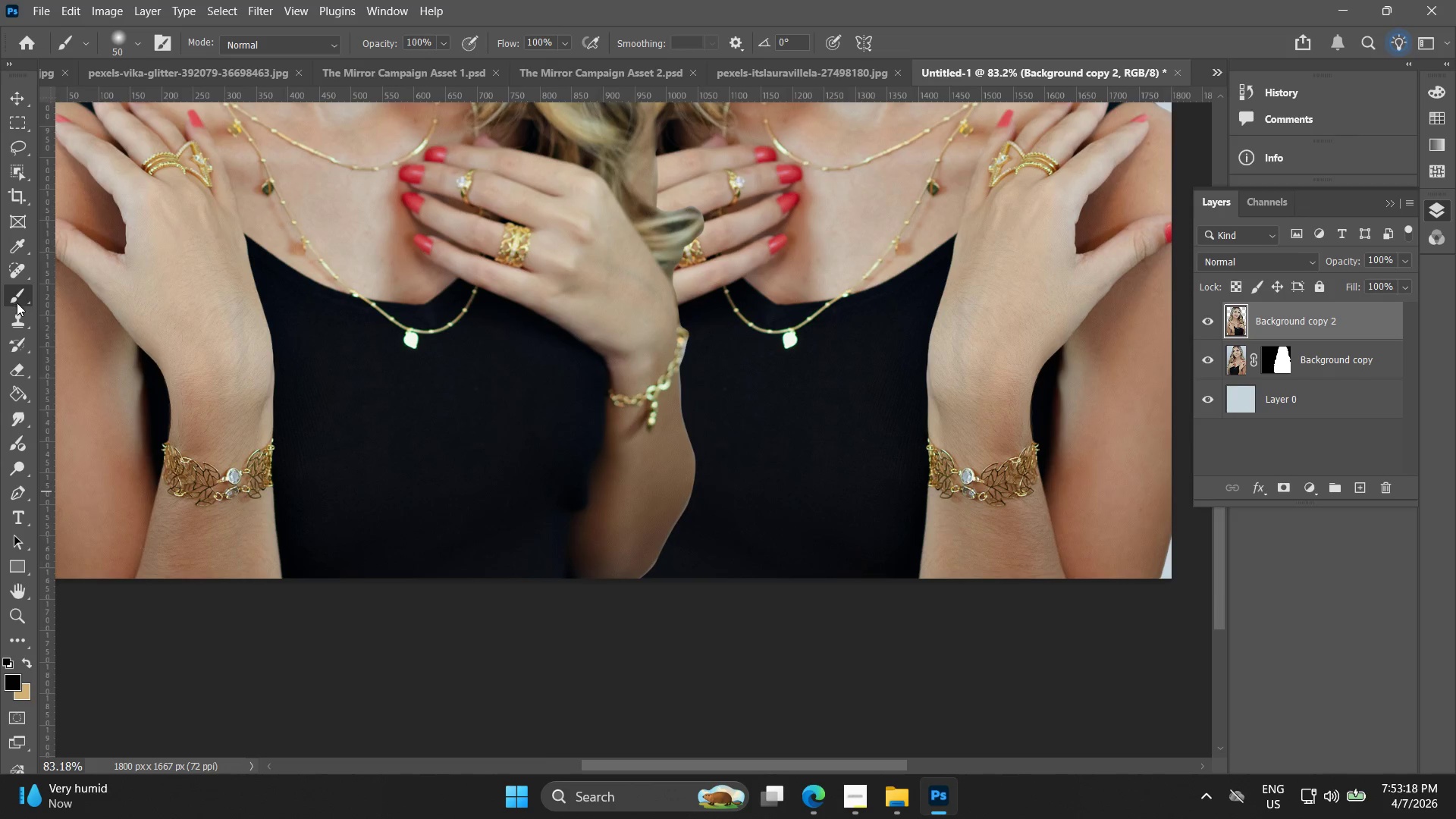 
hold_key(key=AltLeft, duration=0.52)
 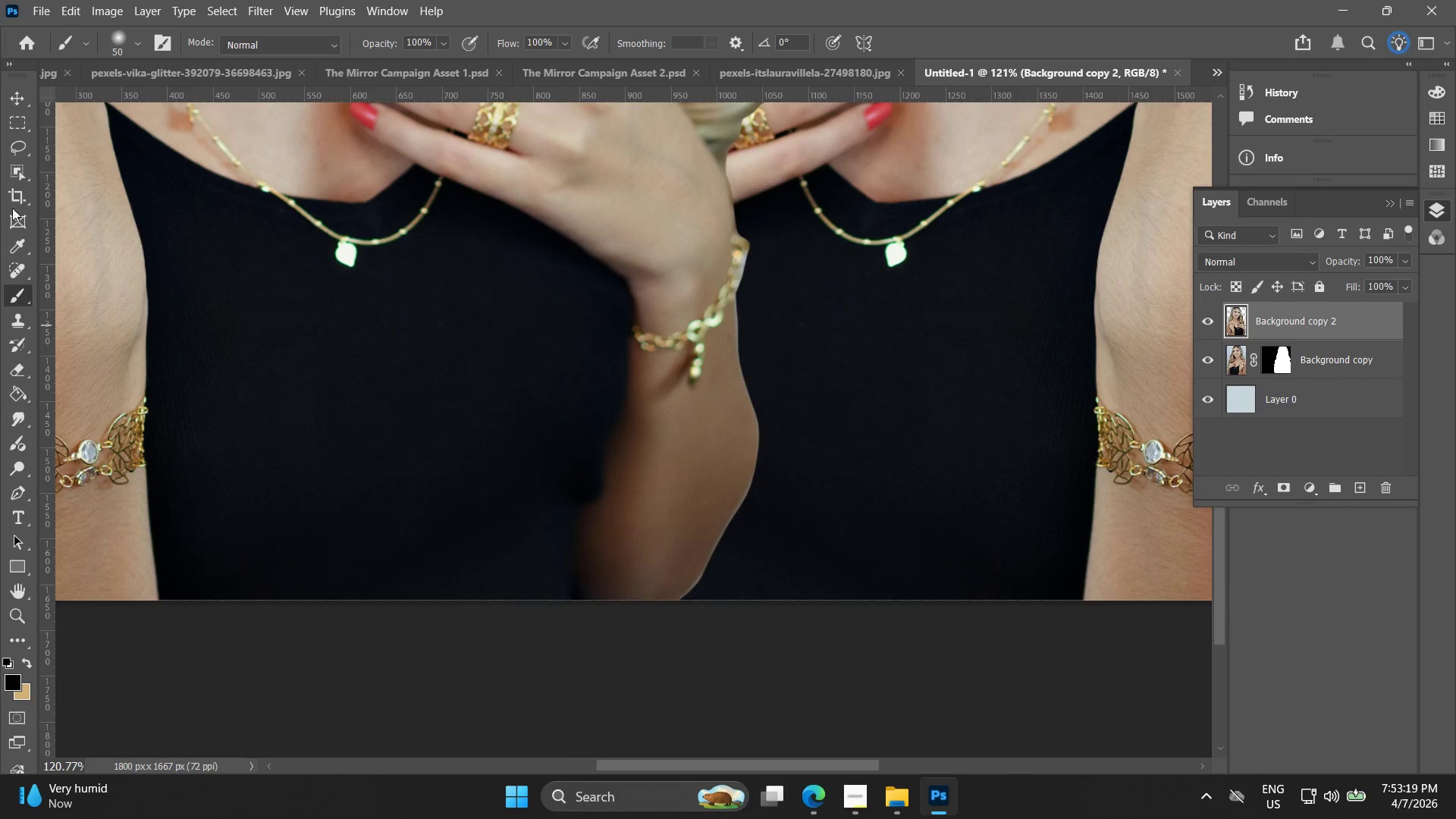 
hold_key(key=AltLeft, duration=3.05)
 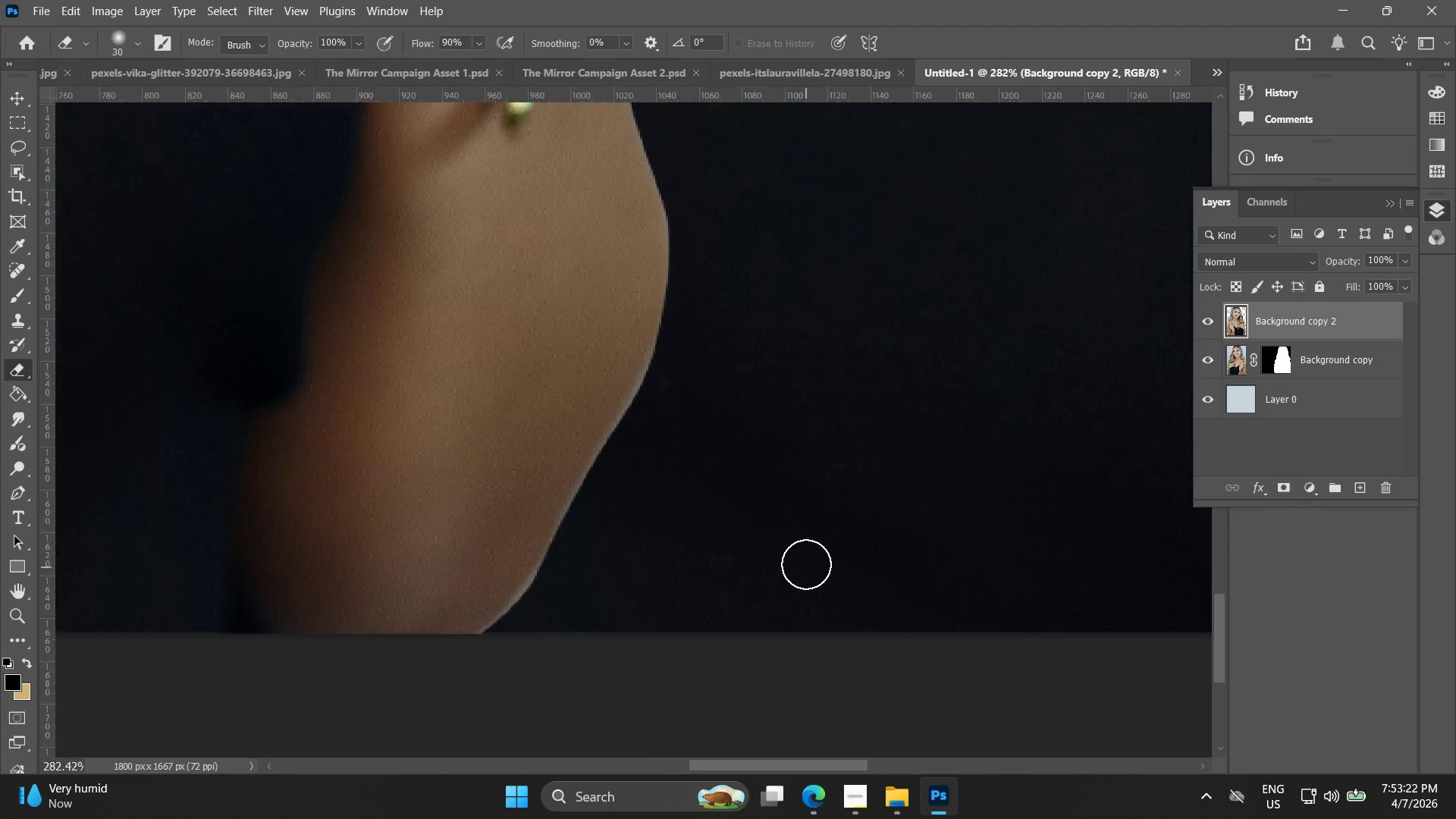 
scroll: coordinate [555, 529], scroll_direction: up, amount: 4.0
 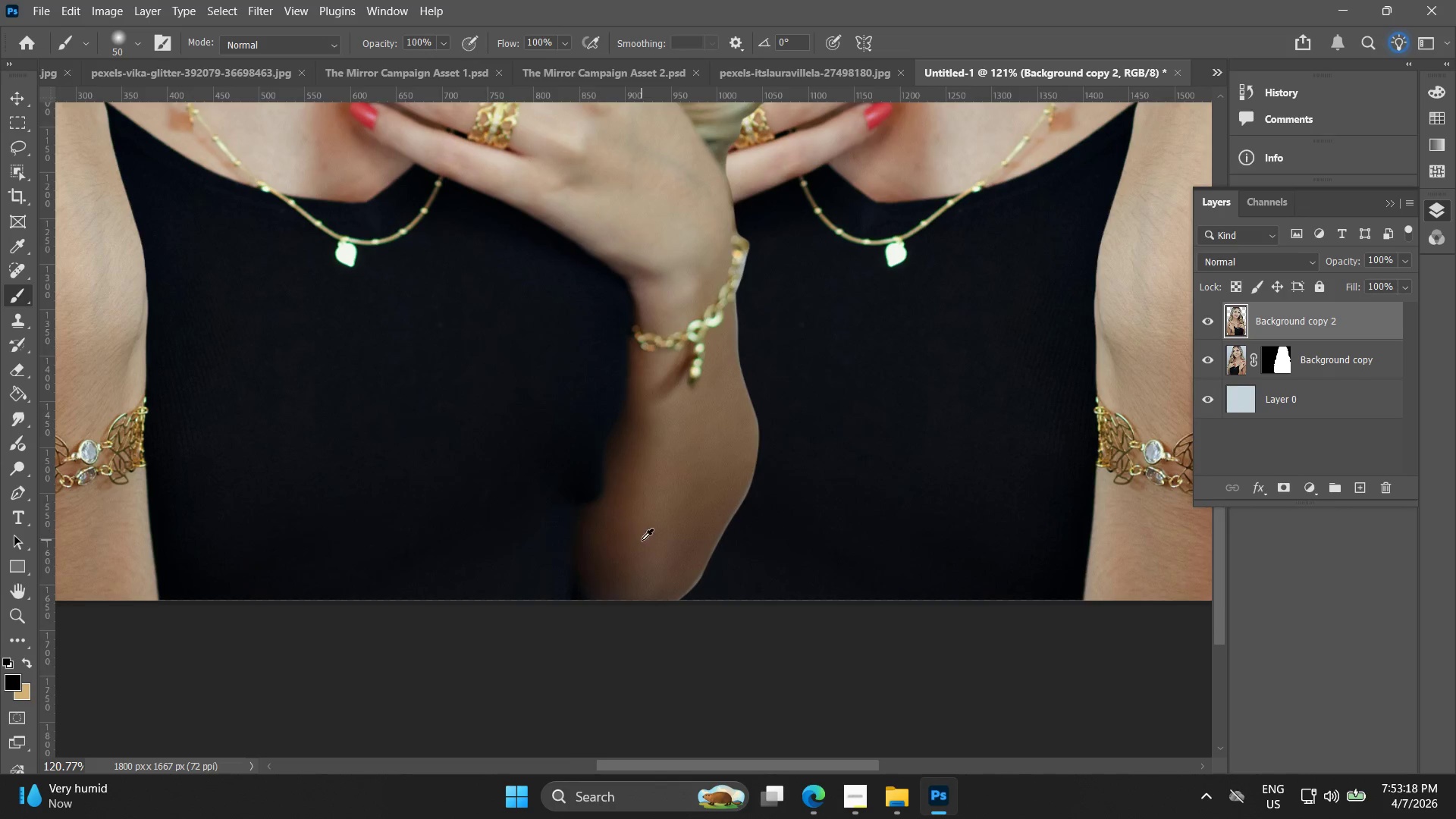 
left_click([15, 371])
 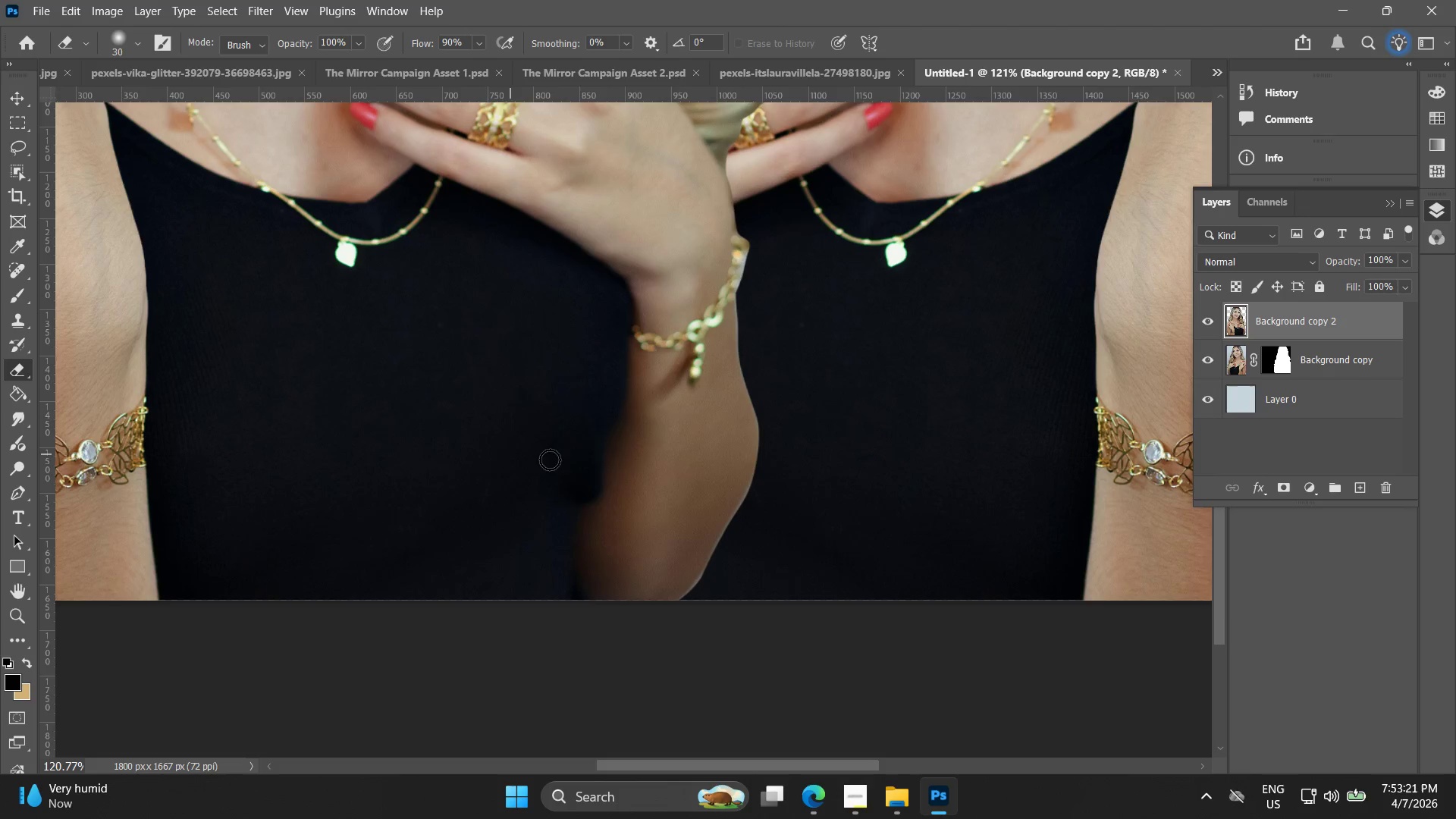 
hold_key(key=AltLeft, duration=0.5)
 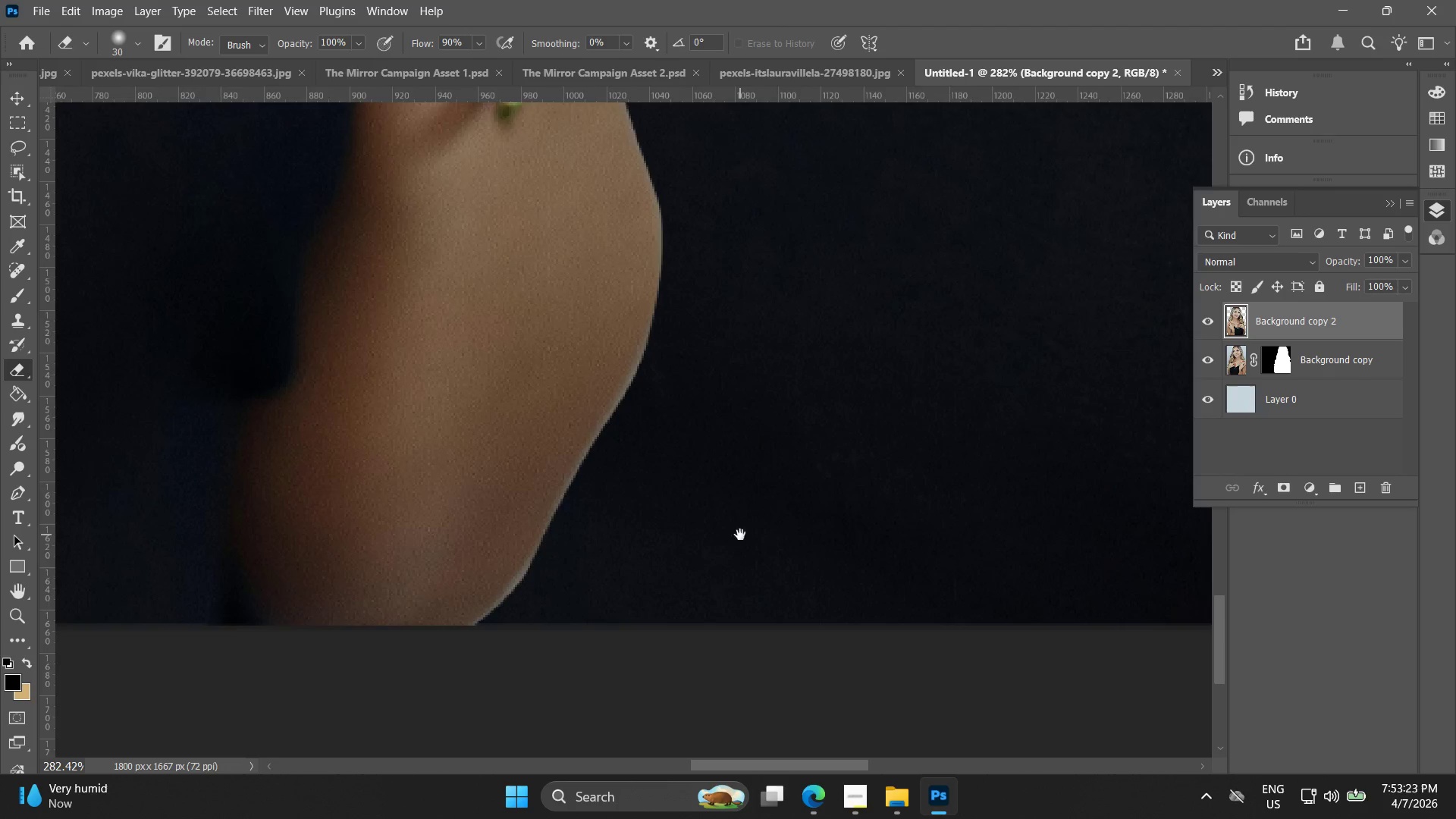 
hold_key(key=Space, duration=0.39)
 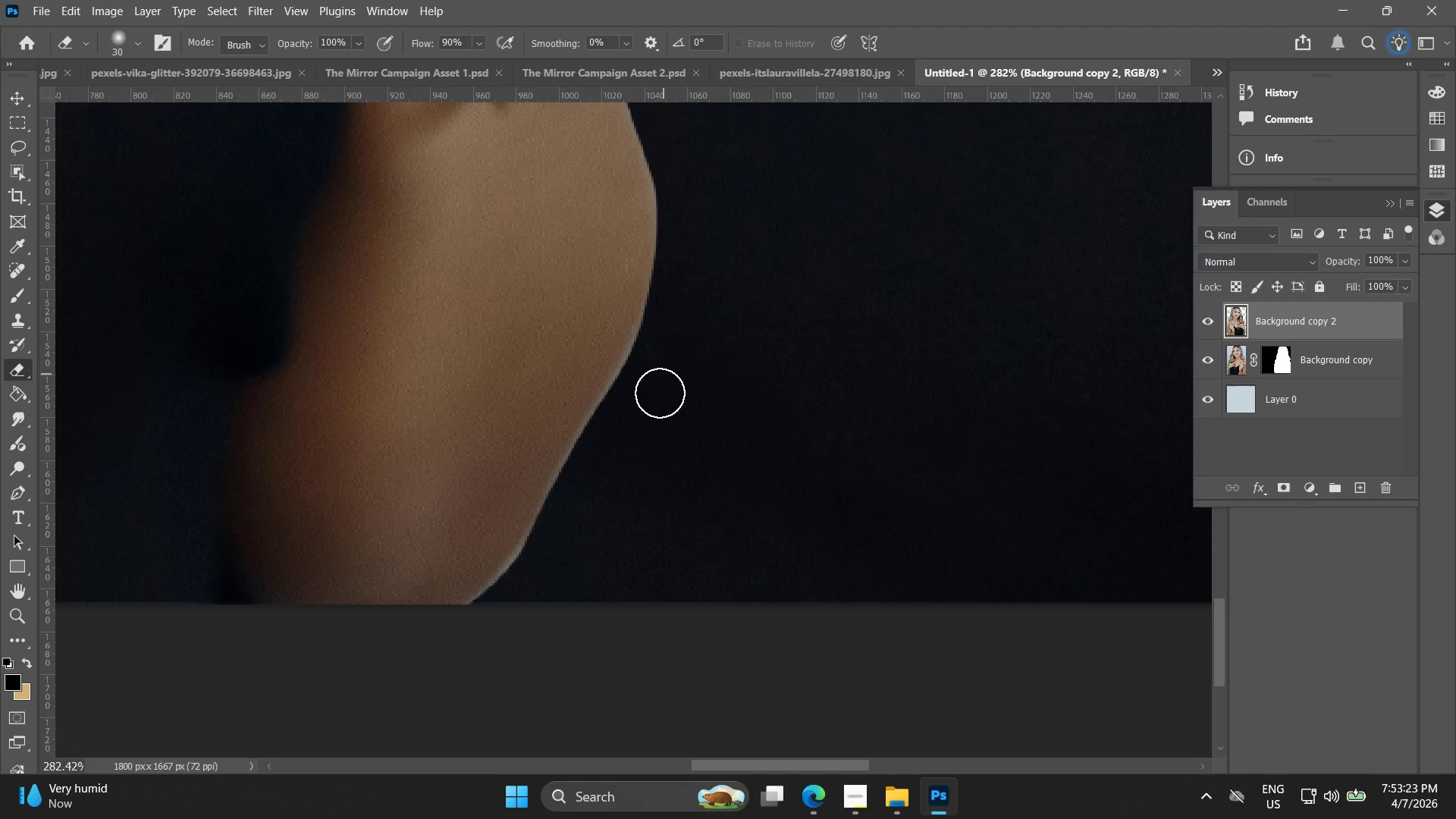 
left_click_drag(start_coordinate=[747, 543], to_coordinate=[736, 518])
 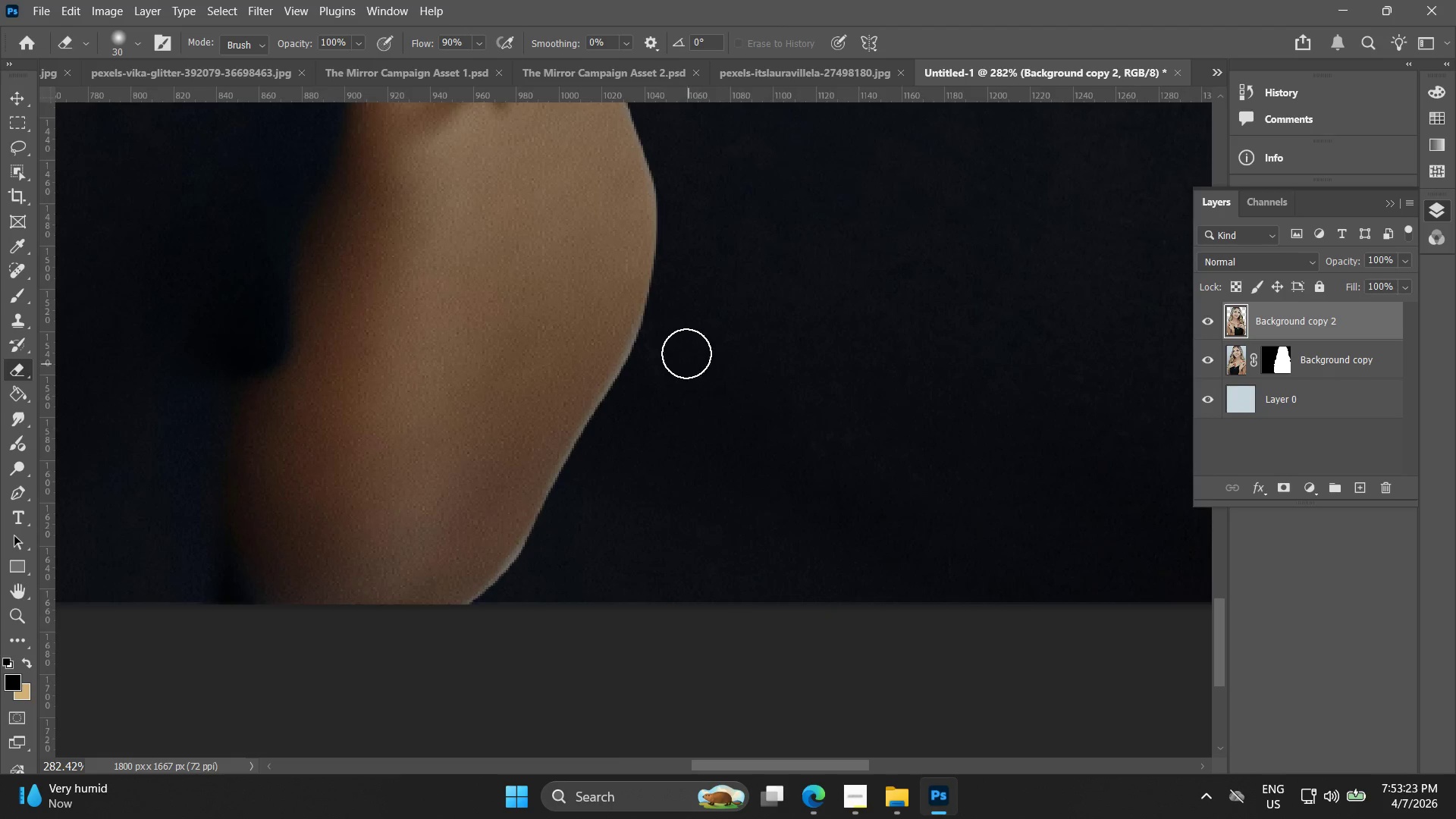 
scroll: coordinate [817, 579], scroll_direction: up, amount: 9.0
 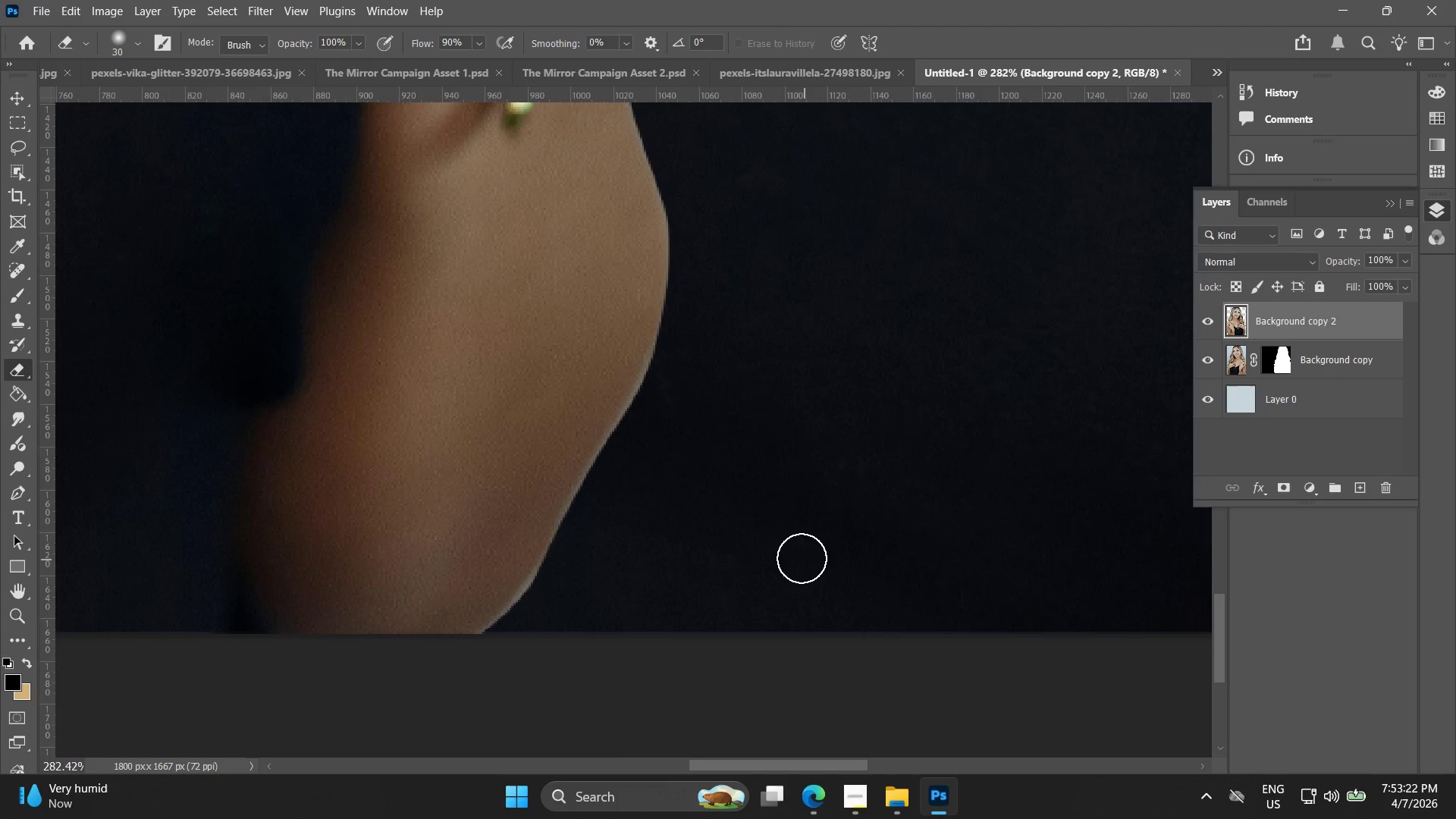 
left_click_drag(start_coordinate=[682, 347], to_coordinate=[662, 372])
 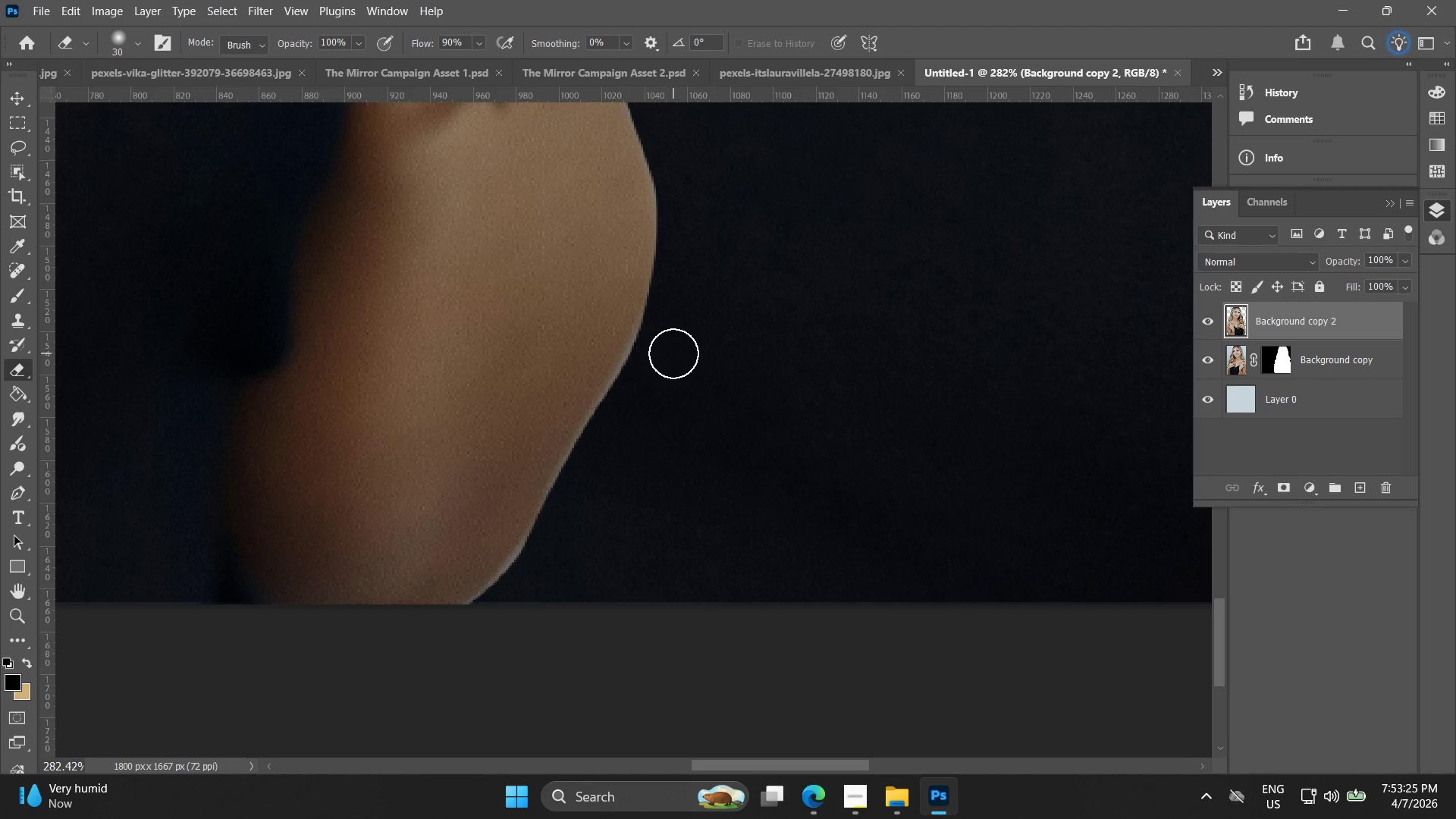 
key(Control+ControlLeft)
 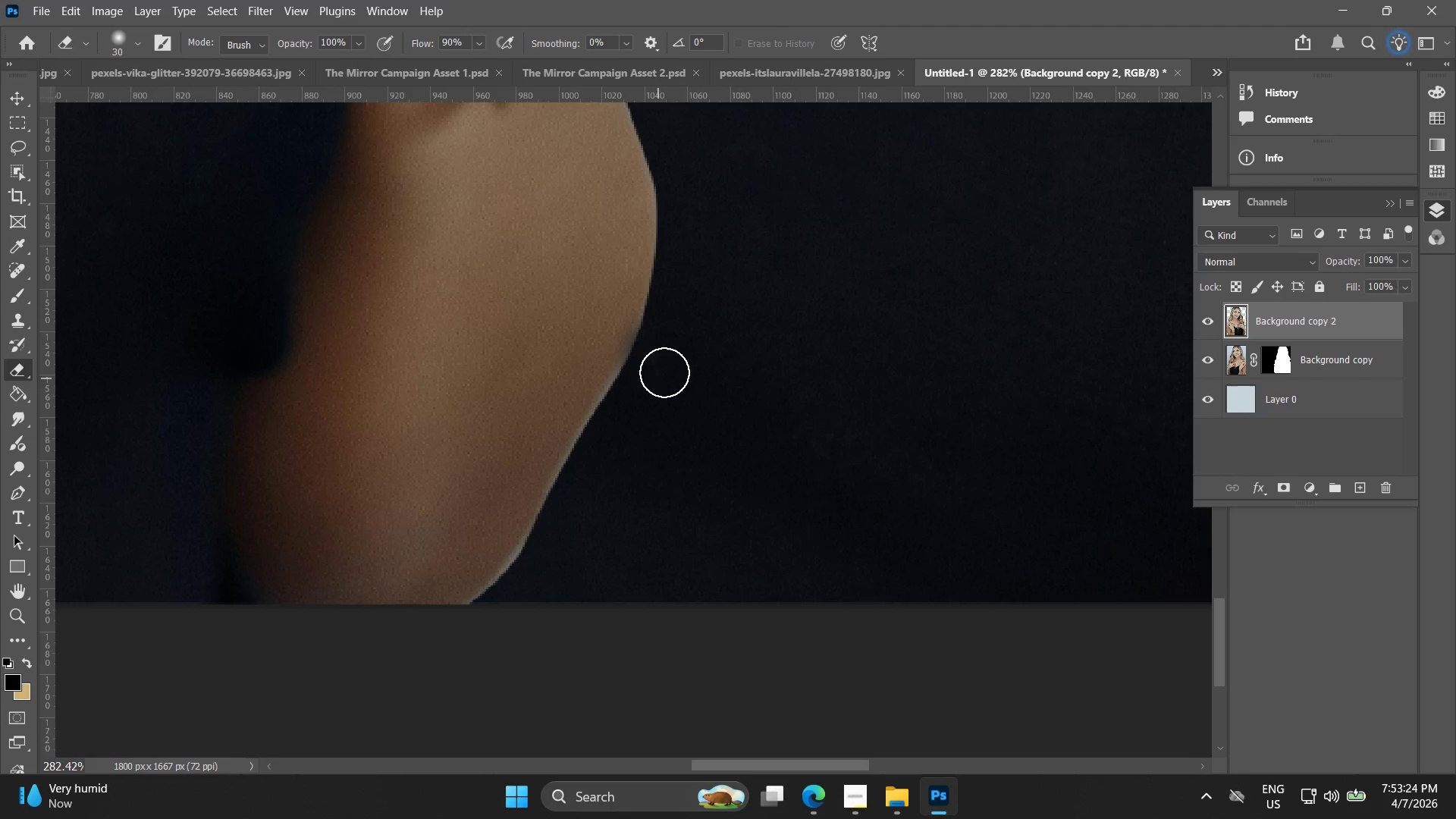 
key(Control+Z)
 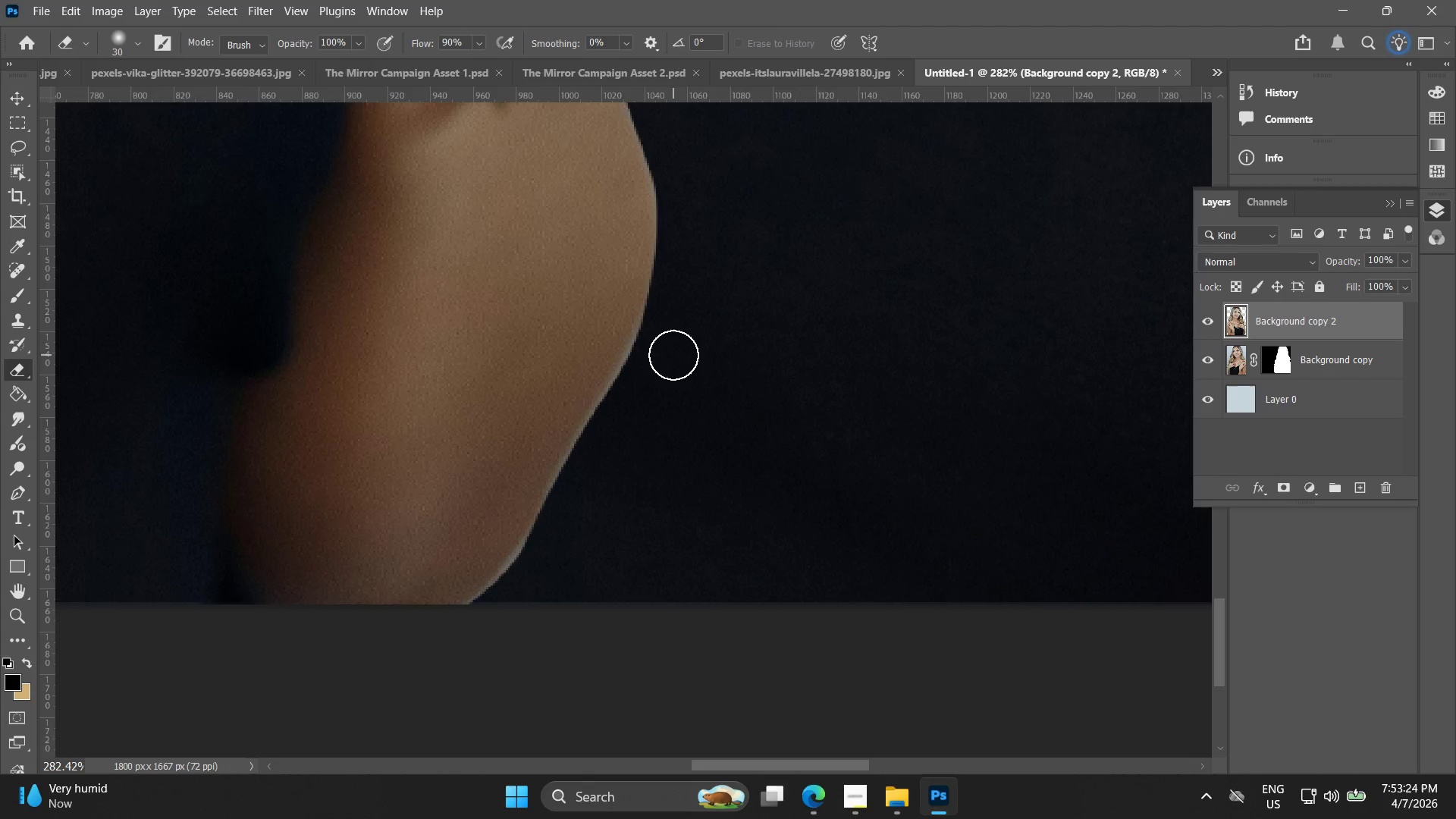 
left_click_drag(start_coordinate=[673, 353], to_coordinate=[670, 332])
 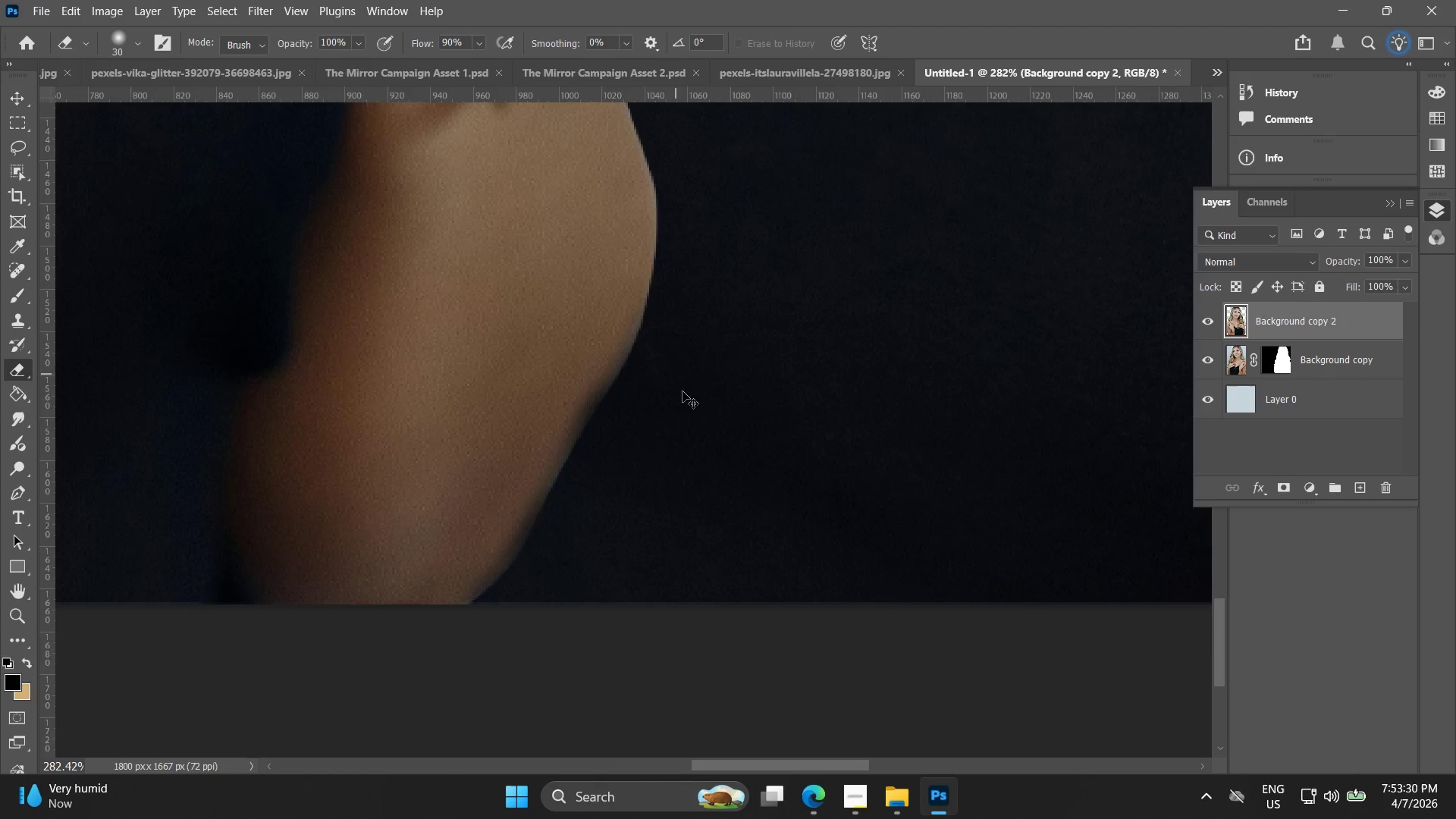 
key(Control+Z)
 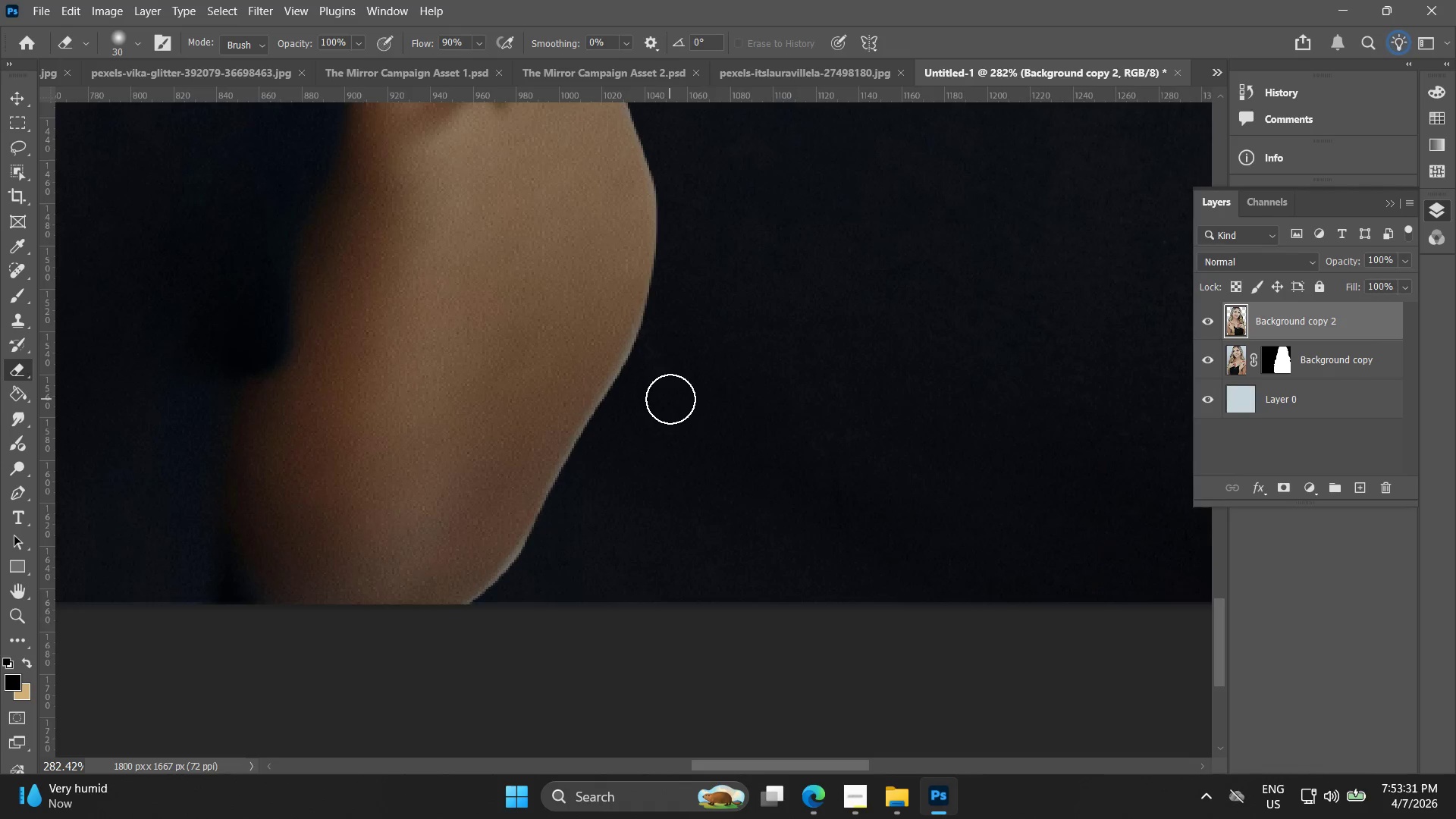 
hold_key(key=Backslash, duration=0.64)
 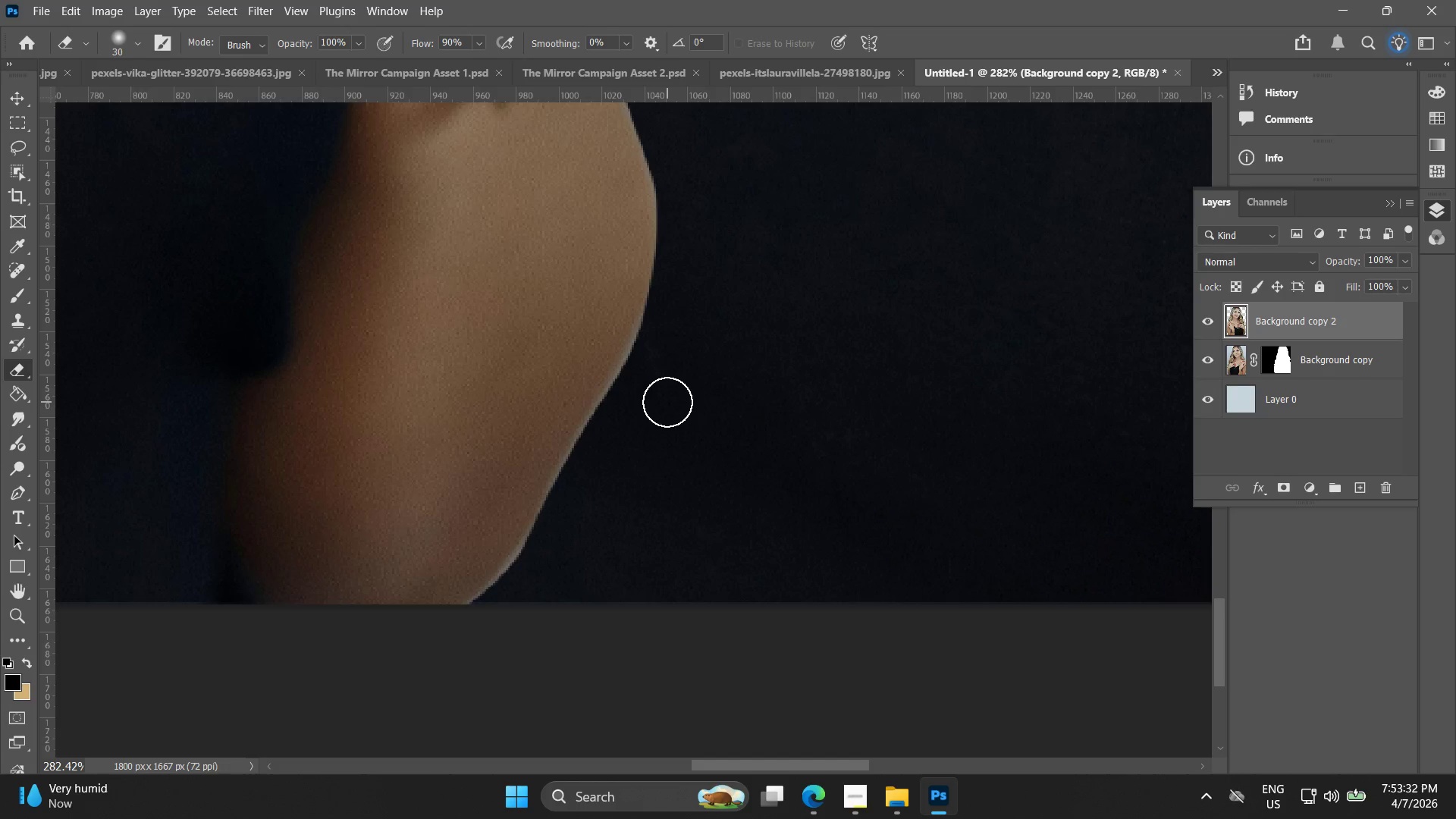 
key(Backslash)
 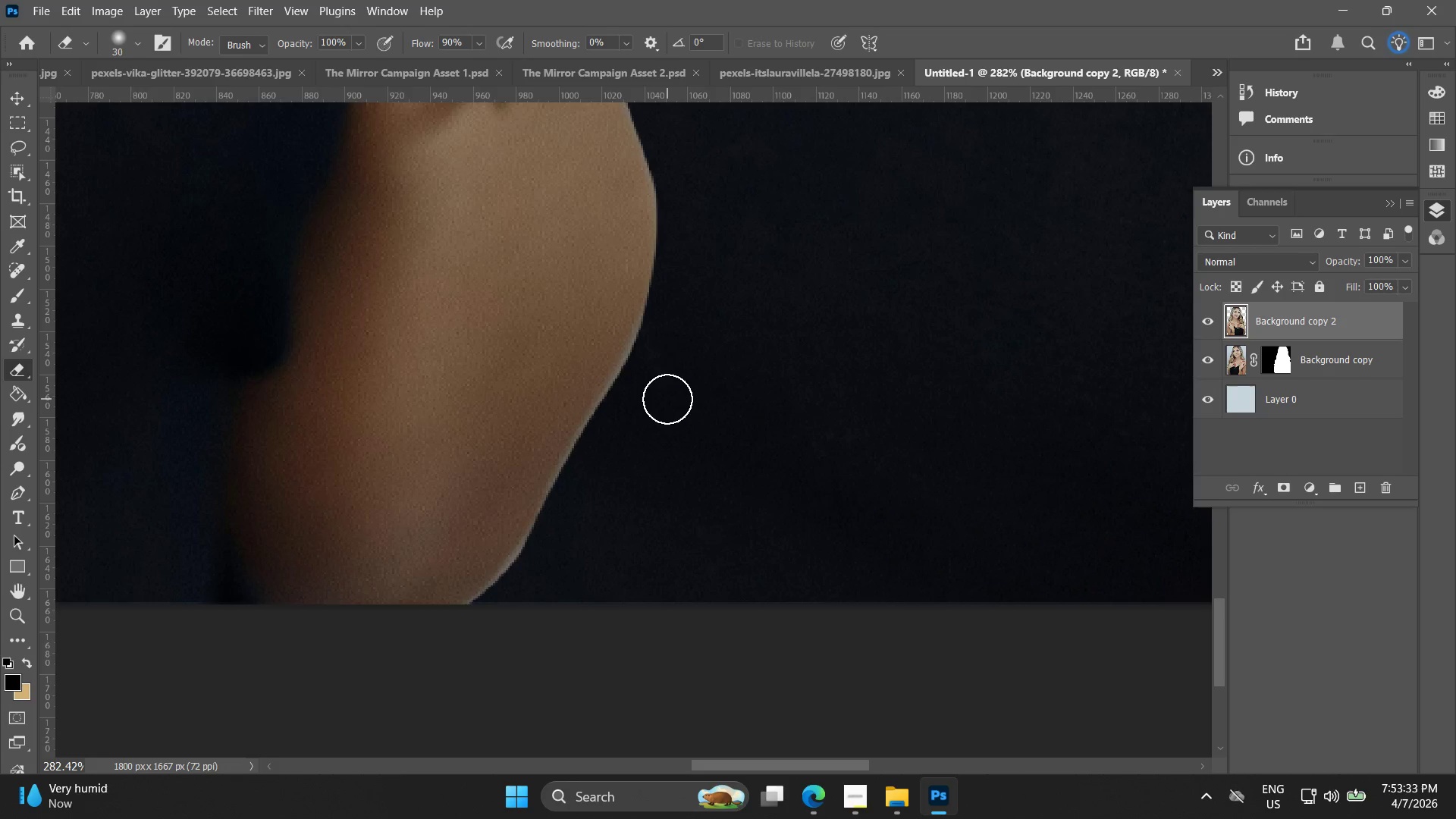 
key(Backslash)
 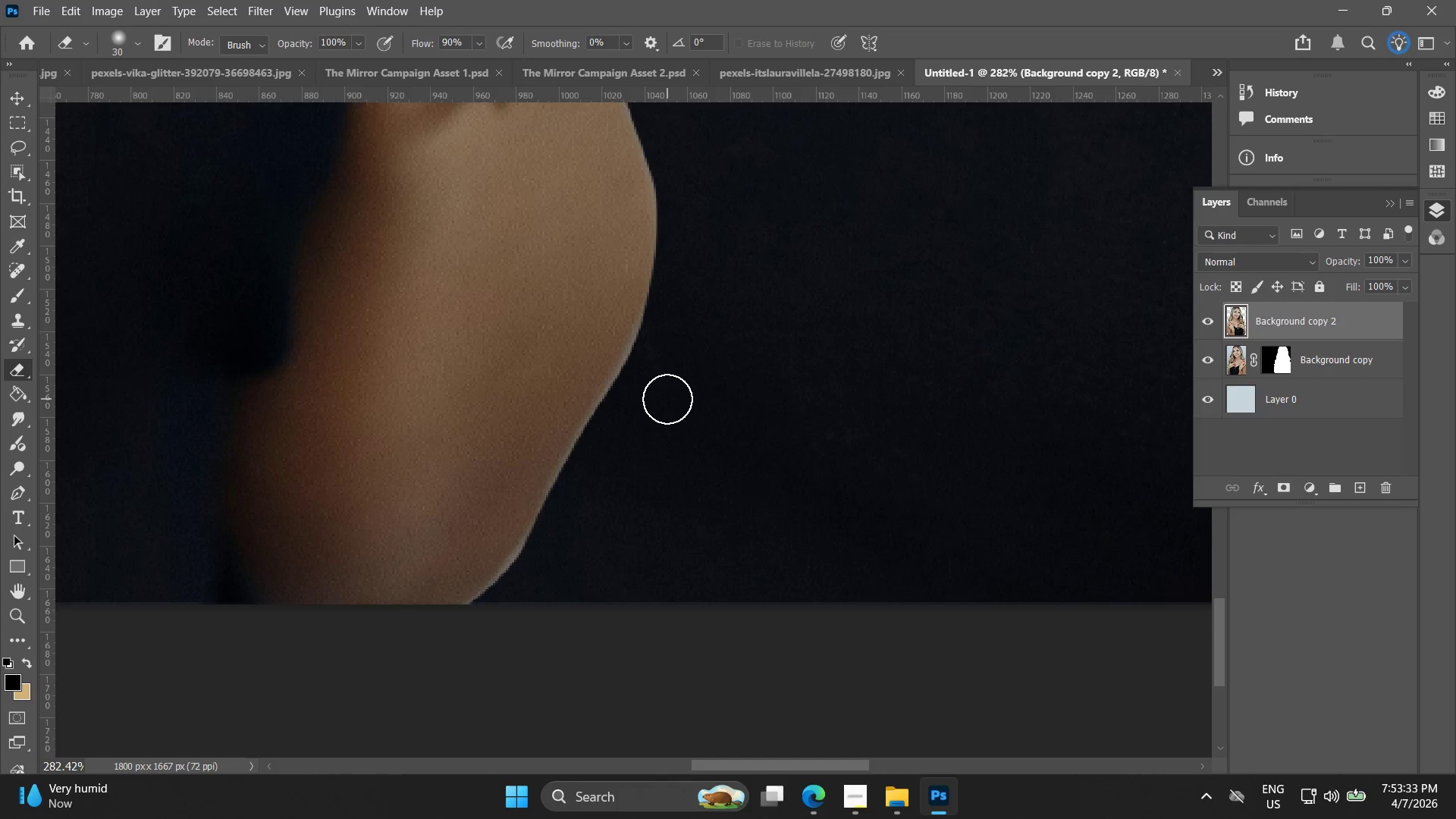 
key(Backslash)
 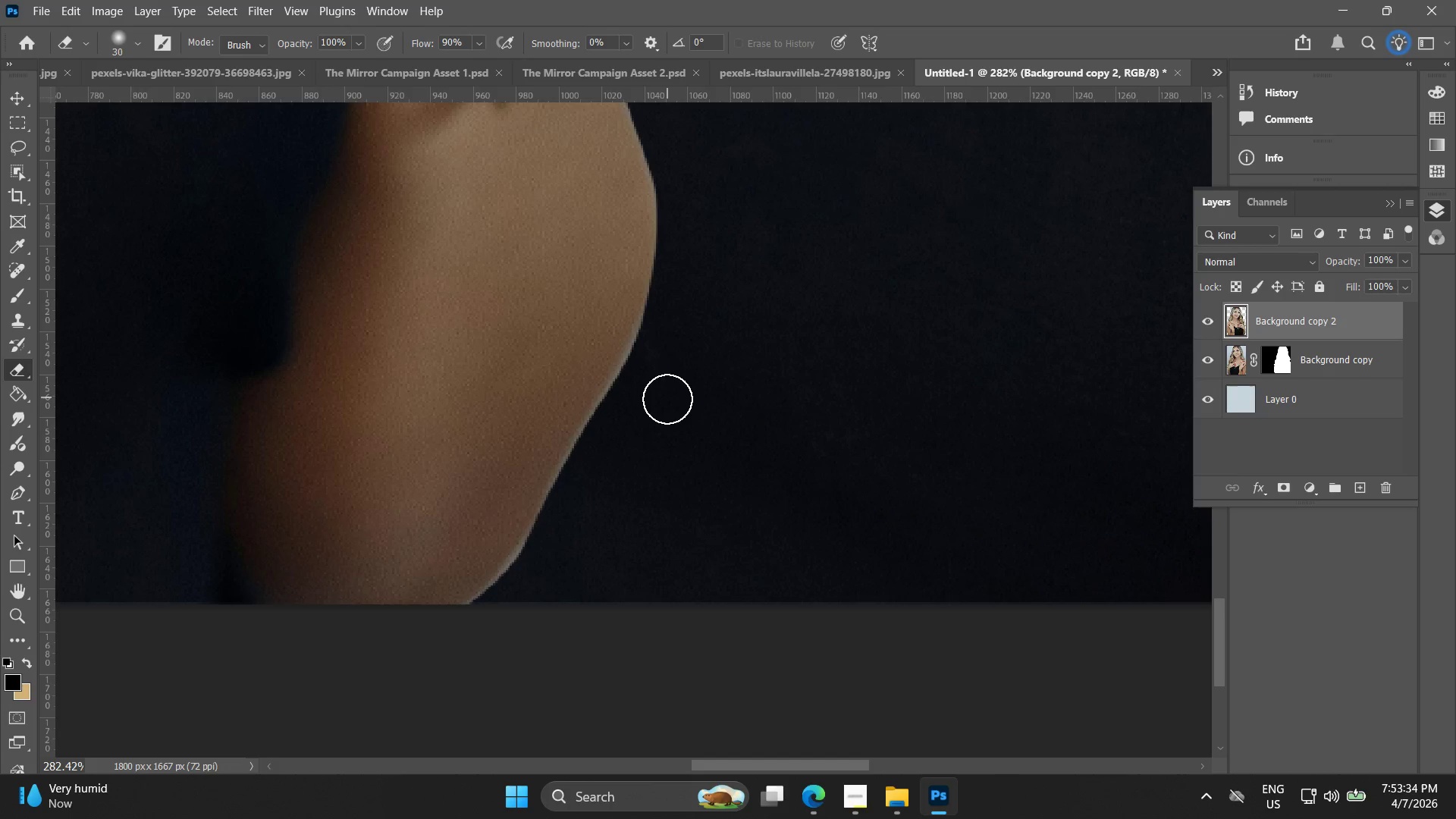 
hold_key(key=BracketRight, duration=0.61)
 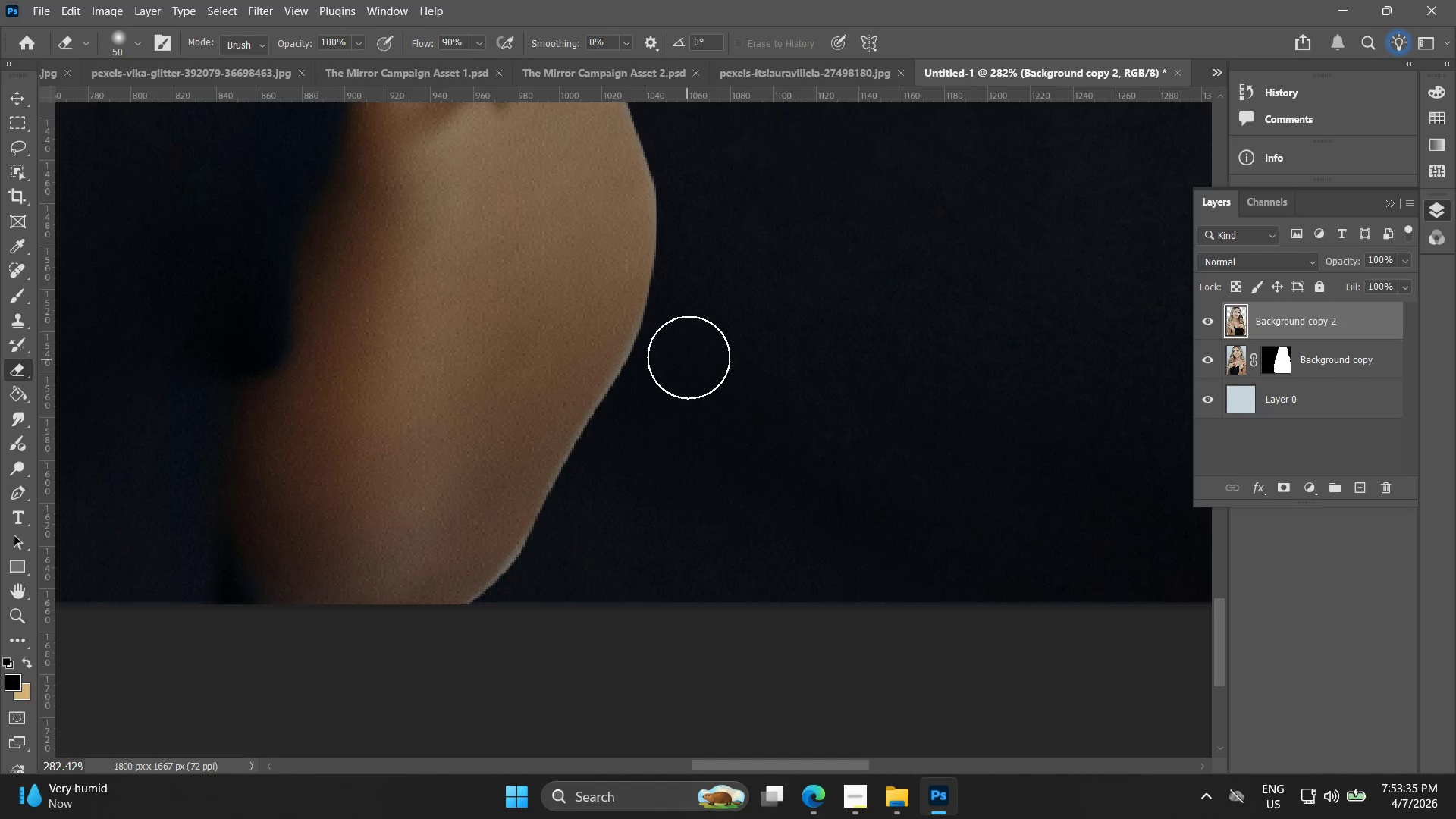 
left_click_drag(start_coordinate=[689, 344], to_coordinate=[725, 312])
 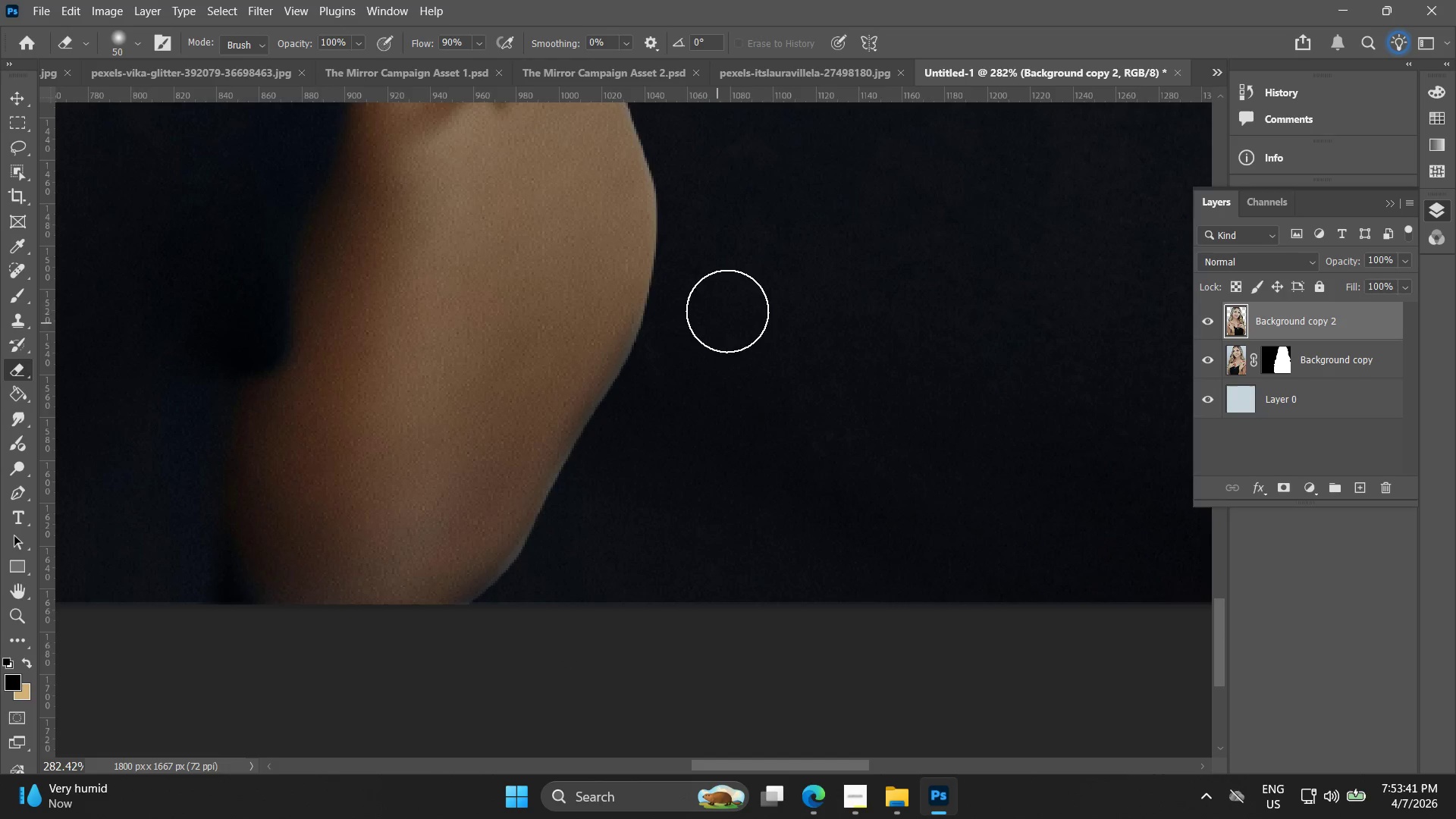 
hold_key(key=Space, duration=0.58)
 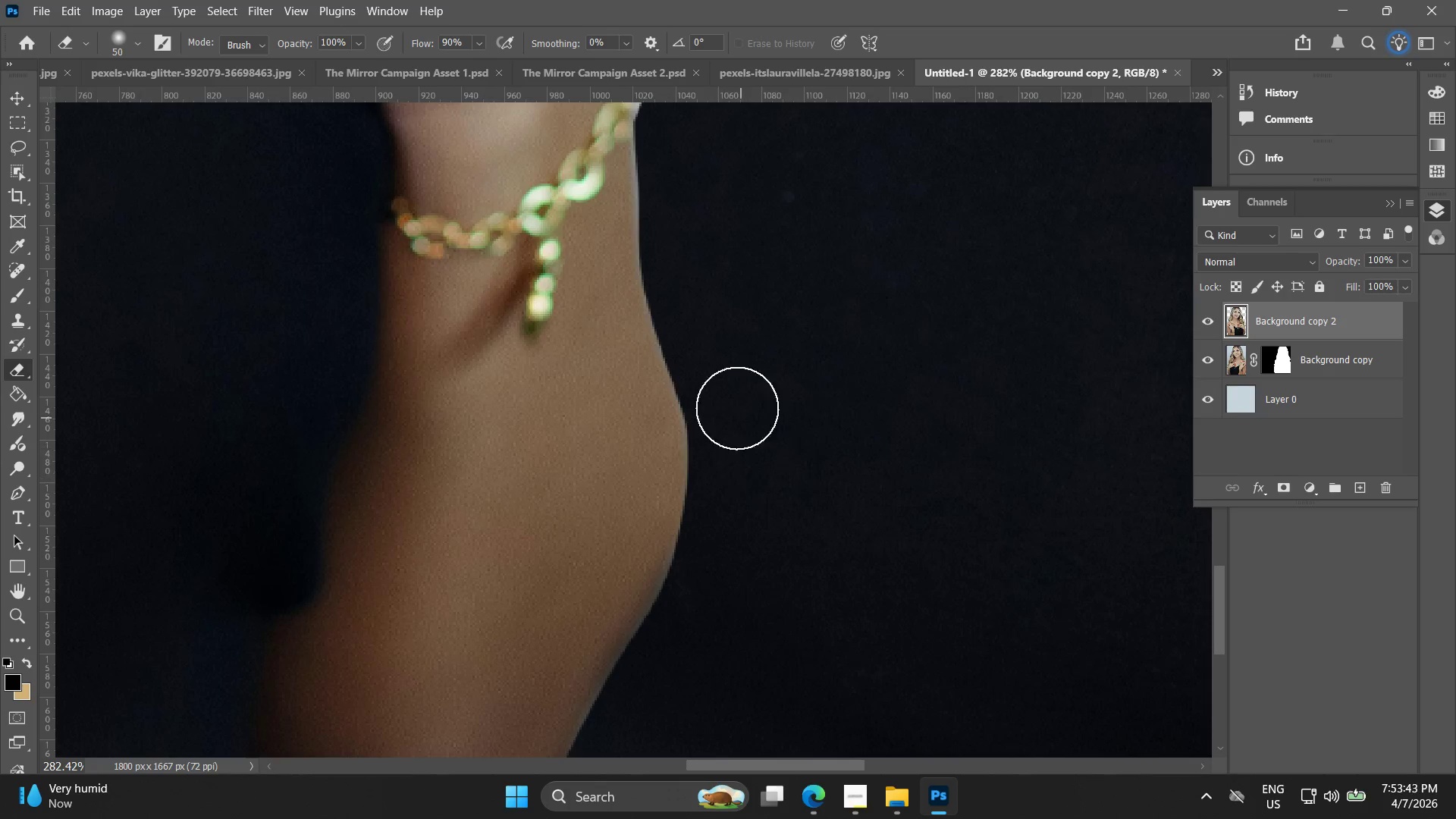 
left_click_drag(start_coordinate=[726, 306], to_coordinate=[757, 543])
 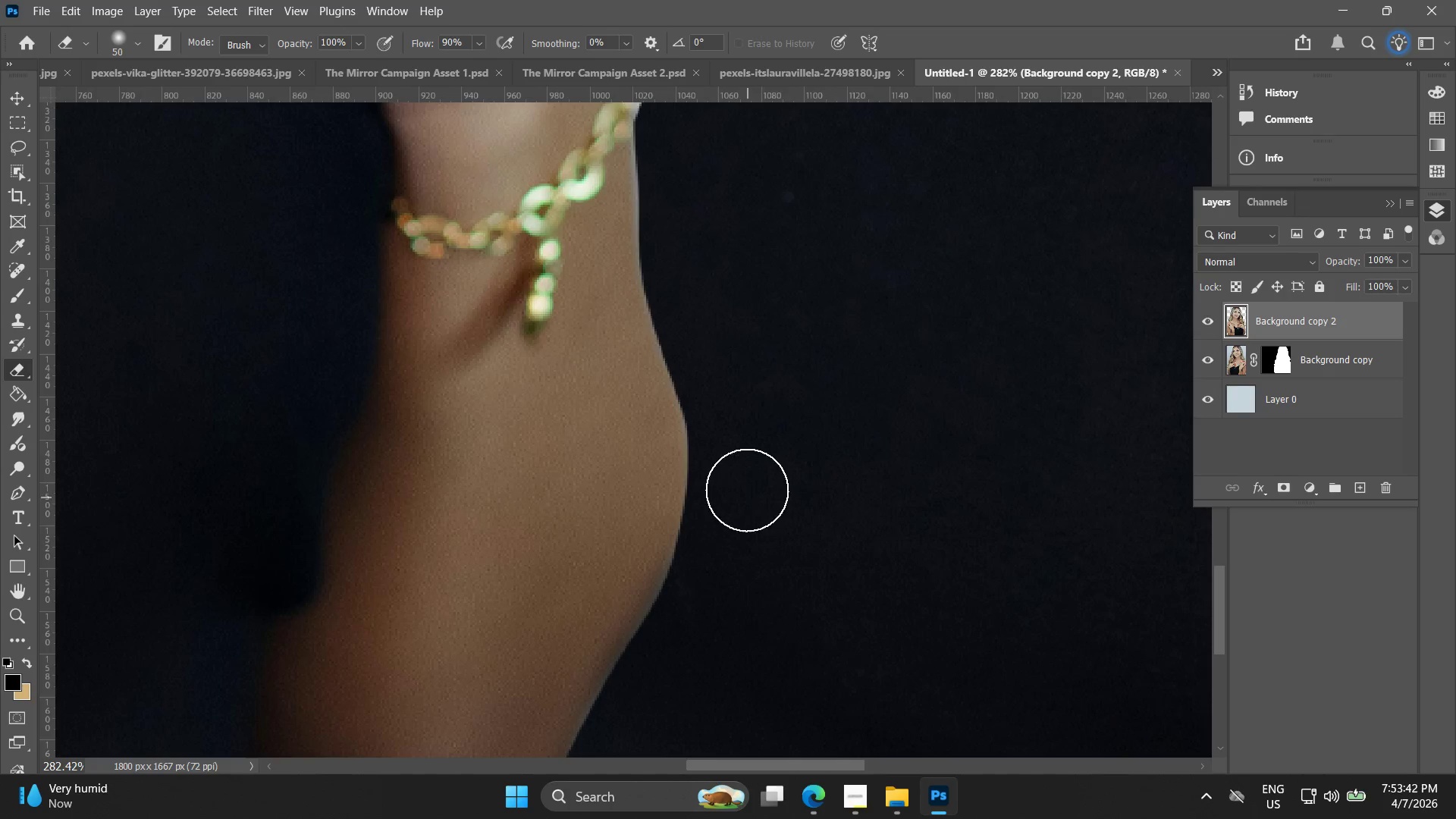 
left_click_drag(start_coordinate=[745, 482], to_coordinate=[725, 353])
 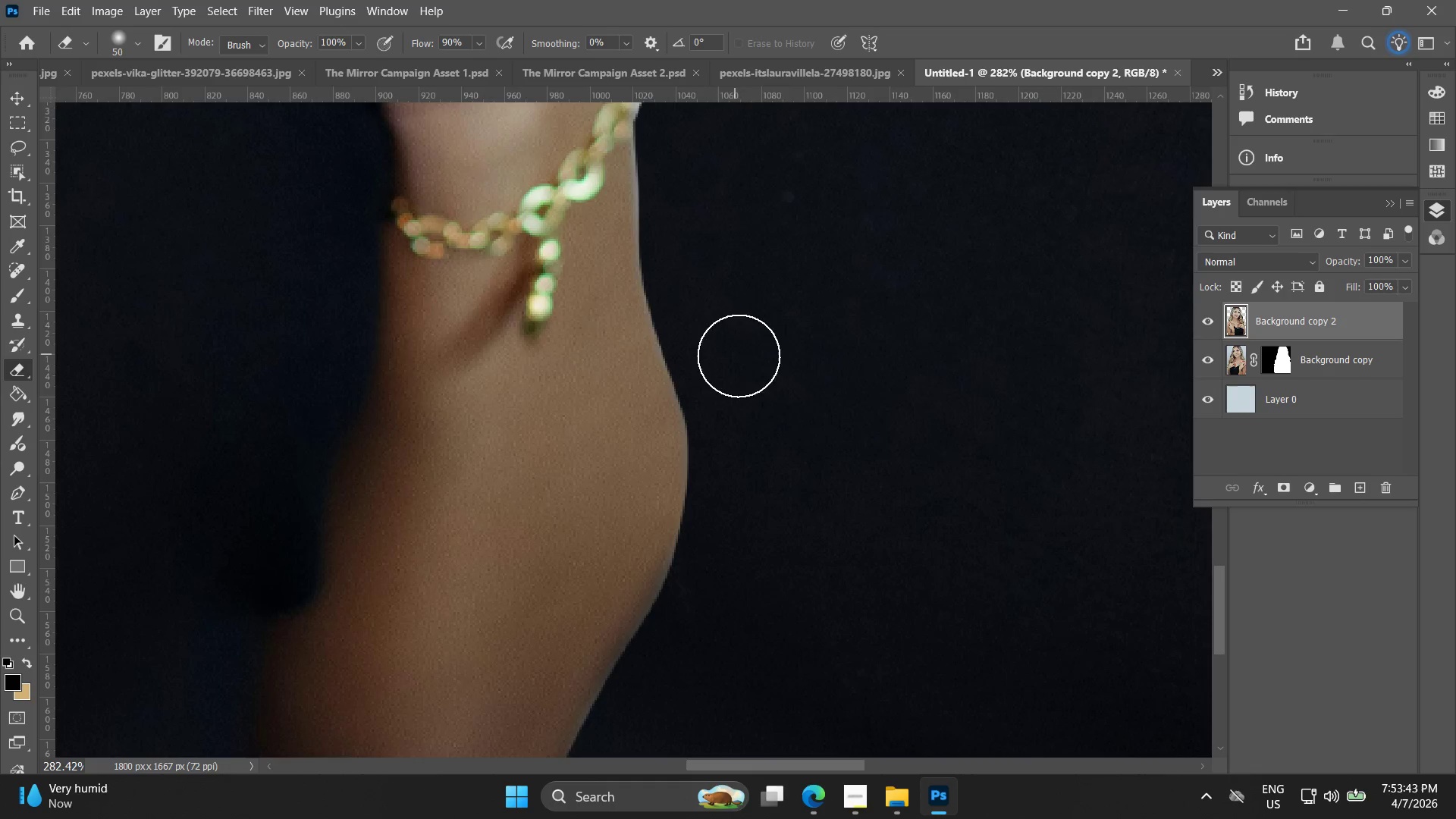 
hold_key(key=AltLeft, duration=0.64)
hold_key(key=AltLeft, duration=0.69)
scroll: coordinate [775, 290], scroll_direction: down, amount: 7.0
 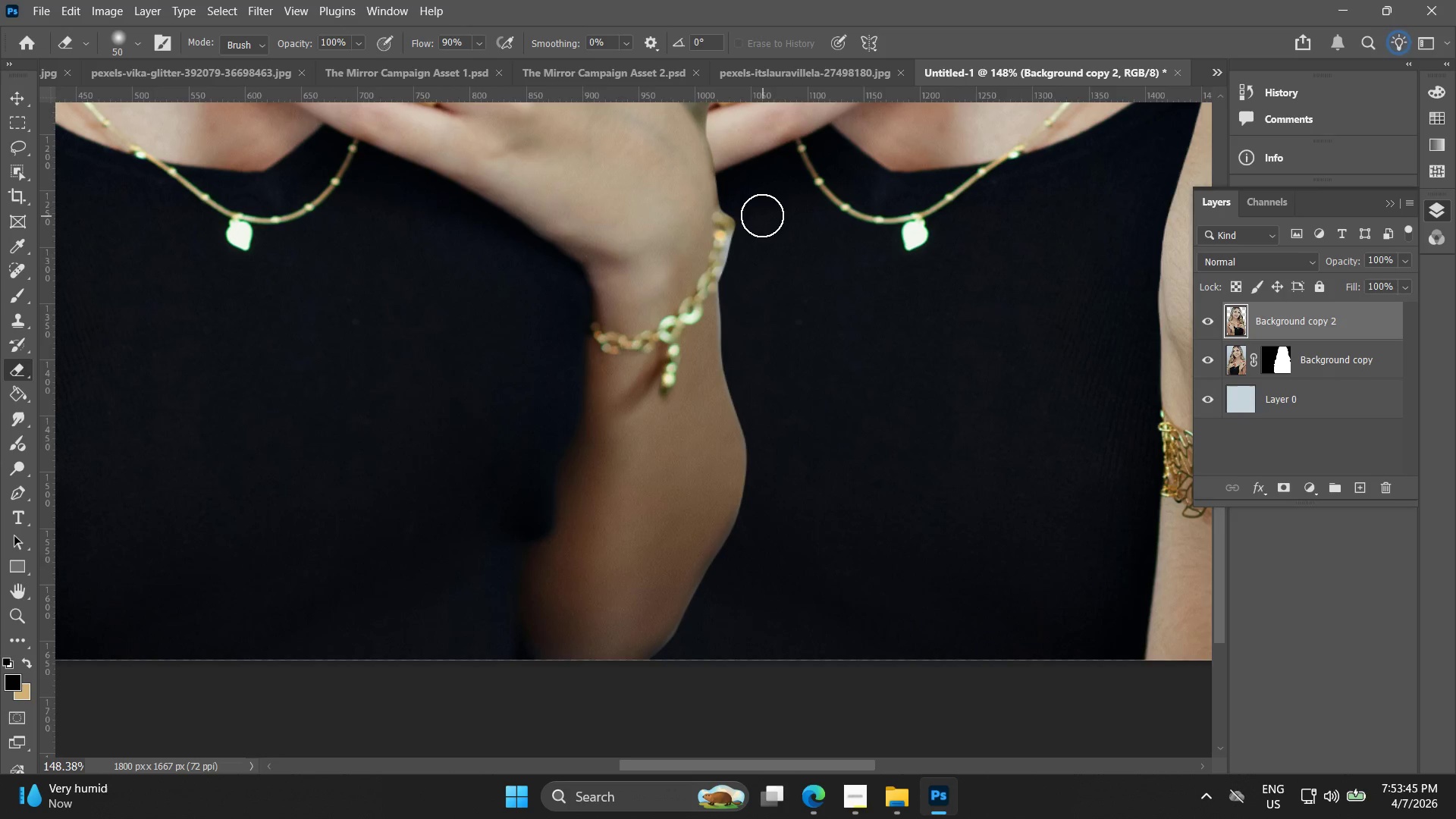 
left_click([757, 209])
 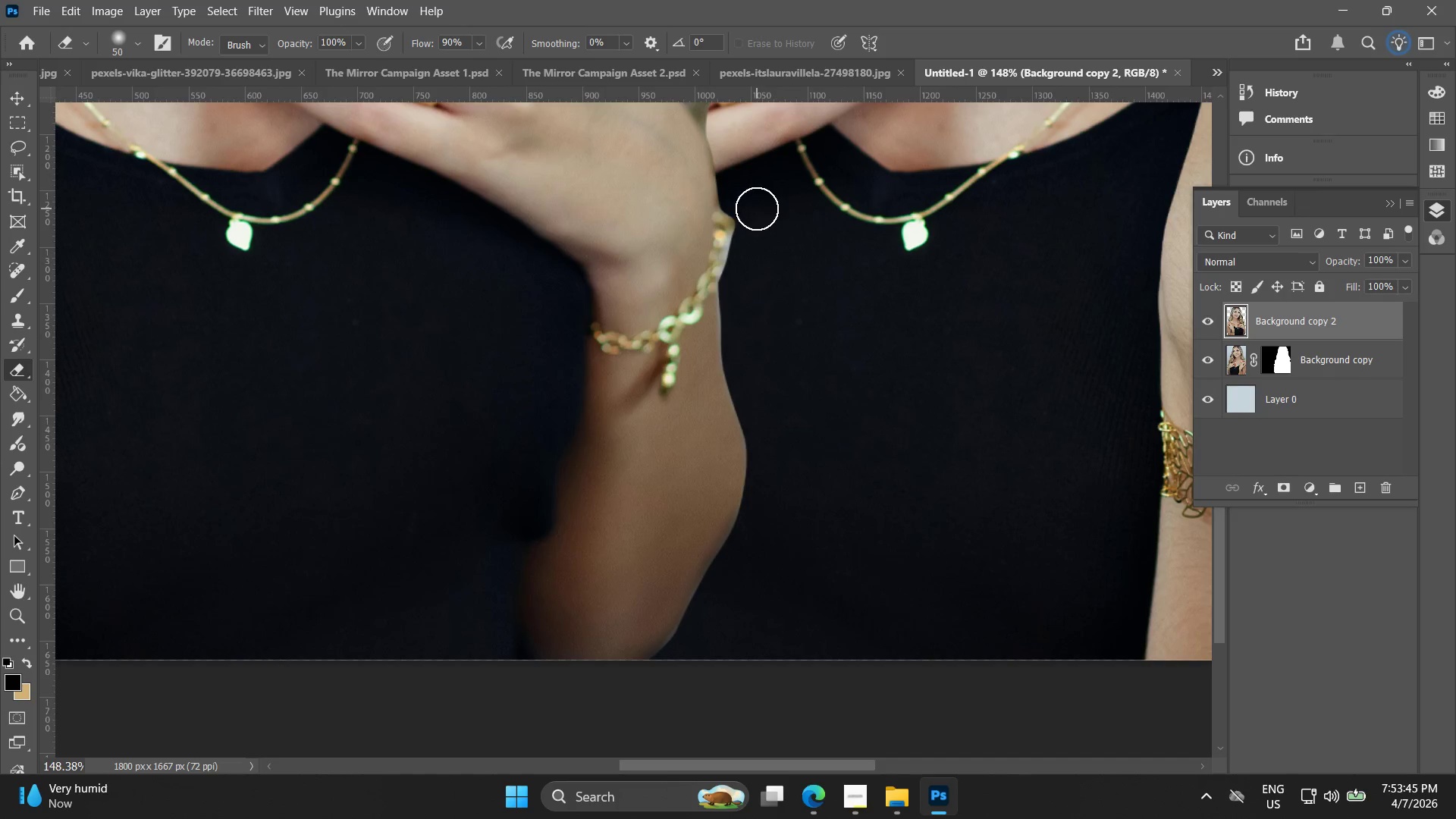 
hold_key(key=AltLeft, duration=0.41)
 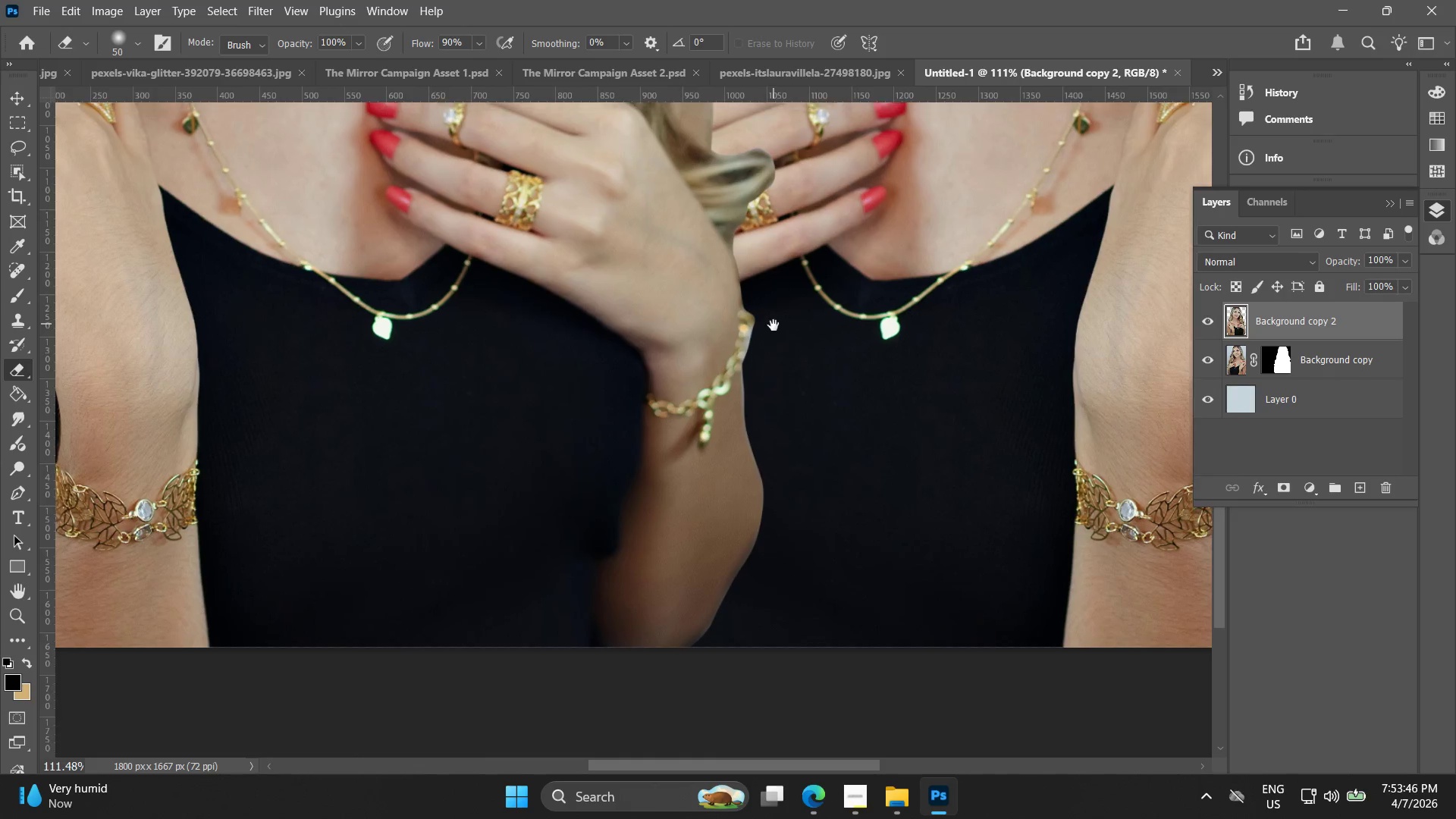 
hold_key(key=Space, duration=0.66)
 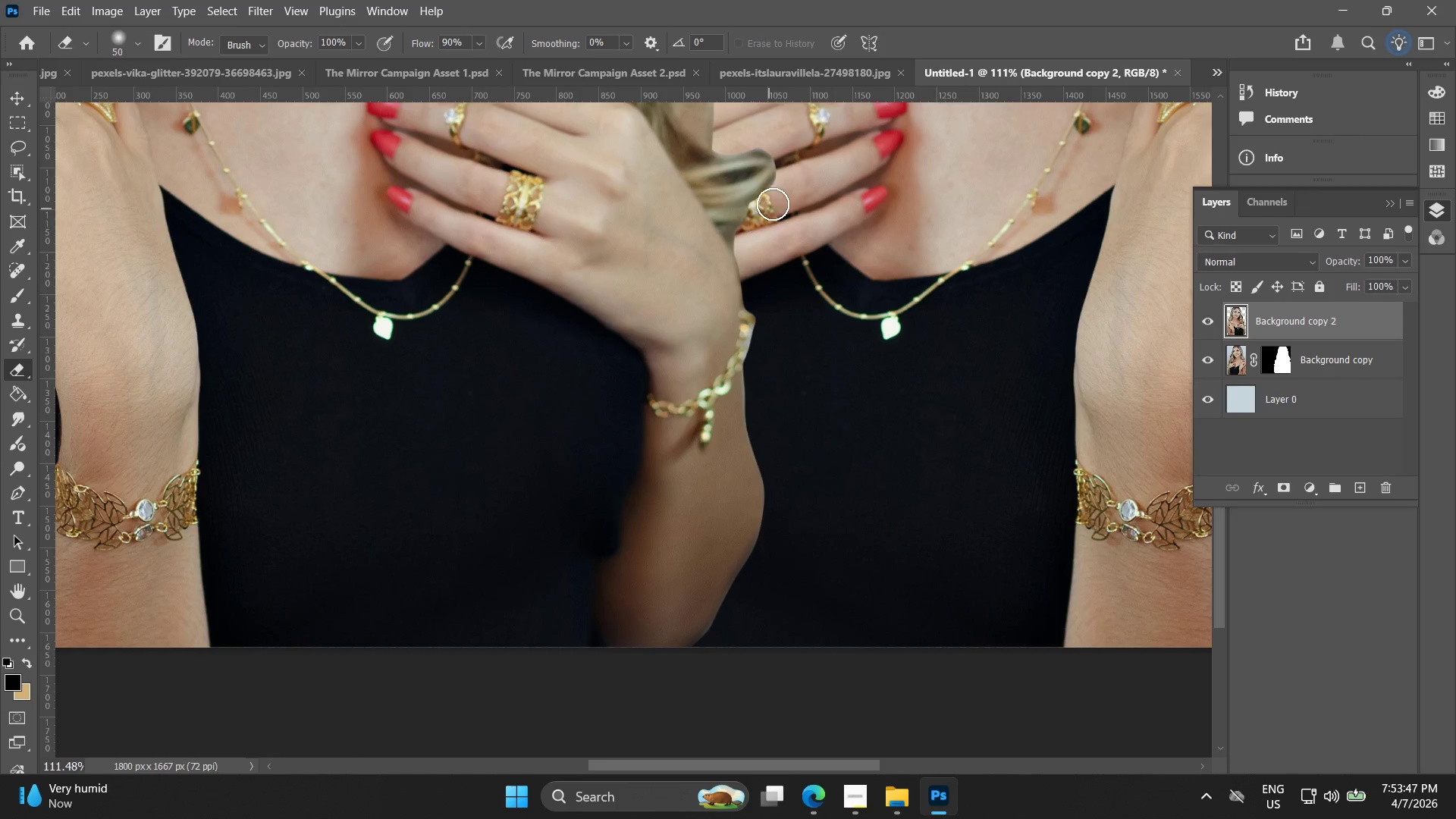 
left_click_drag(start_coordinate=[761, 227], to_coordinate=[774, 323])
 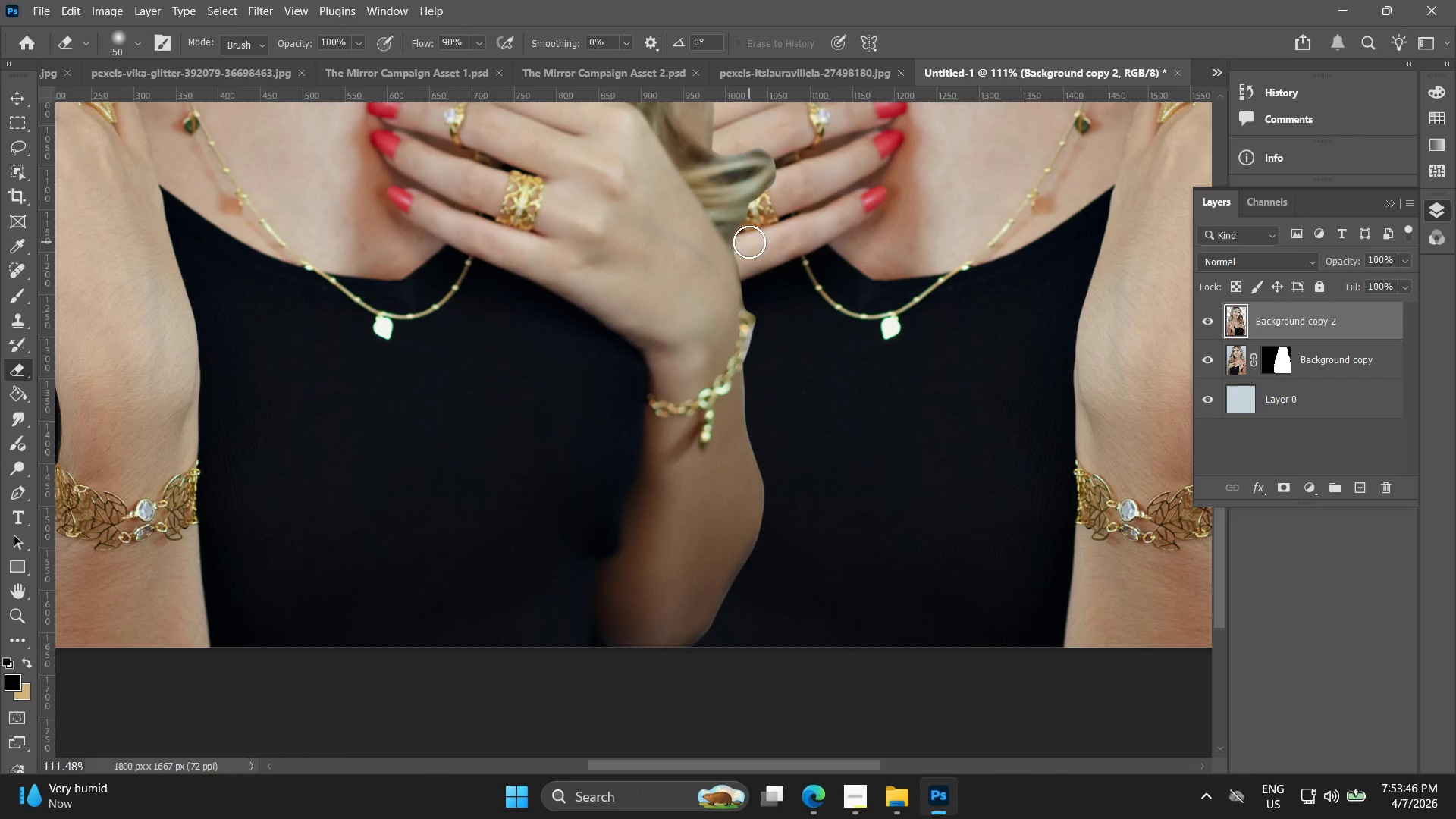 
scroll: coordinate [763, 221], scroll_direction: down, amount: 3.0
 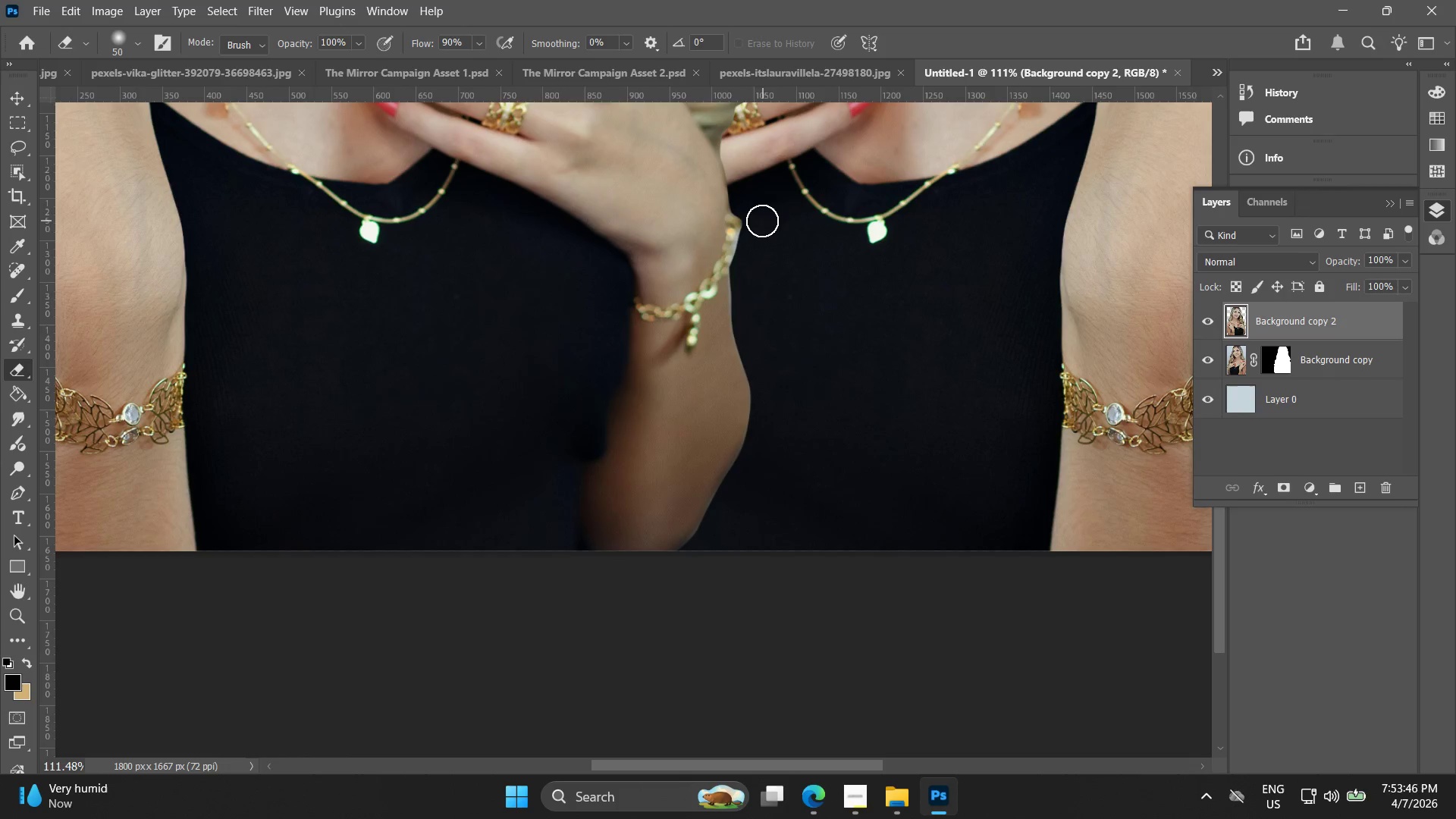 
left_click_drag(start_coordinate=[757, 230], to_coordinate=[734, 180])
 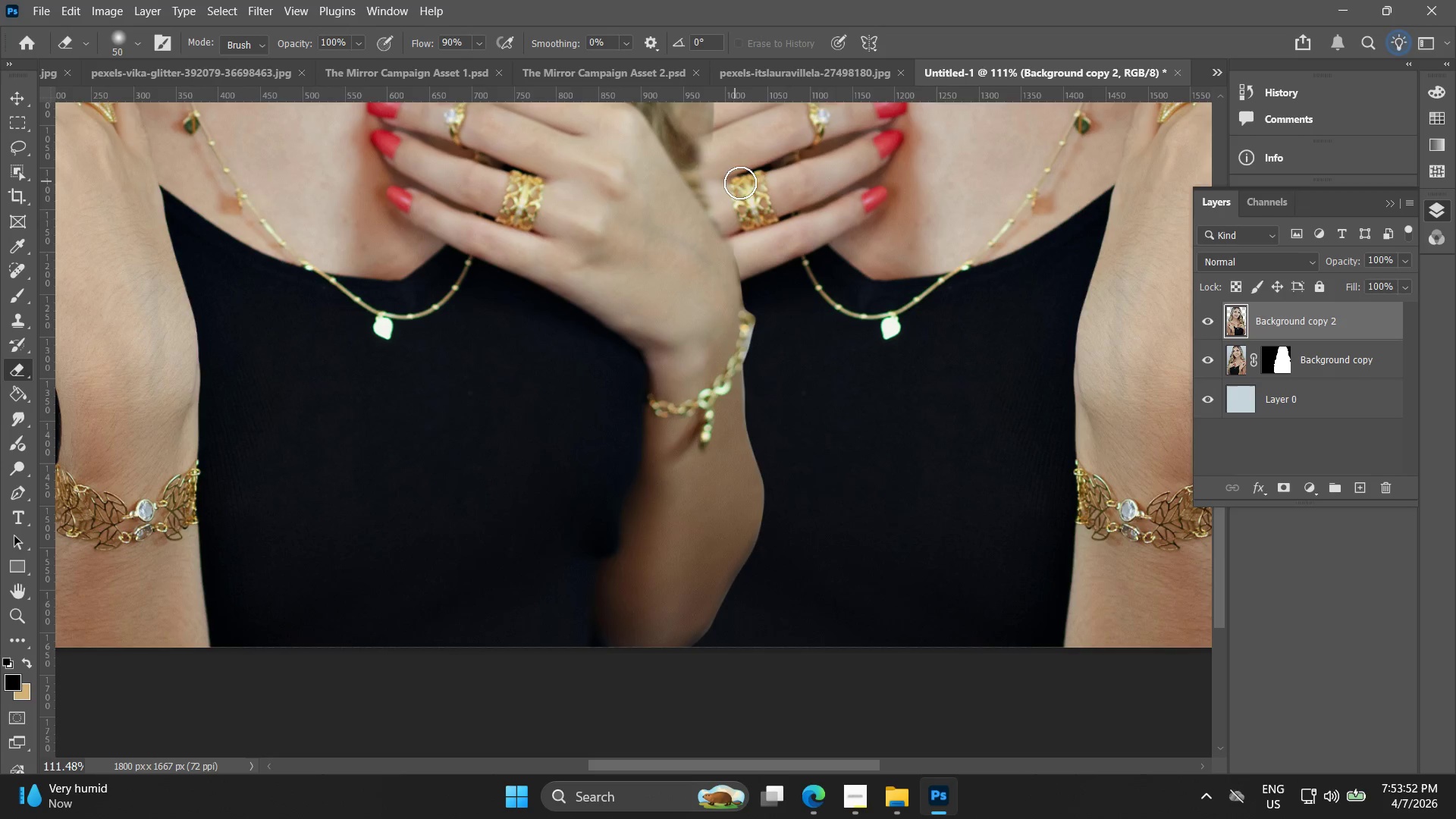 
hold_key(key=Space, duration=0.5)
 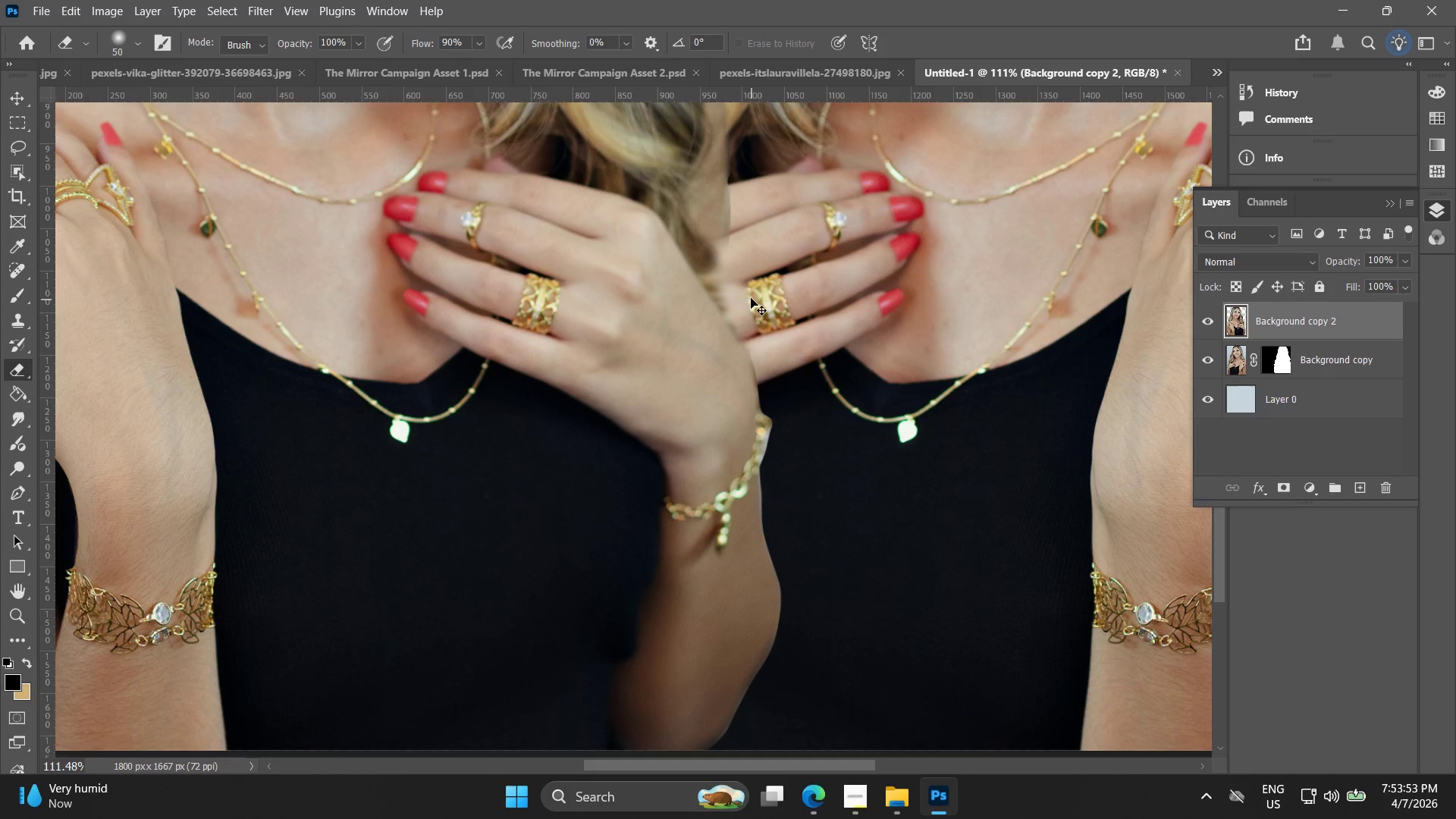 
left_click_drag(start_coordinate=[737, 194], to_coordinate=[754, 297])
 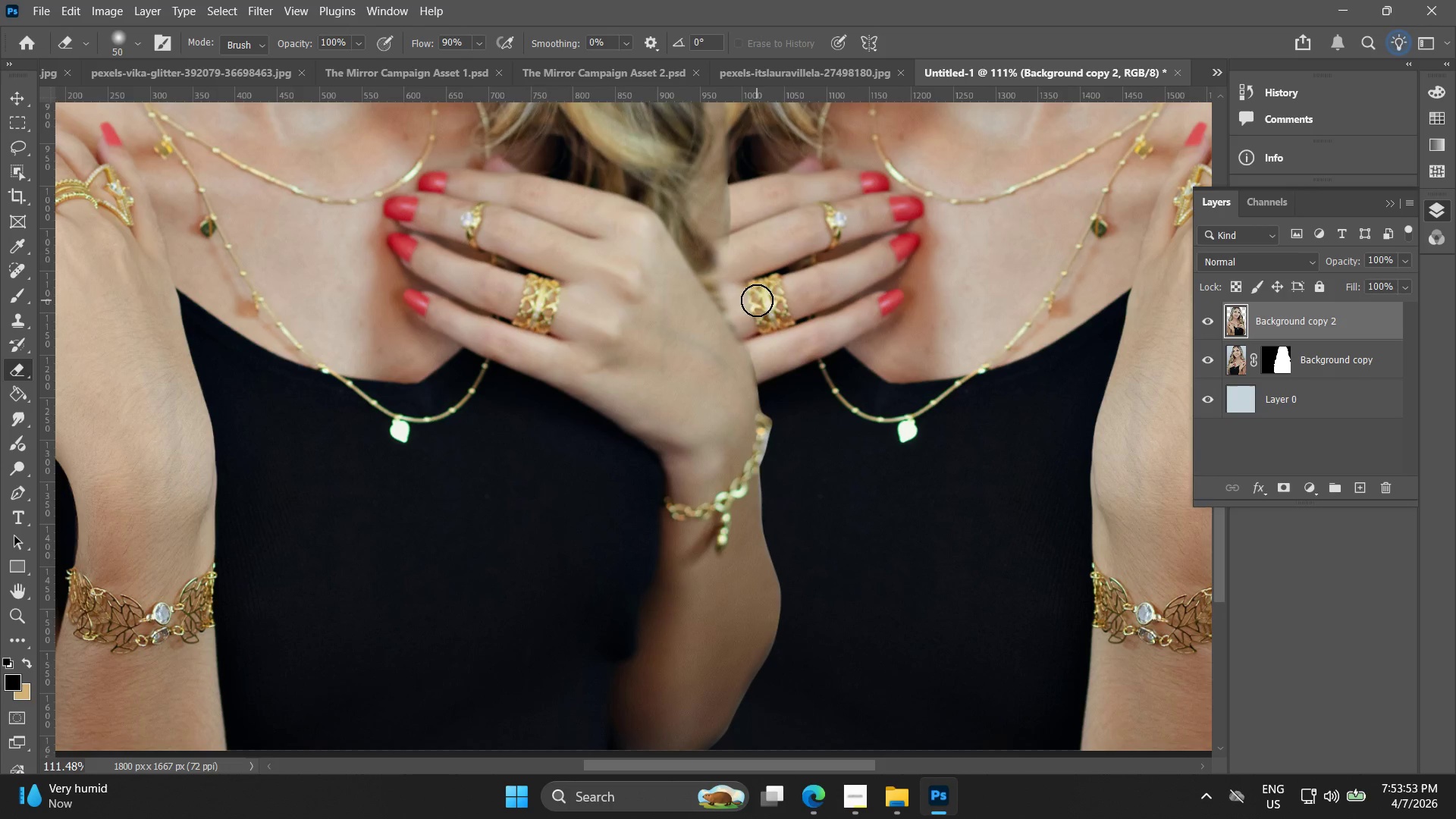 
hold_key(key=ControlLeft, duration=0.33)
 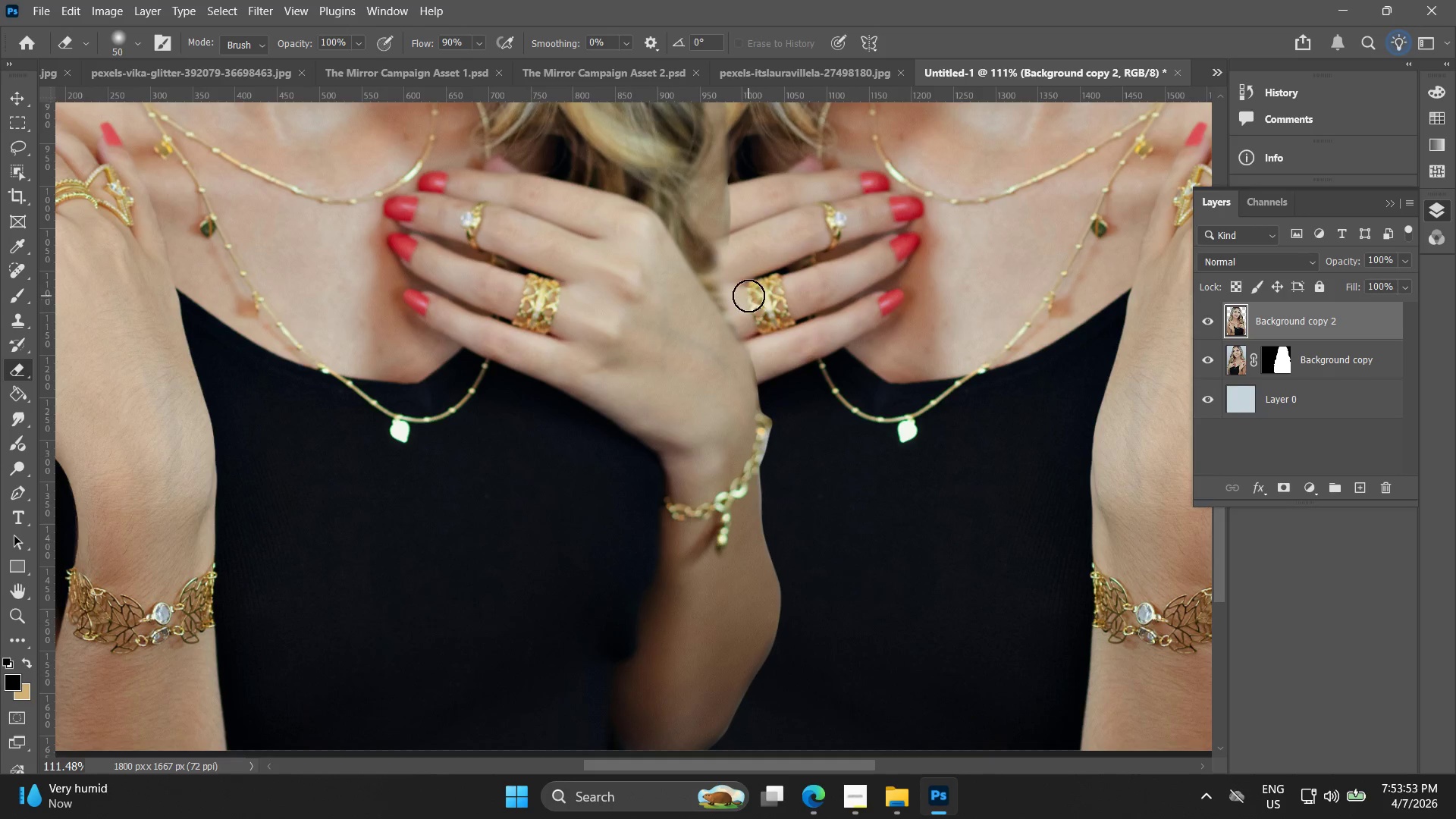 
key(Alt+AltLeft)
 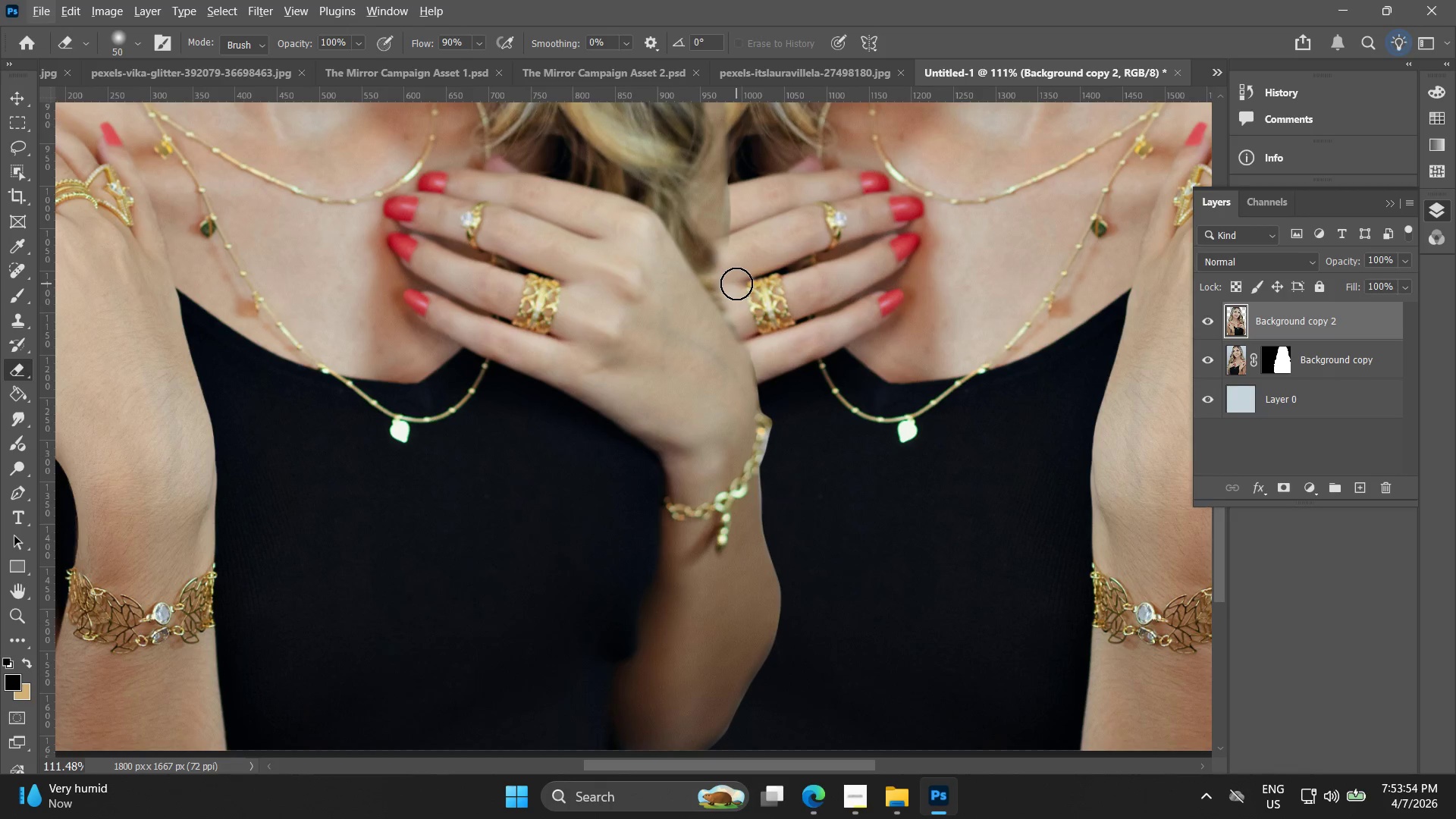 
key(Alt+AltLeft)
 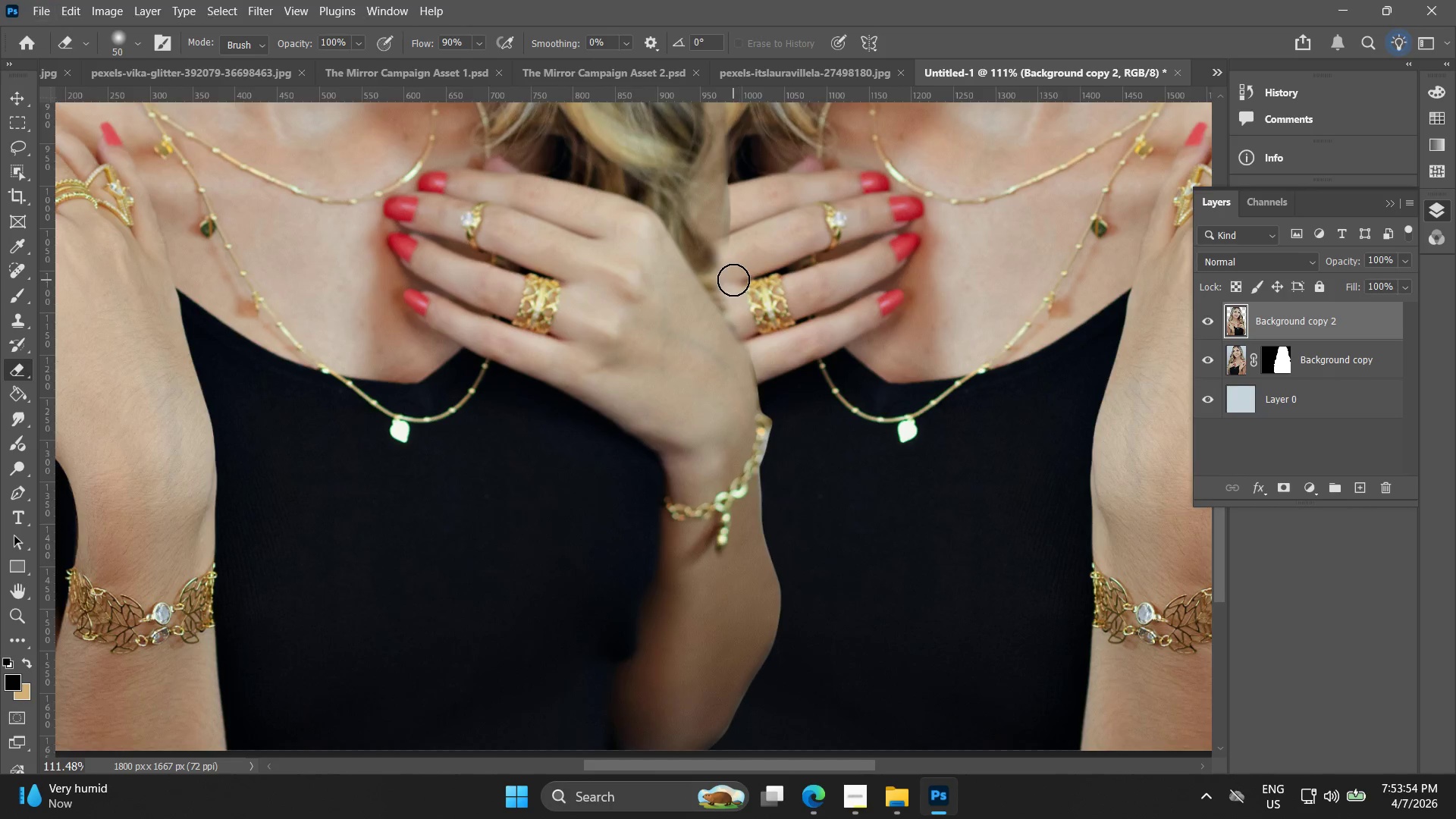 
hold_key(key=Space, duration=0.48)
 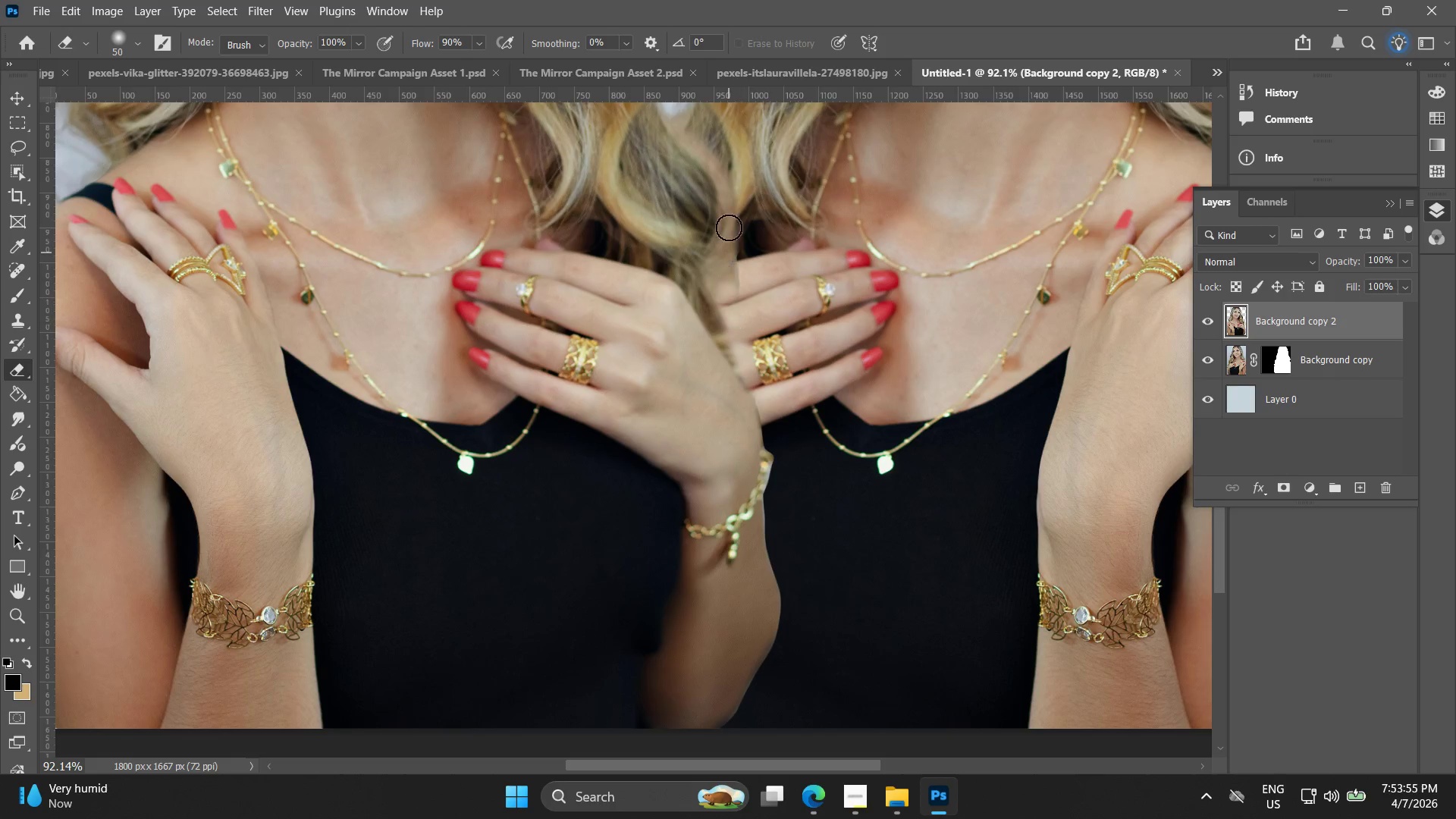 
left_click_drag(start_coordinate=[733, 280], to_coordinate=[742, 340])
 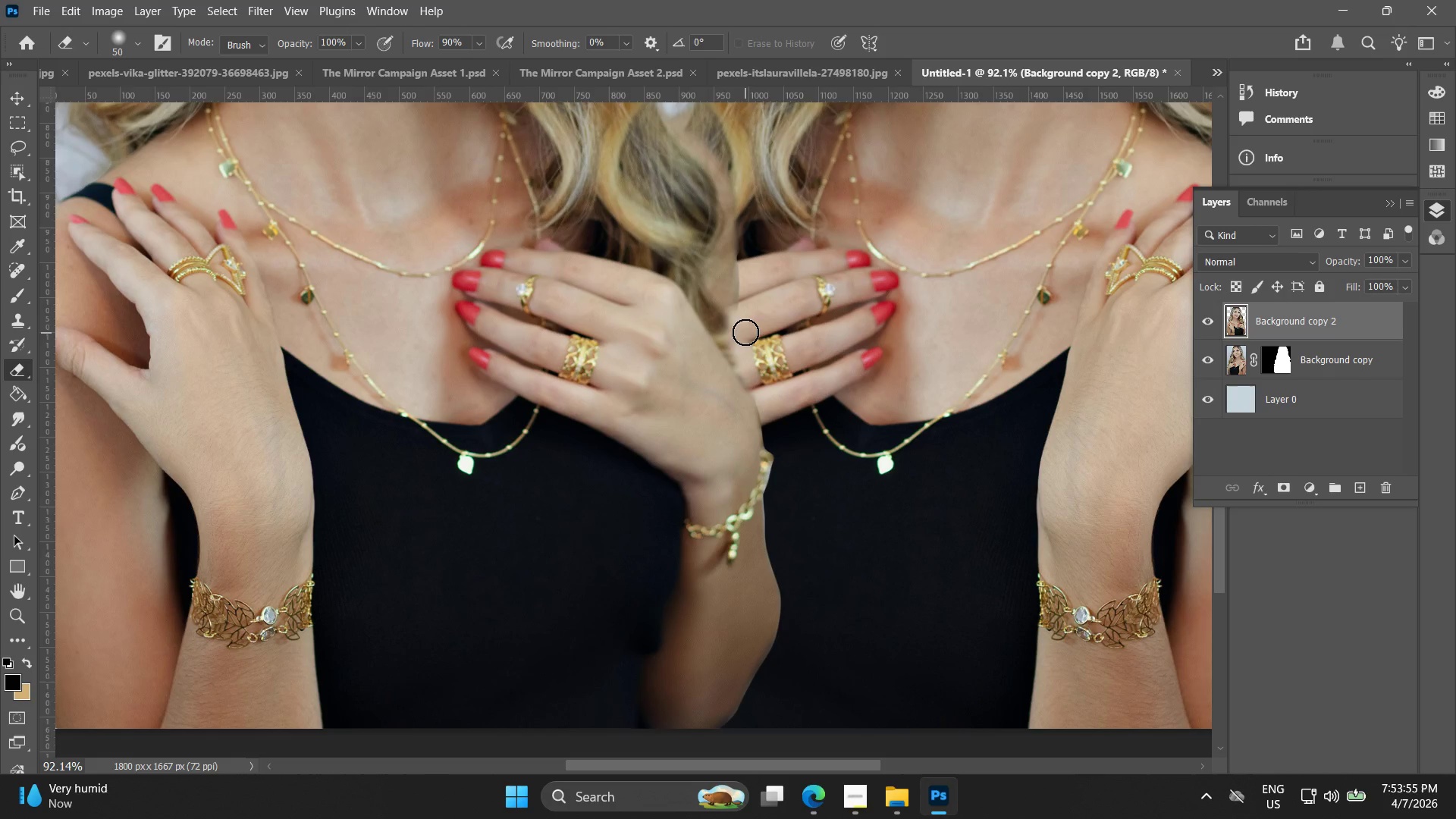 
scroll: coordinate [733, 280], scroll_direction: down, amount: 2.0
 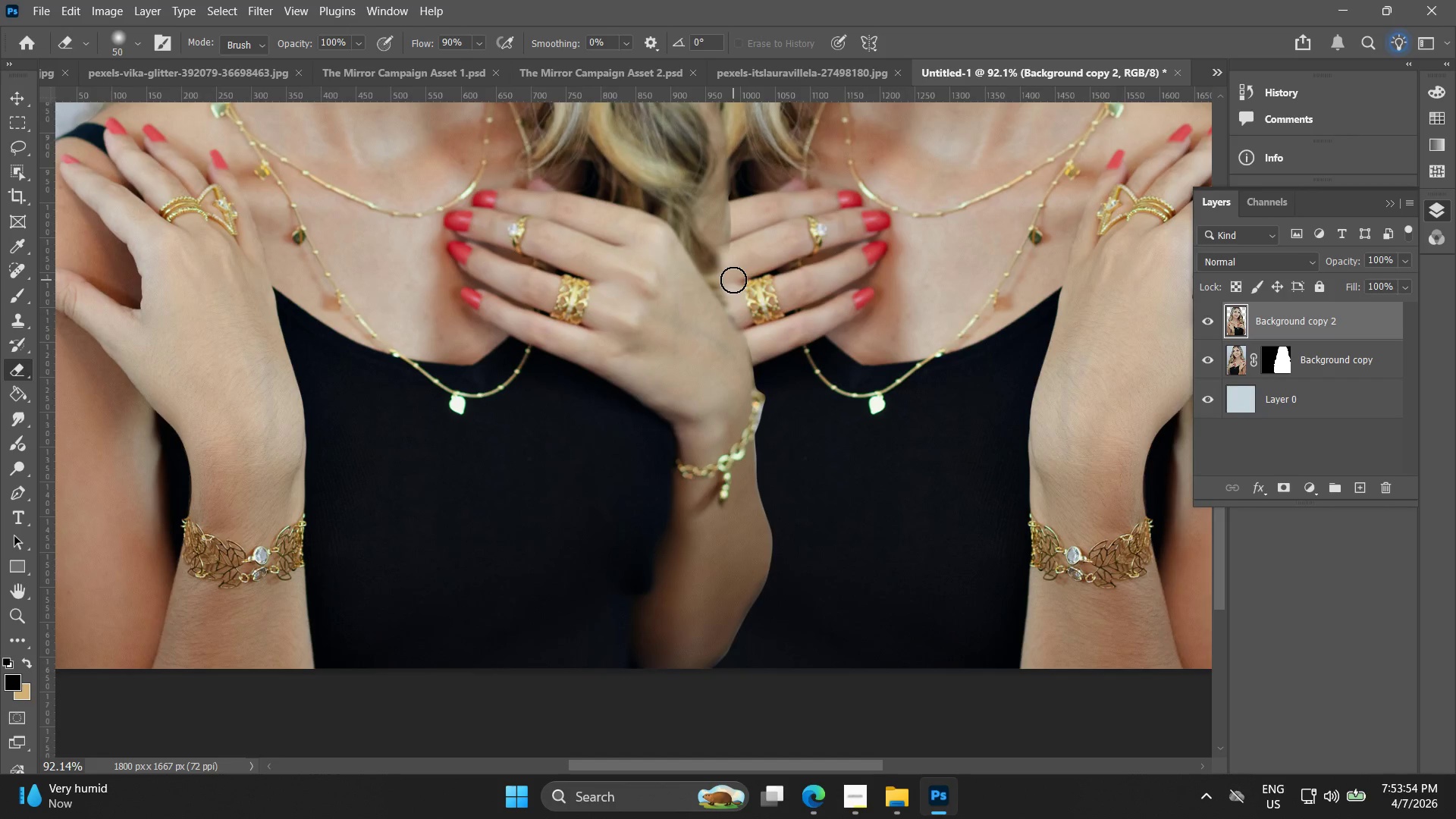 
left_click_drag(start_coordinate=[741, 322], to_coordinate=[692, 110])
 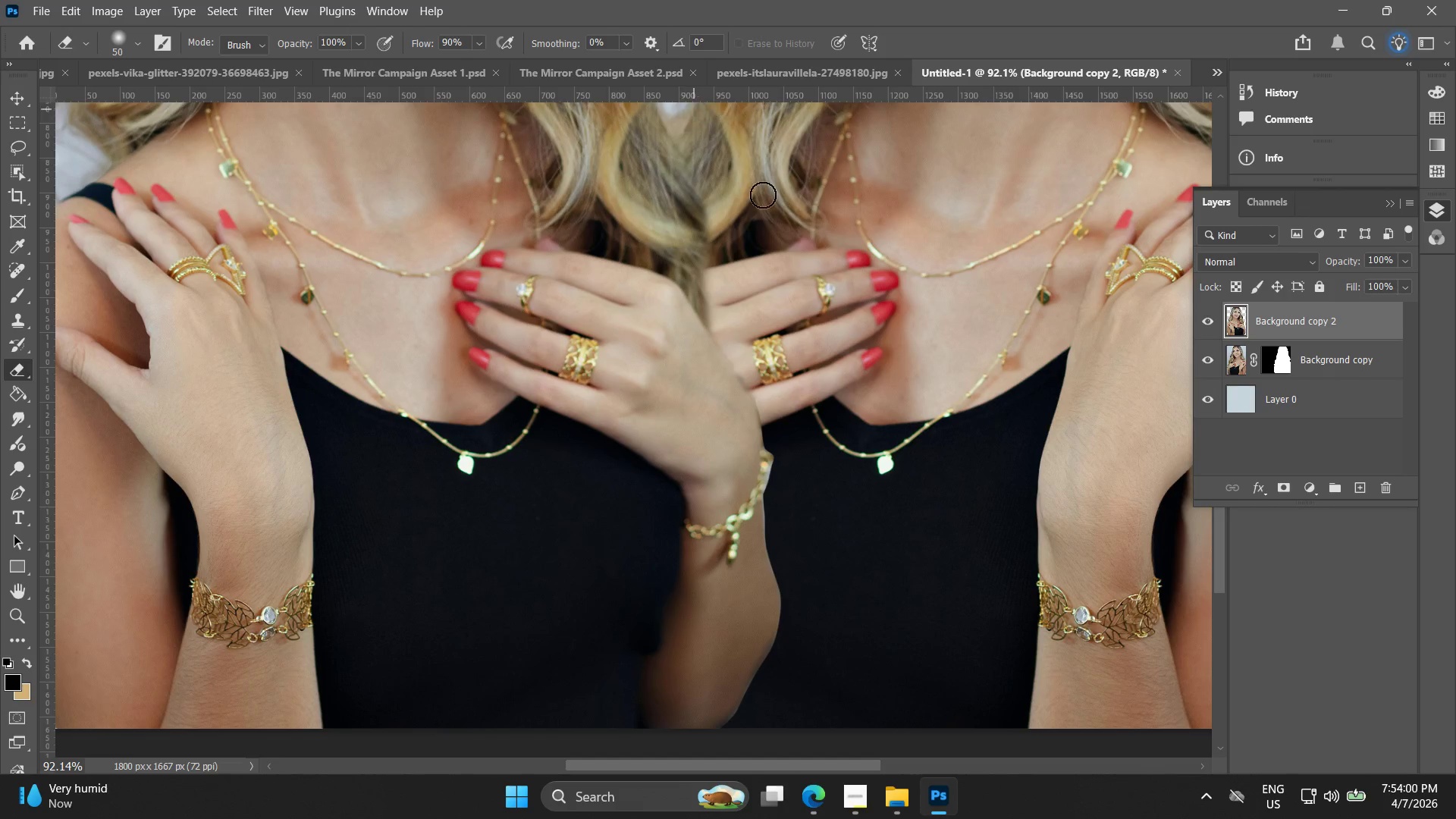 
key(Alt+AltLeft)
 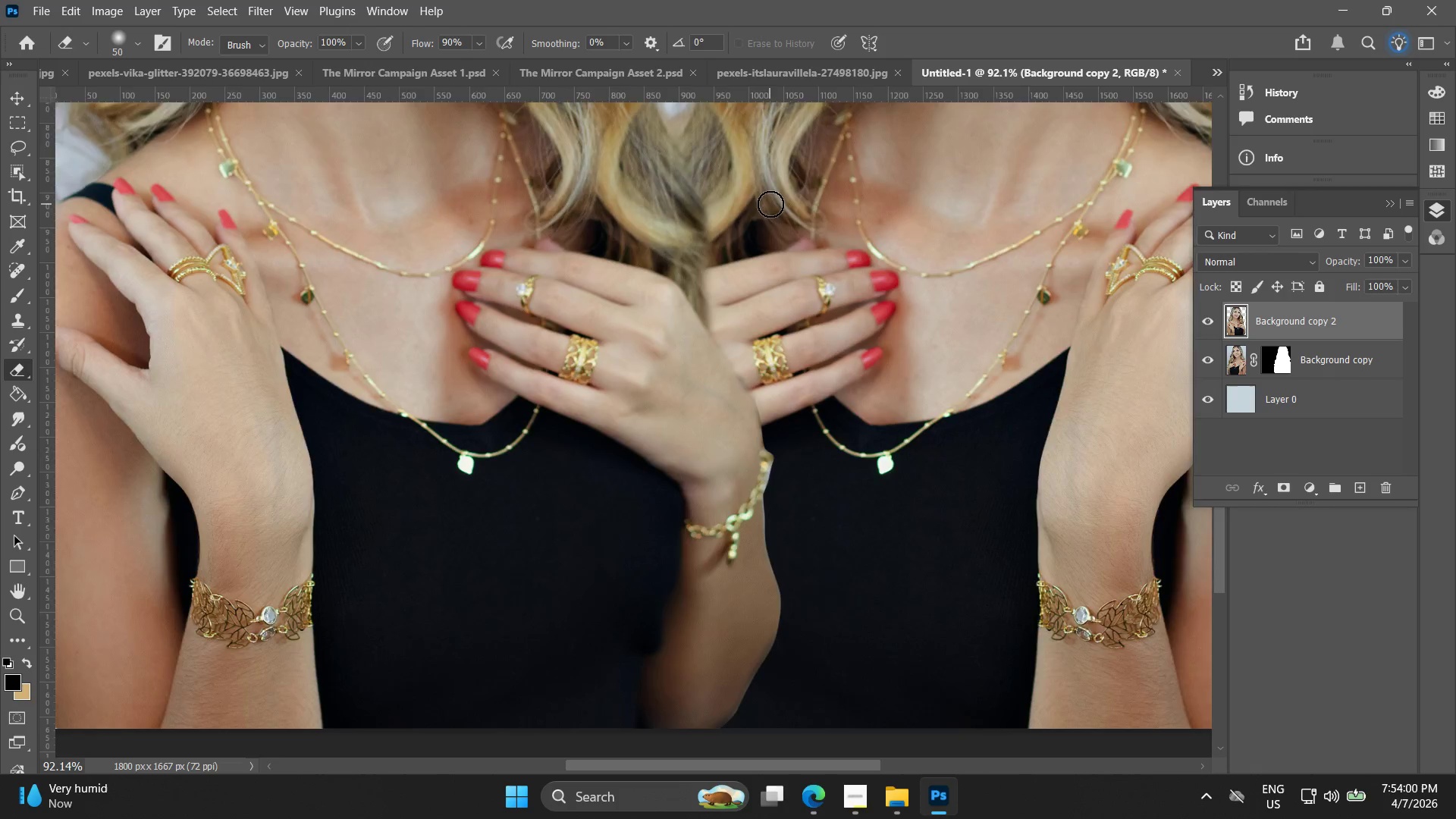 
key(Alt+AltLeft)
 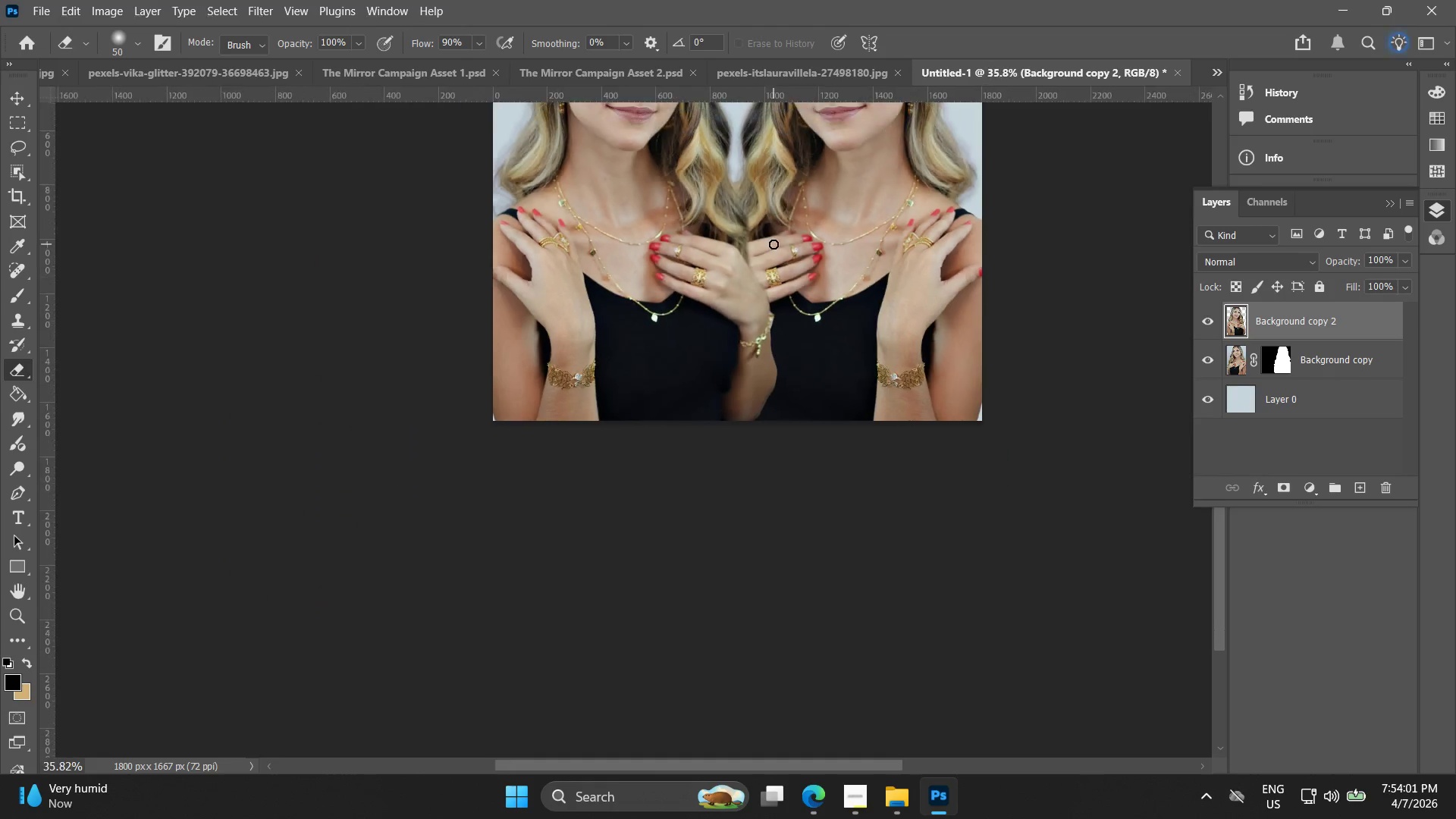 
hold_key(key=Space, duration=0.48)
 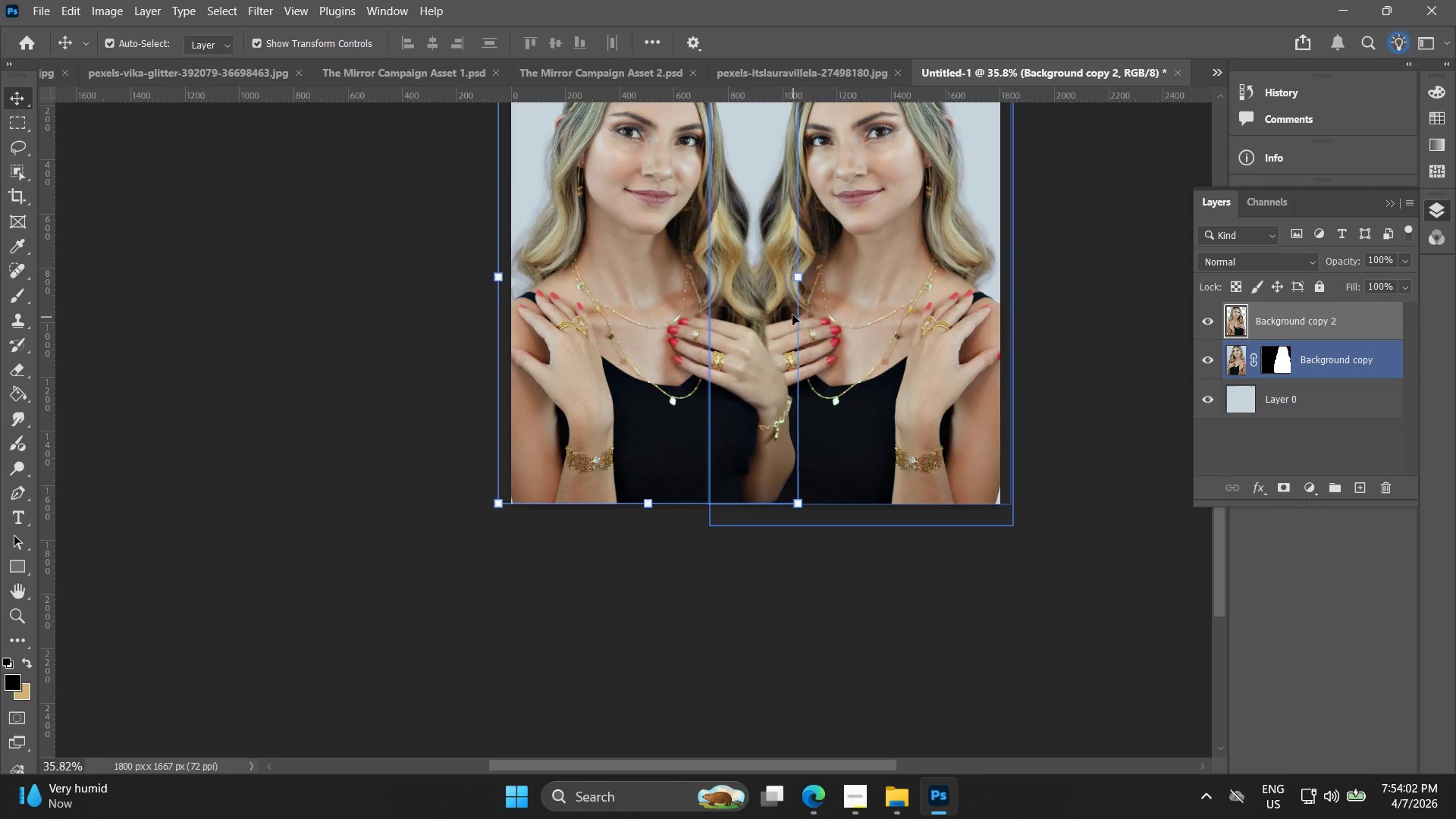 
left_click_drag(start_coordinate=[774, 241], to_coordinate=[792, 325])
 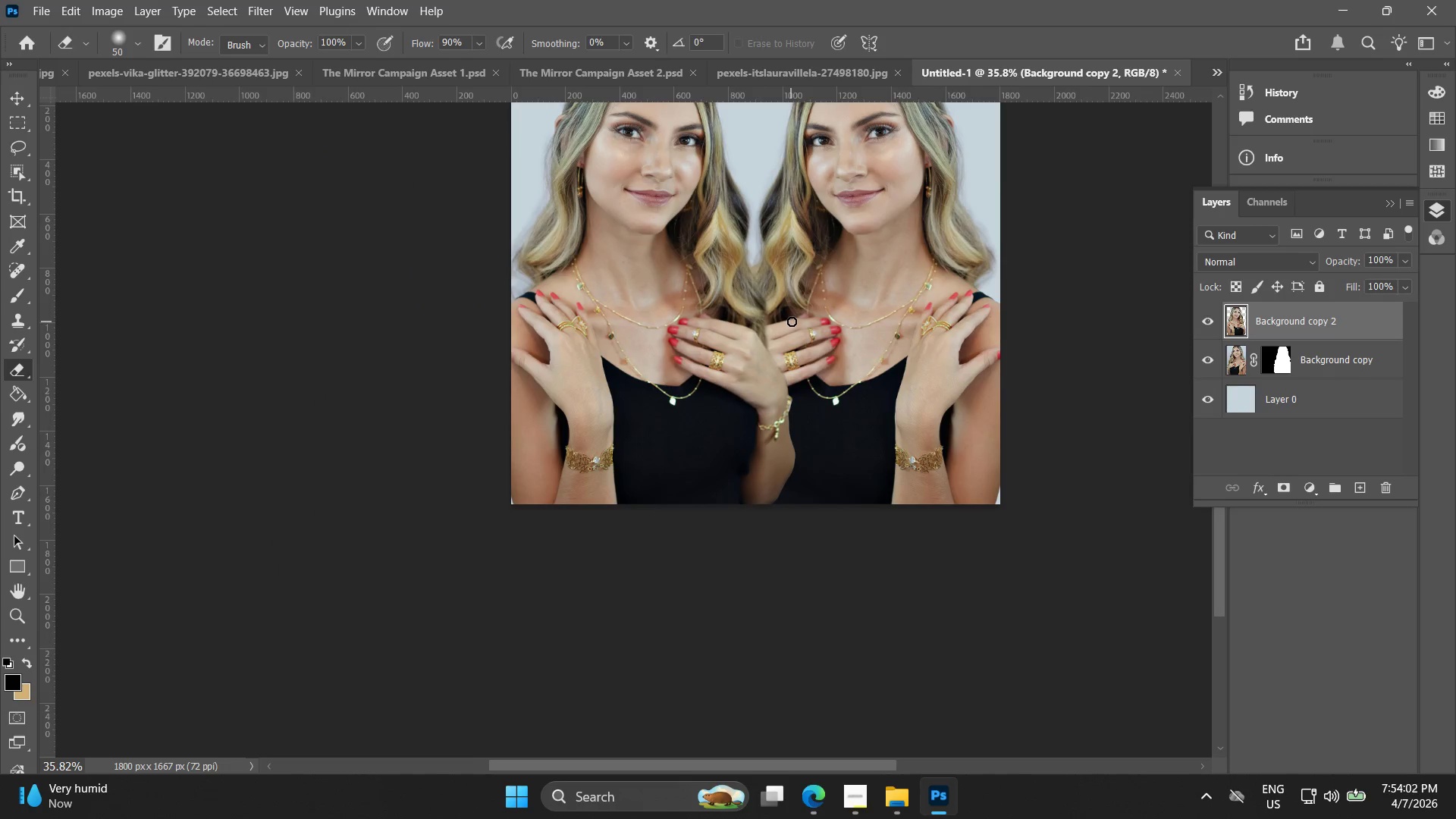 
scroll: coordinate [774, 241], scroll_direction: down, amount: 10.0
 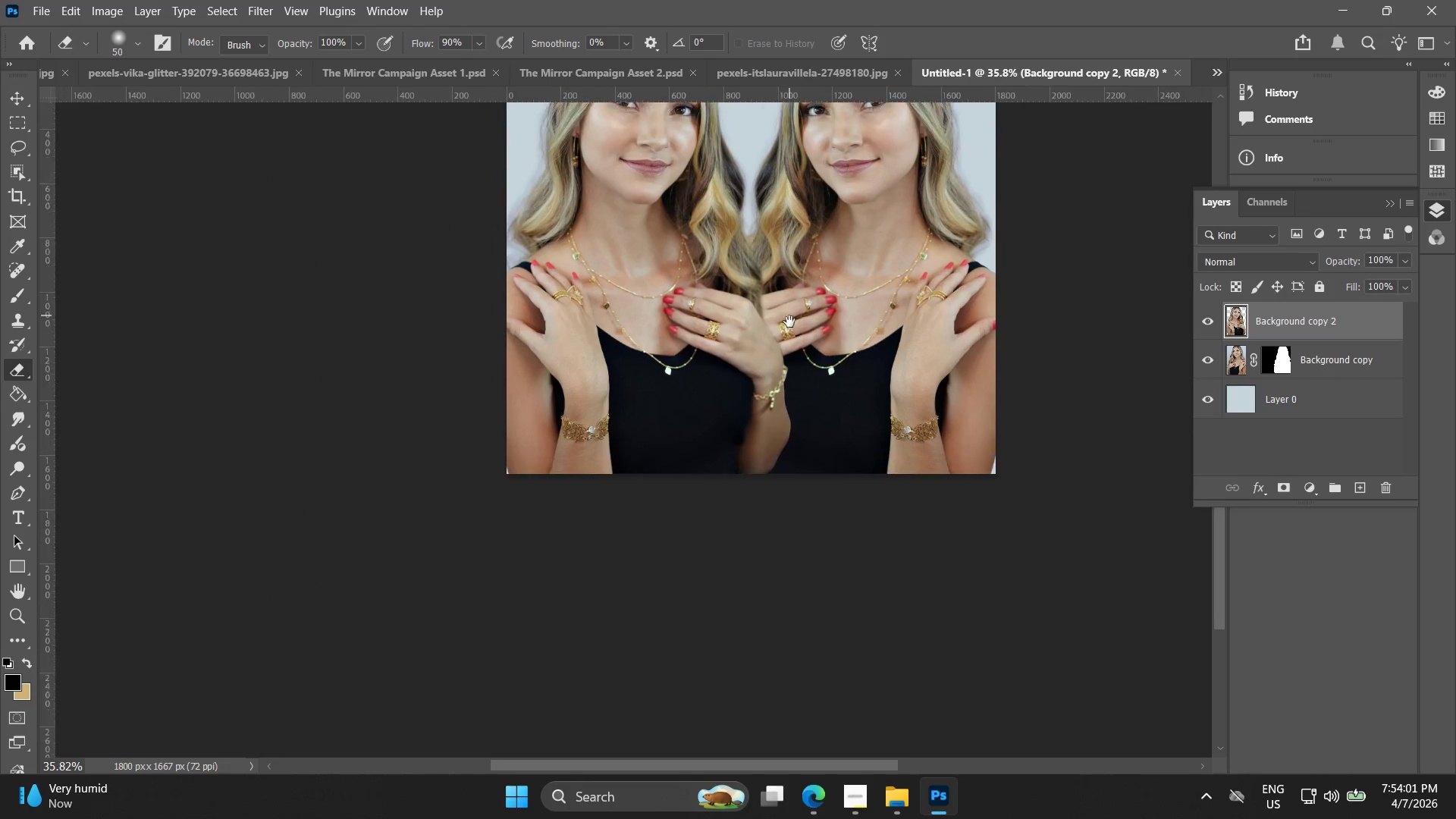 
key(V)
 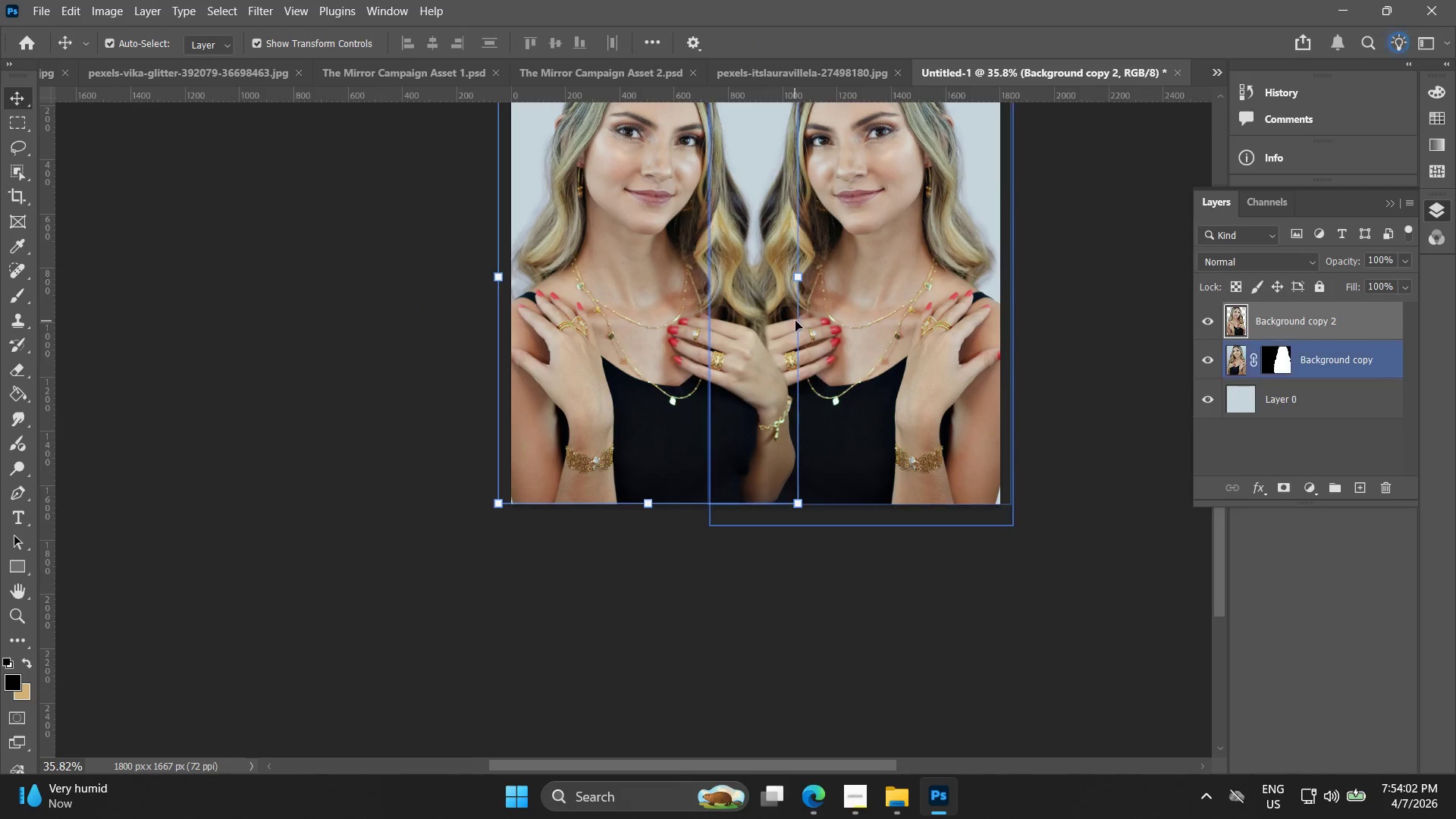 
hold_key(key=Space, duration=0.44)
 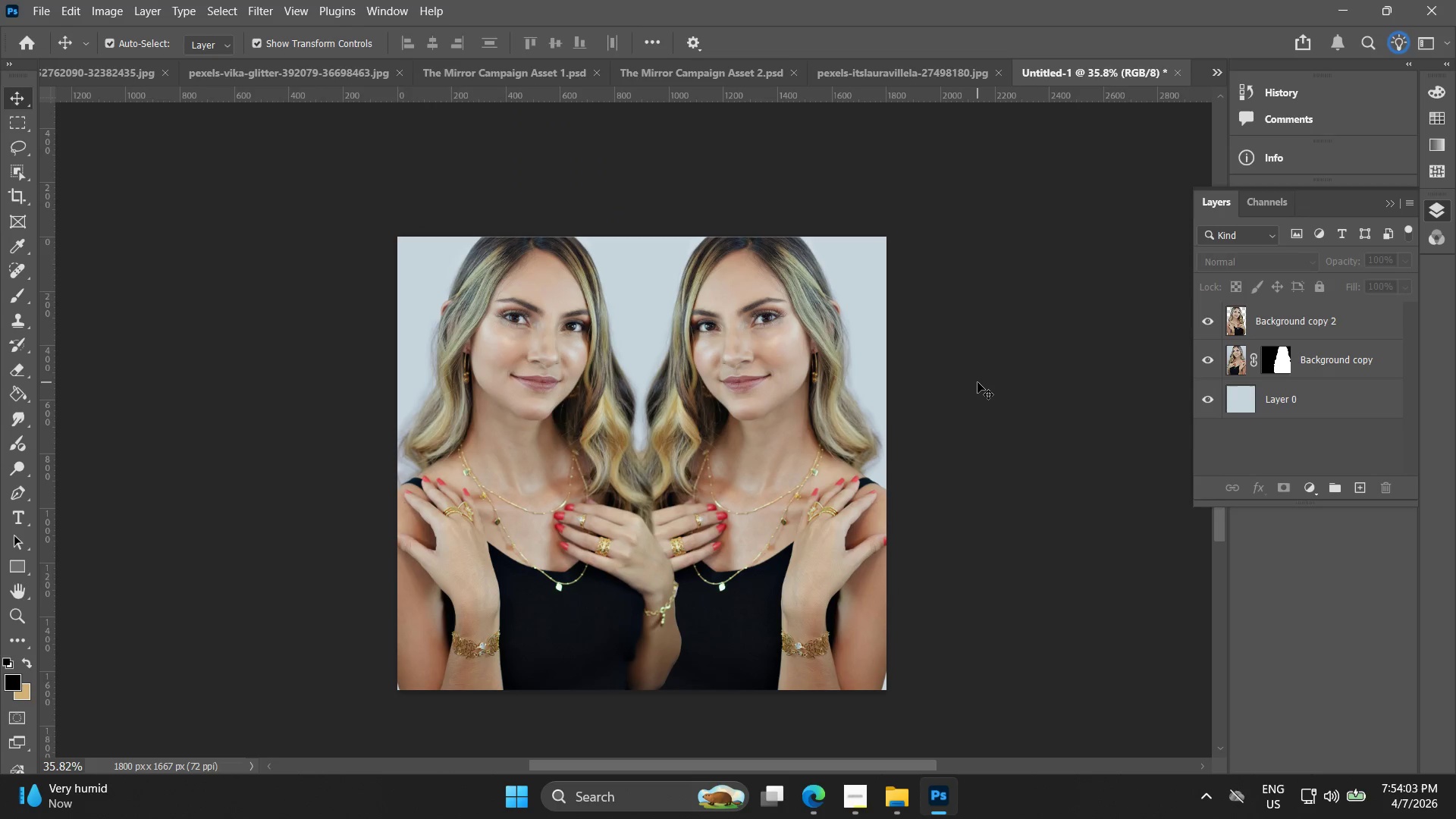 
left_click_drag(start_coordinate=[758, 322], to_coordinate=[645, 507])
 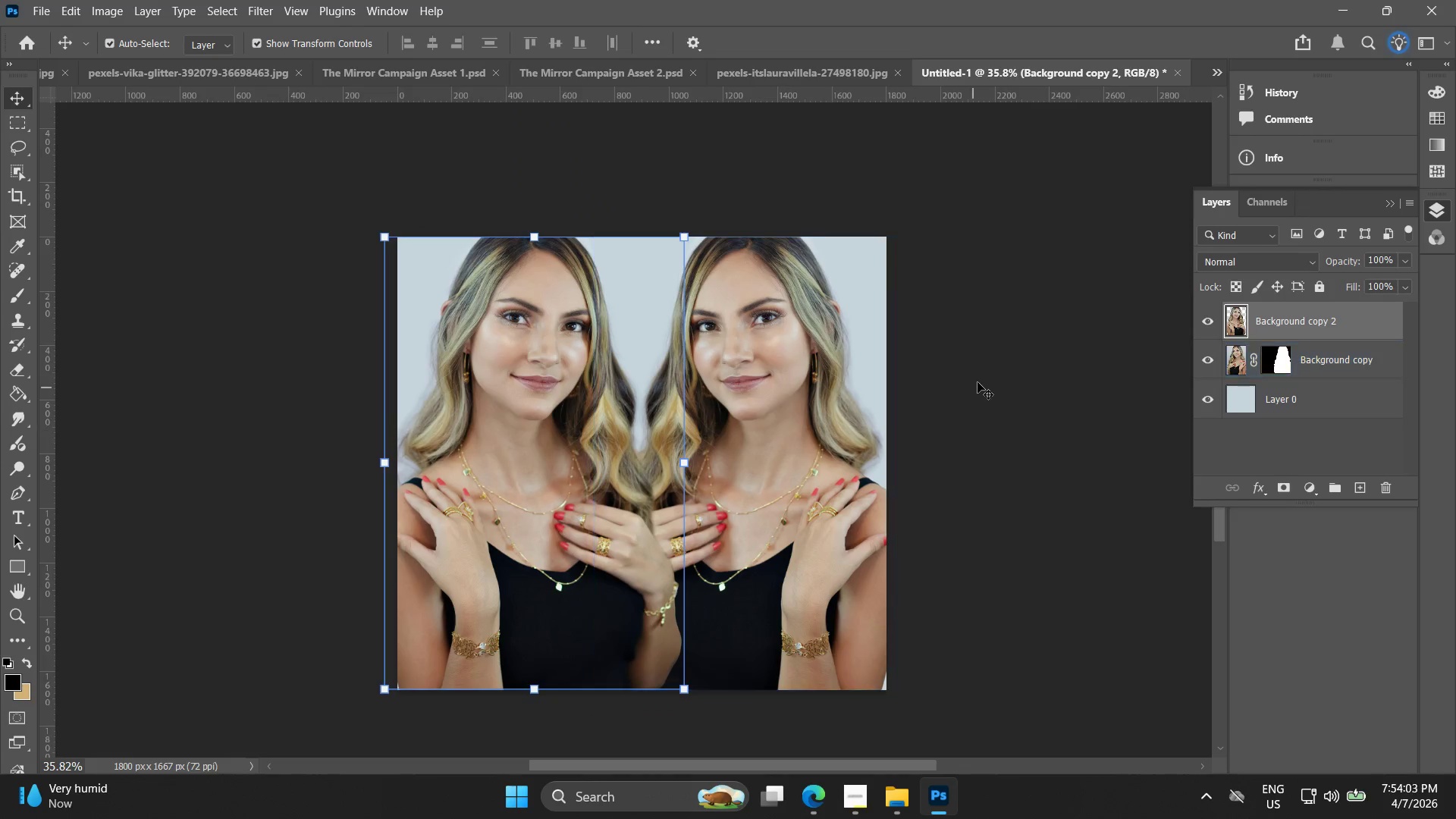 
left_click([977, 382])
 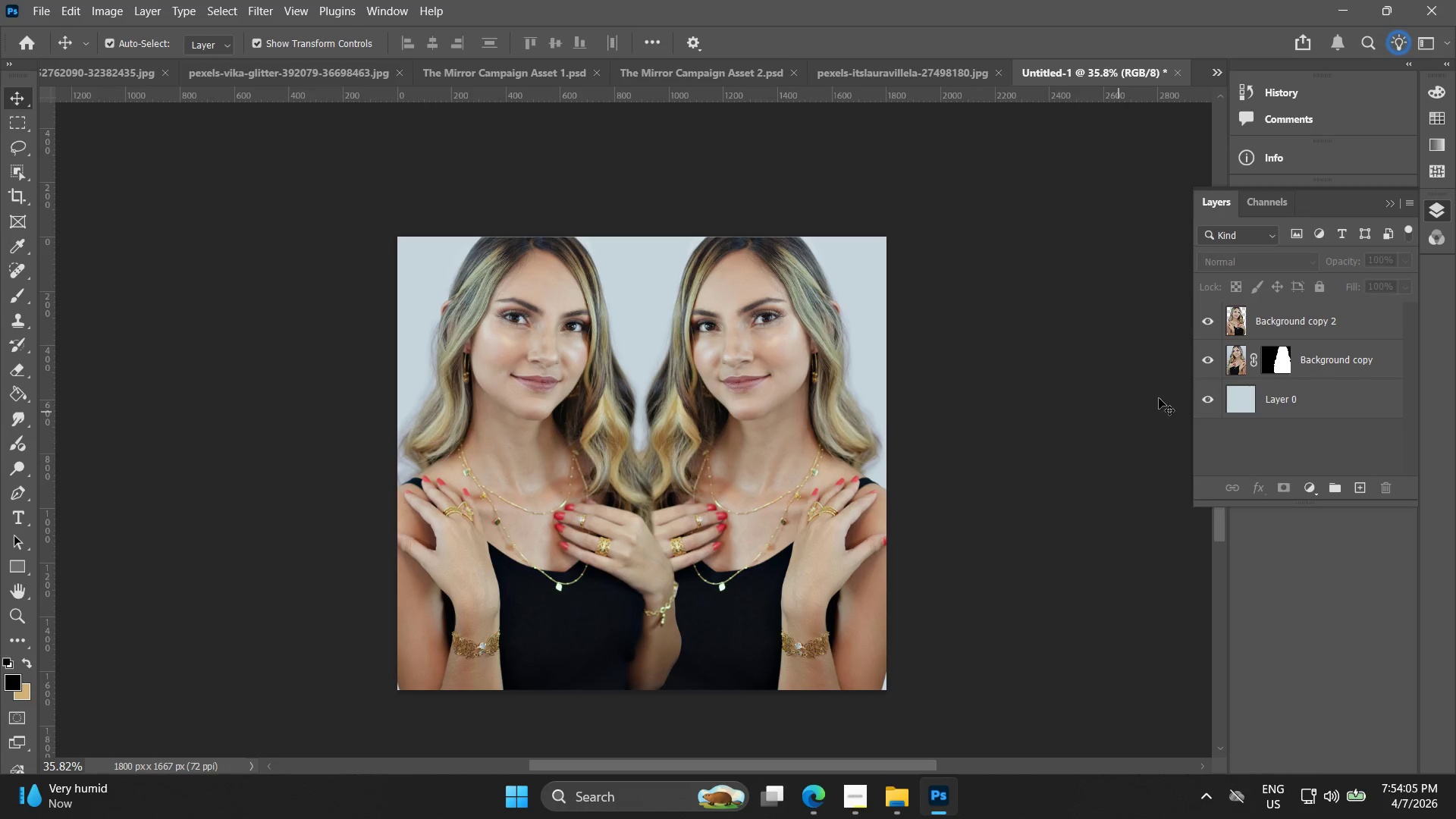 
left_click([1324, 332])
 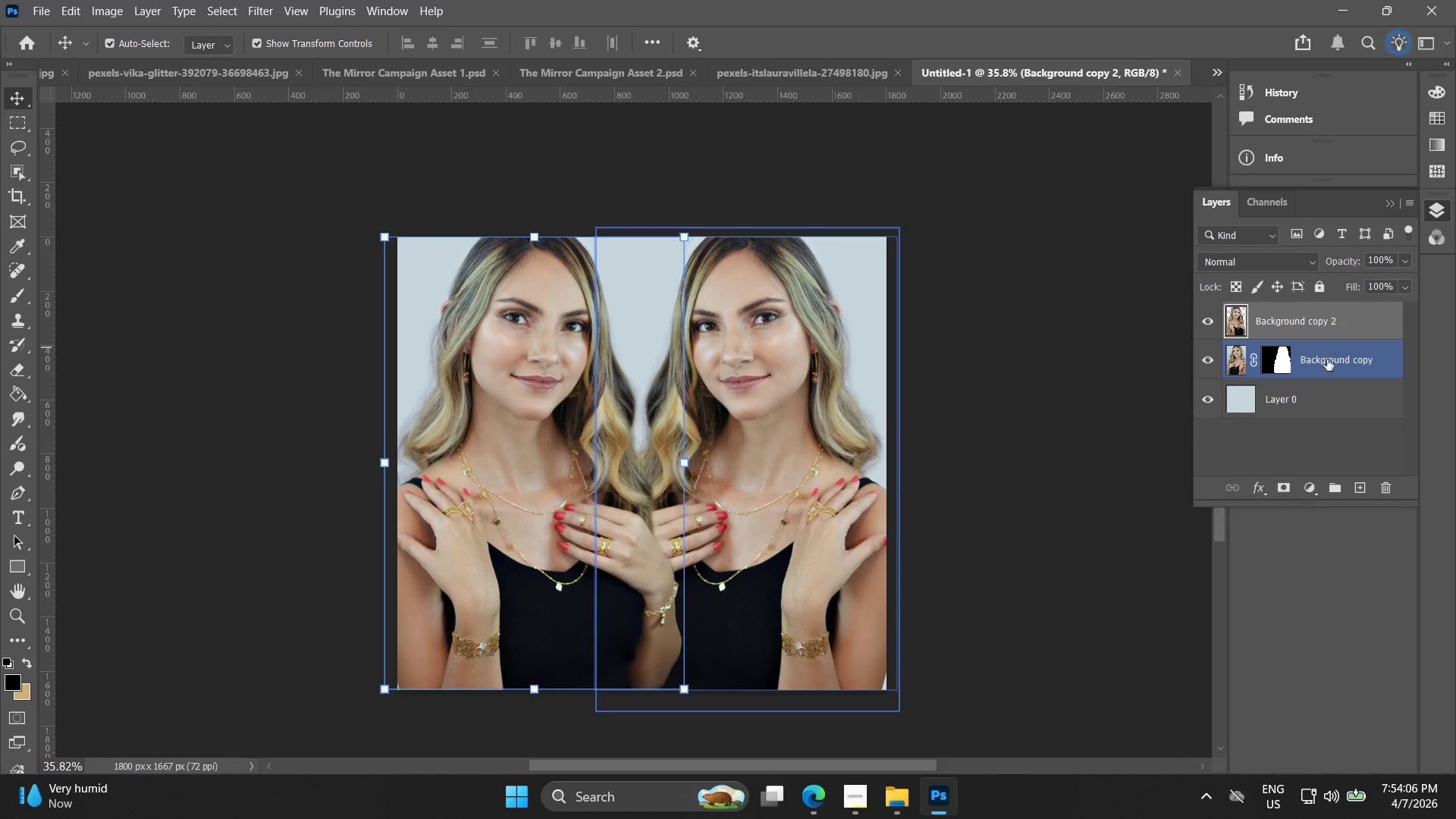 
hold_key(key=ControlLeft, duration=0.39)
left_click([1323, 371])
 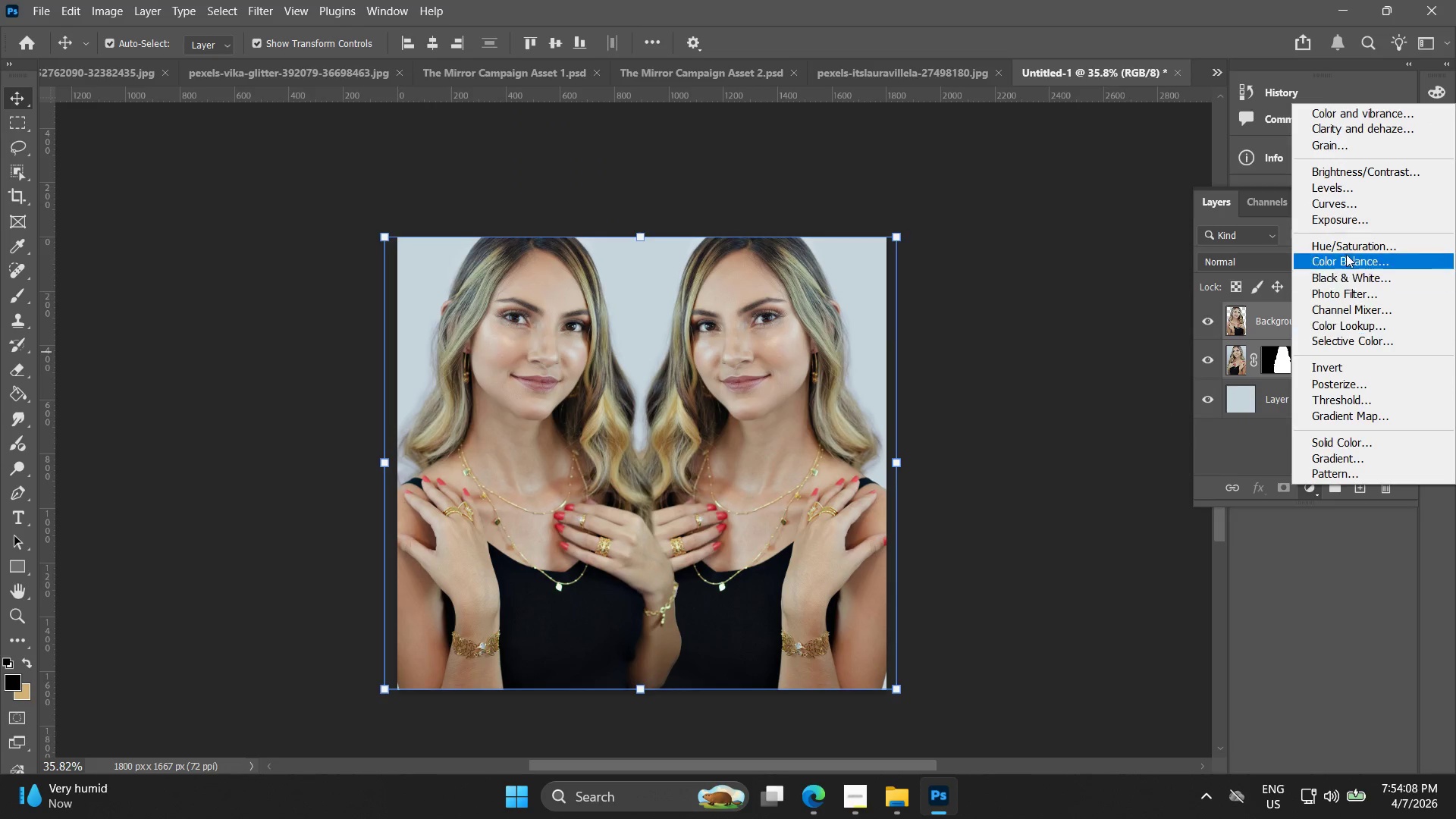 
left_click([1341, 251])
 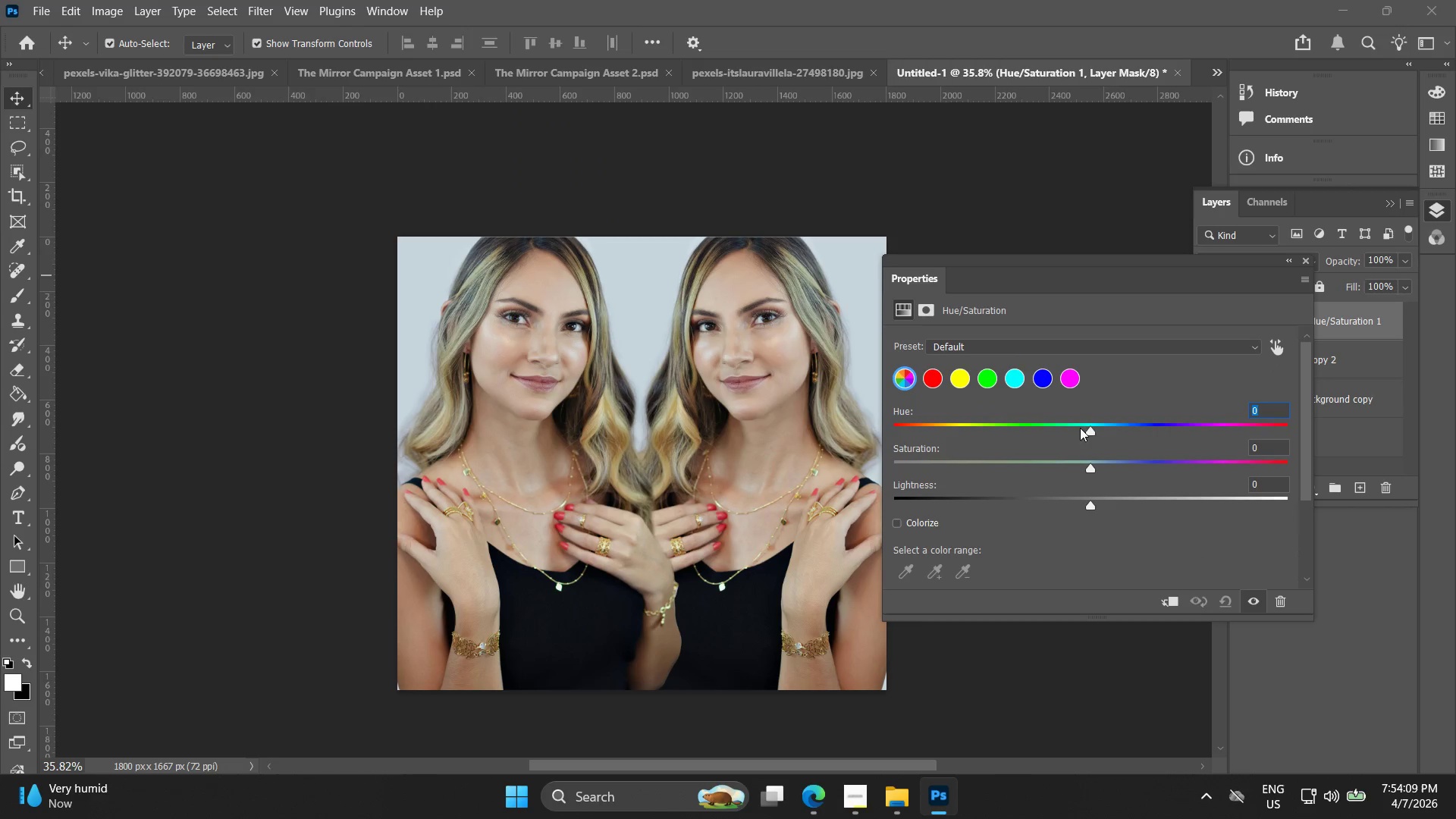 
left_click_drag(start_coordinate=[1093, 427], to_coordinate=[1093, 438])
 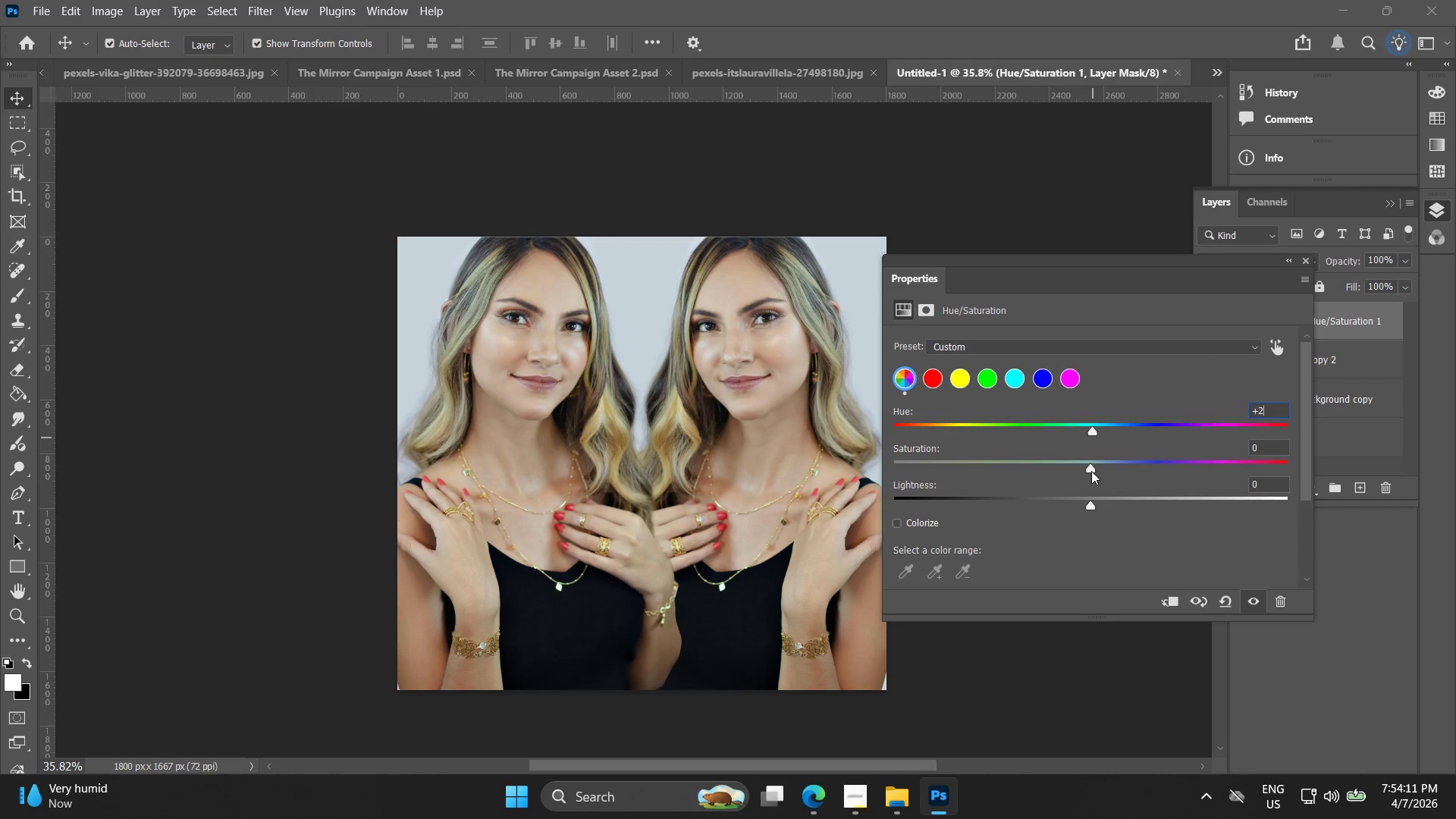 
left_click_drag(start_coordinate=[1092, 469], to_coordinate=[1146, 468])
 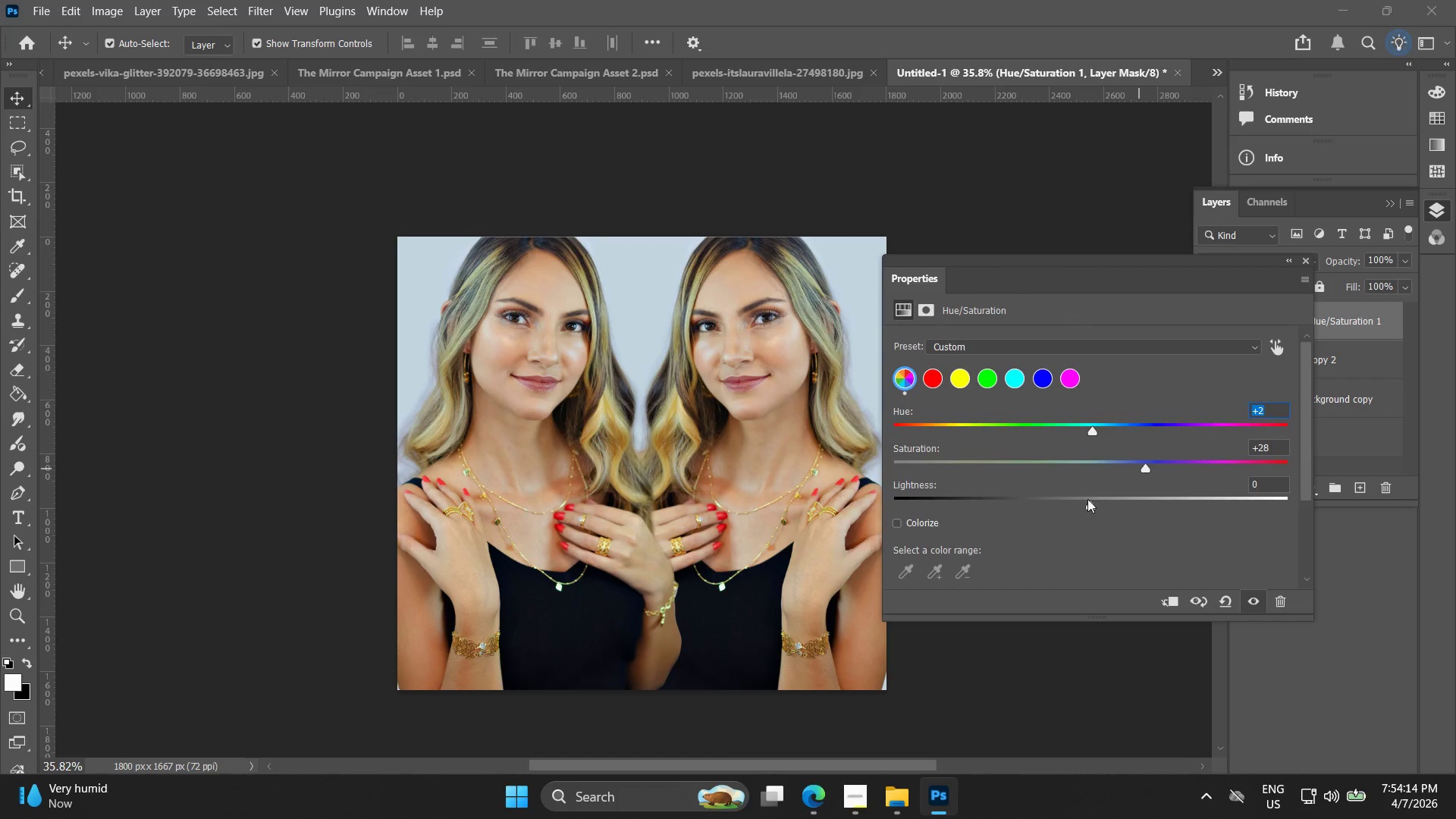 
left_click_drag(start_coordinate=[1092, 505], to_coordinate=[1097, 504])
 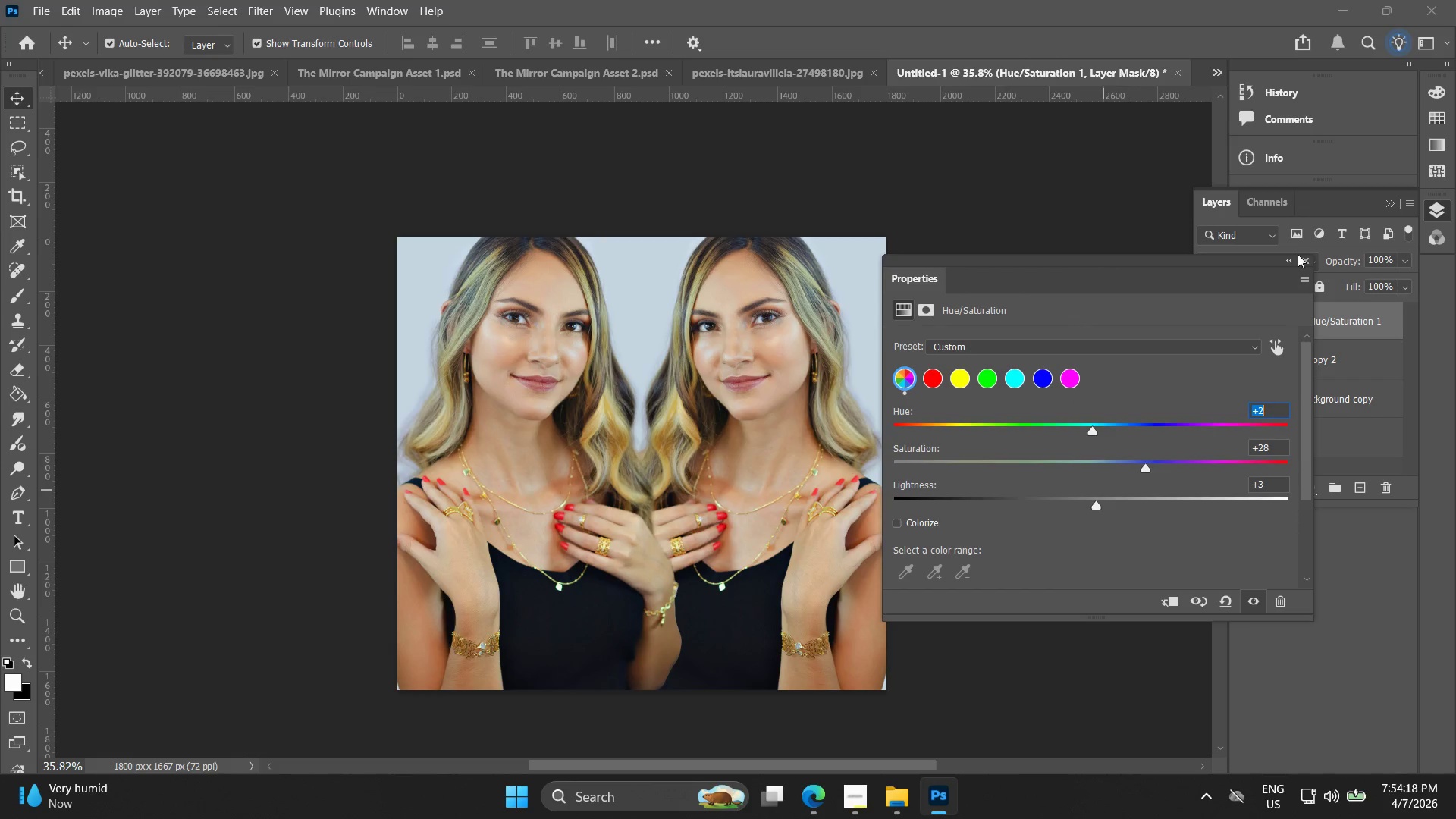 
left_click([1304, 259])
 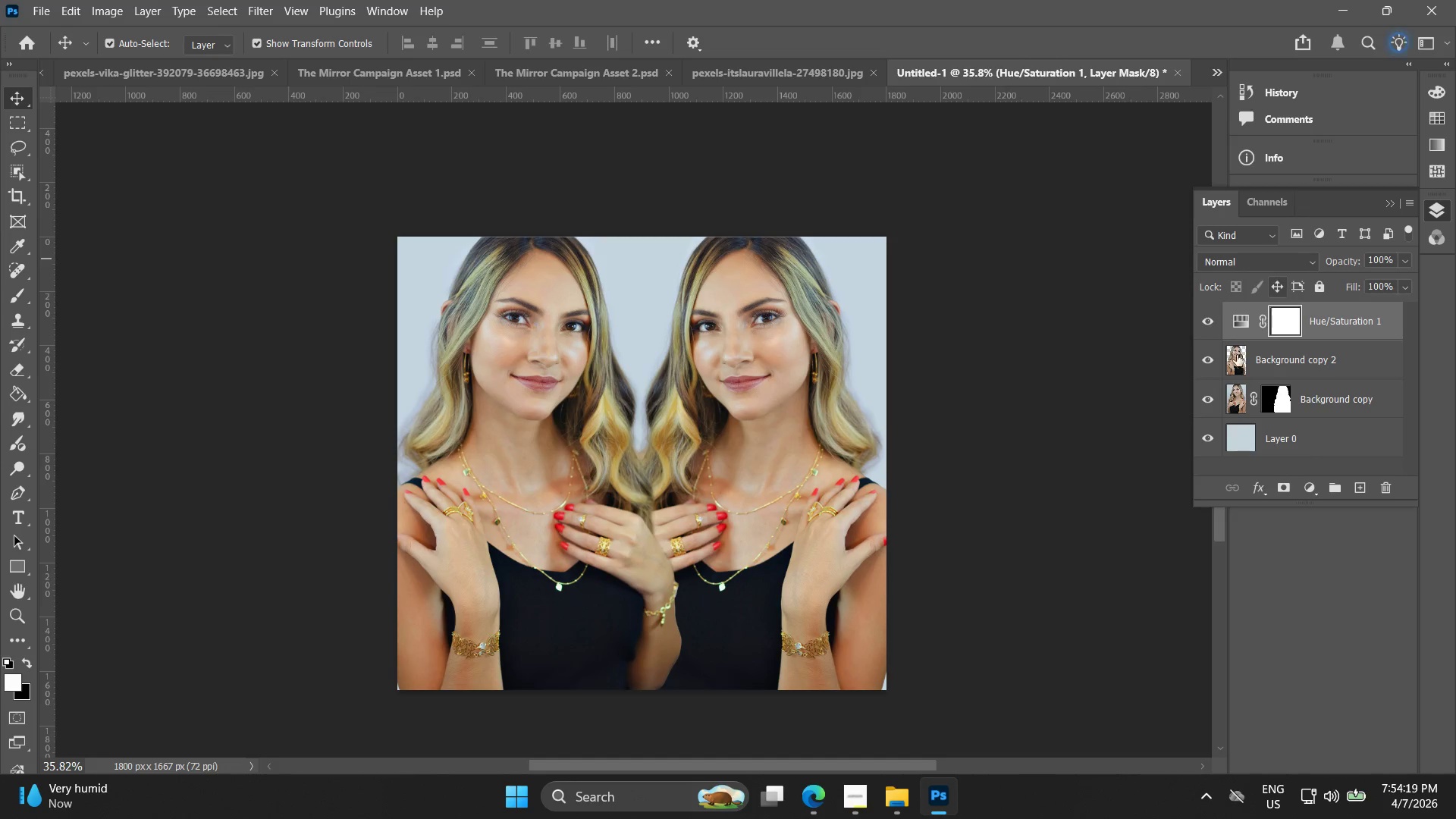 
hold_key(key=Space, duration=0.61)
 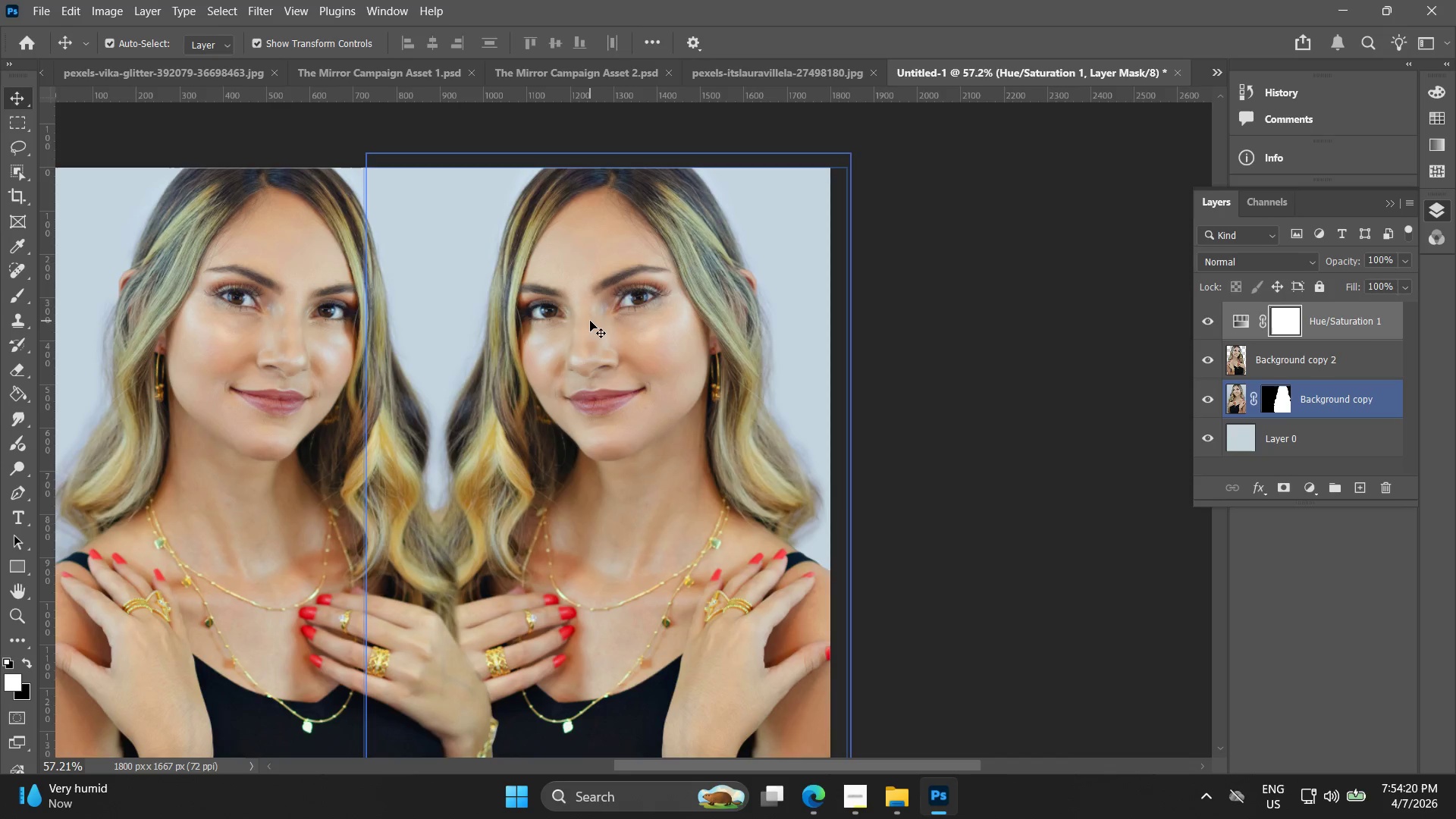 
left_click_drag(start_coordinate=[1134, 468], to_coordinate=[989, 456])
 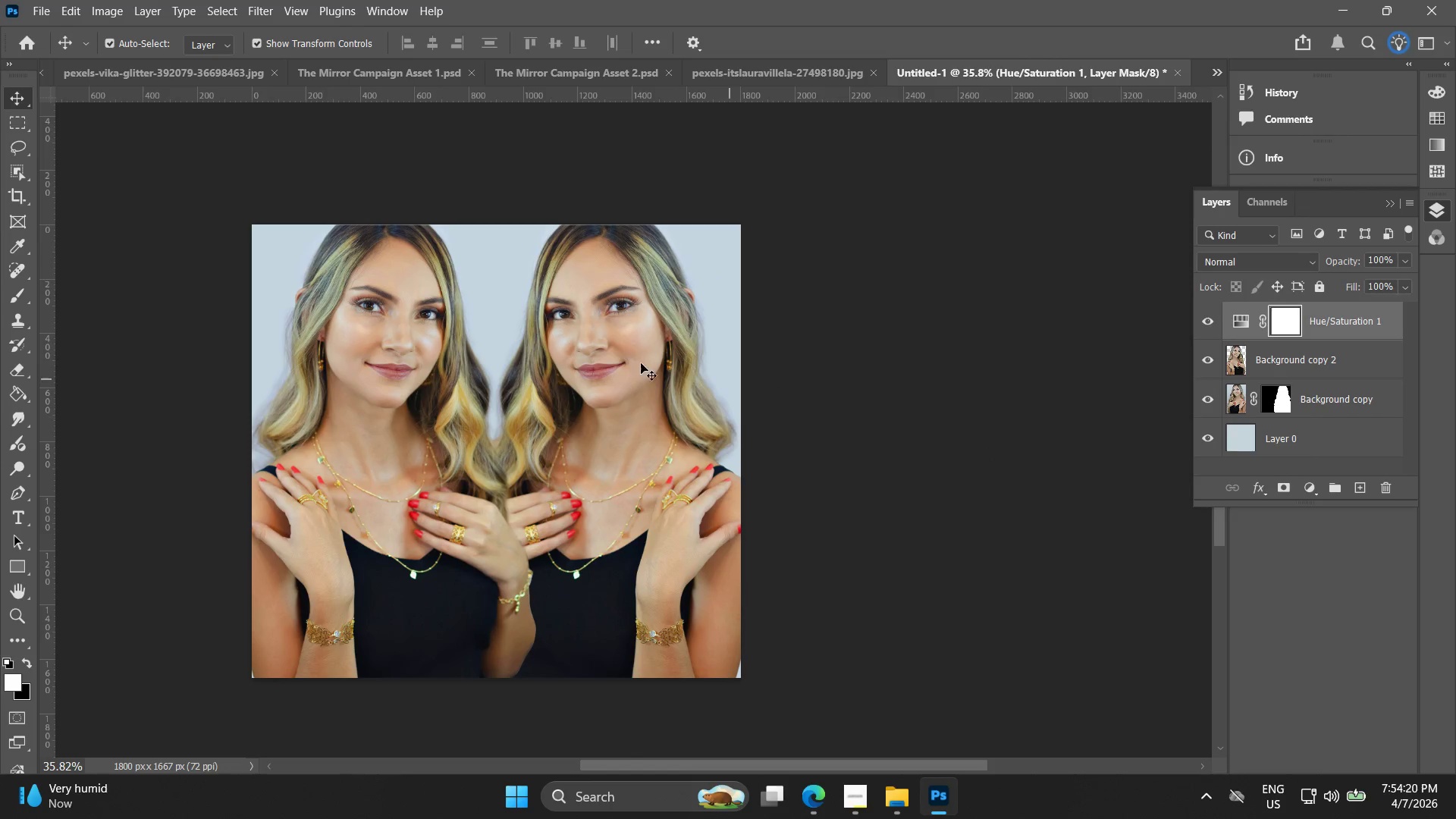 
key(Alt+AltLeft)
 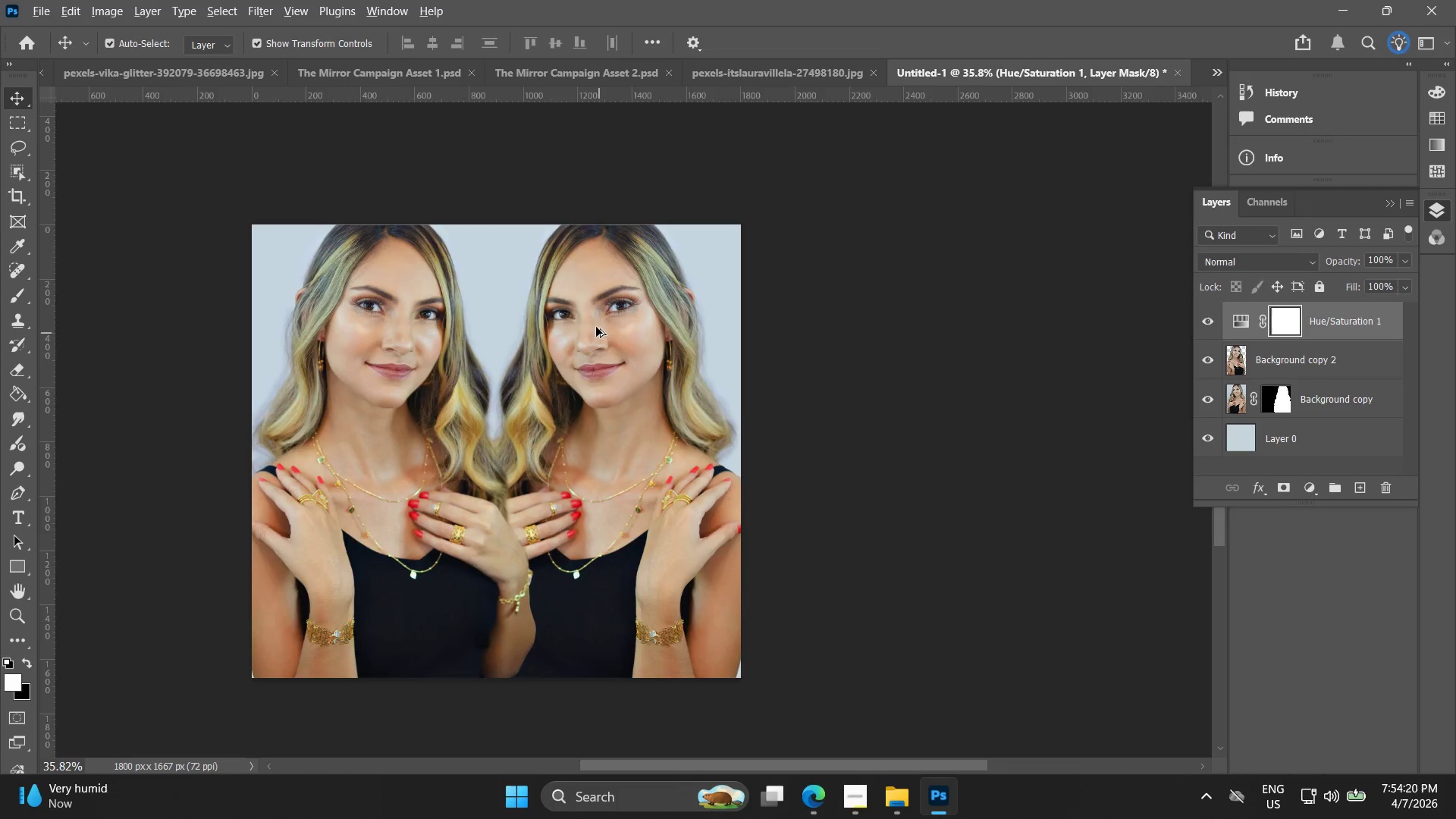 
key(Alt+AltLeft)
 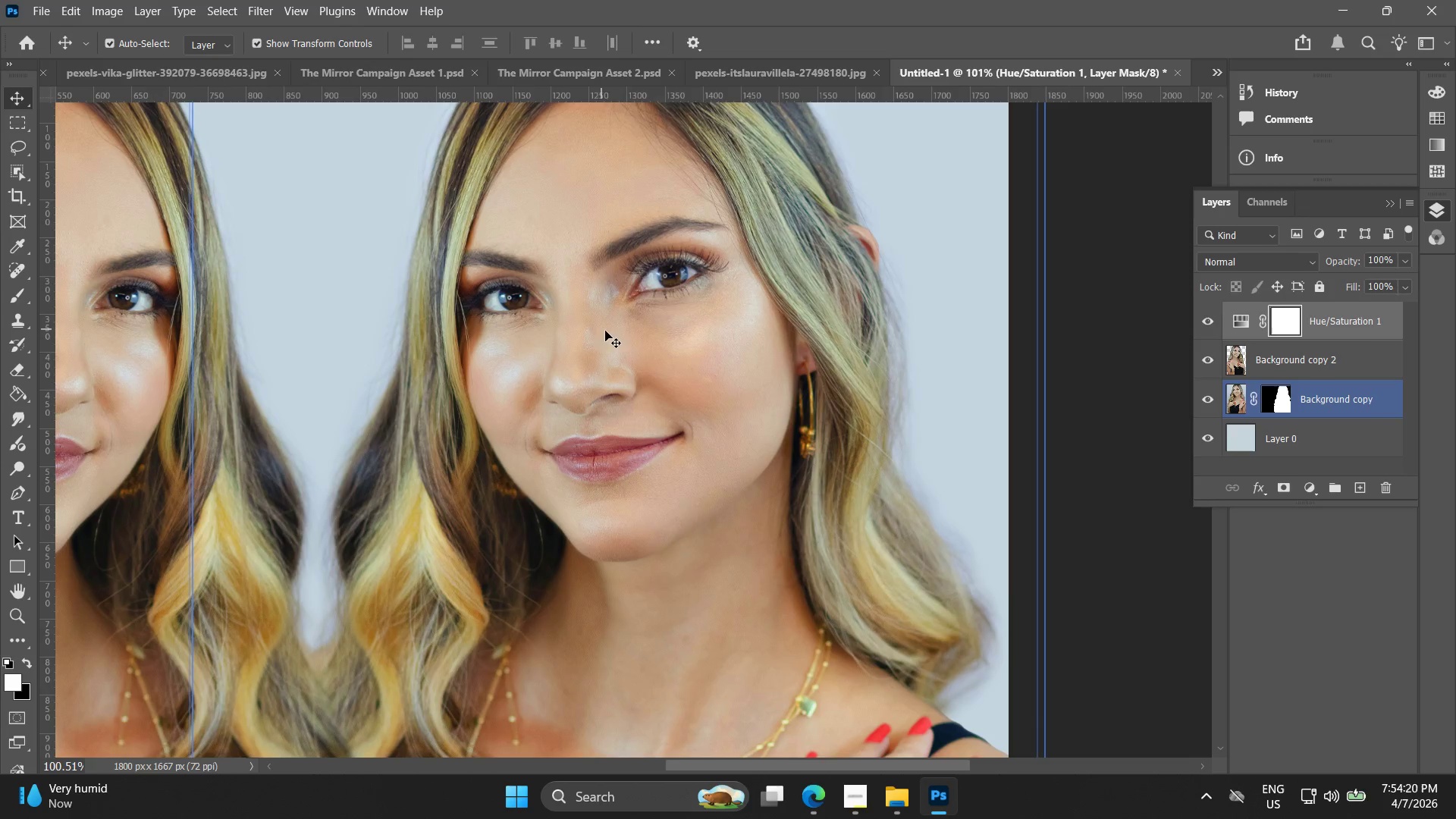 
hold_key(key=Space, duration=0.45)
 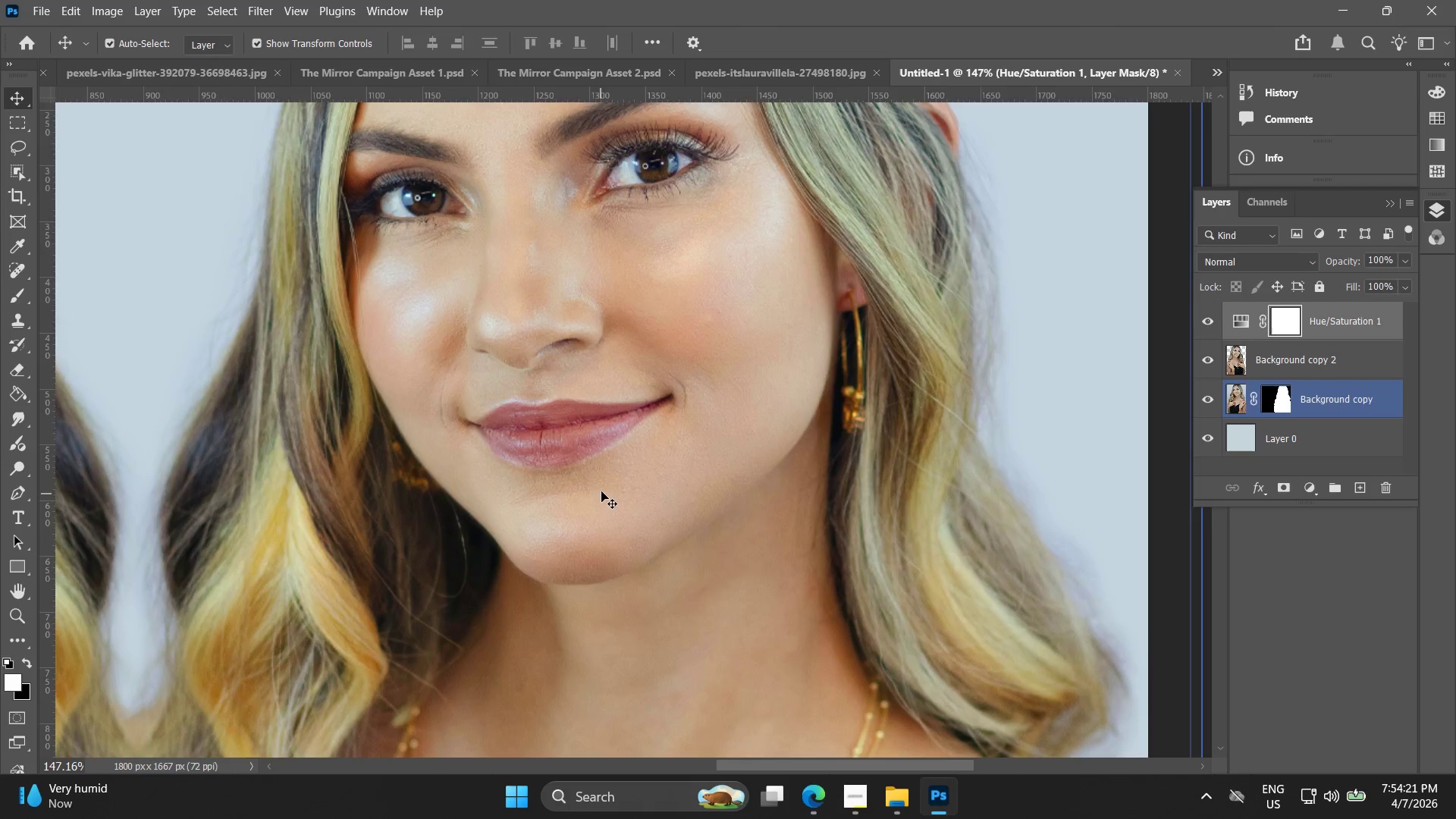 
left_click_drag(start_coordinate=[611, 336], to_coordinate=[578, 336])
 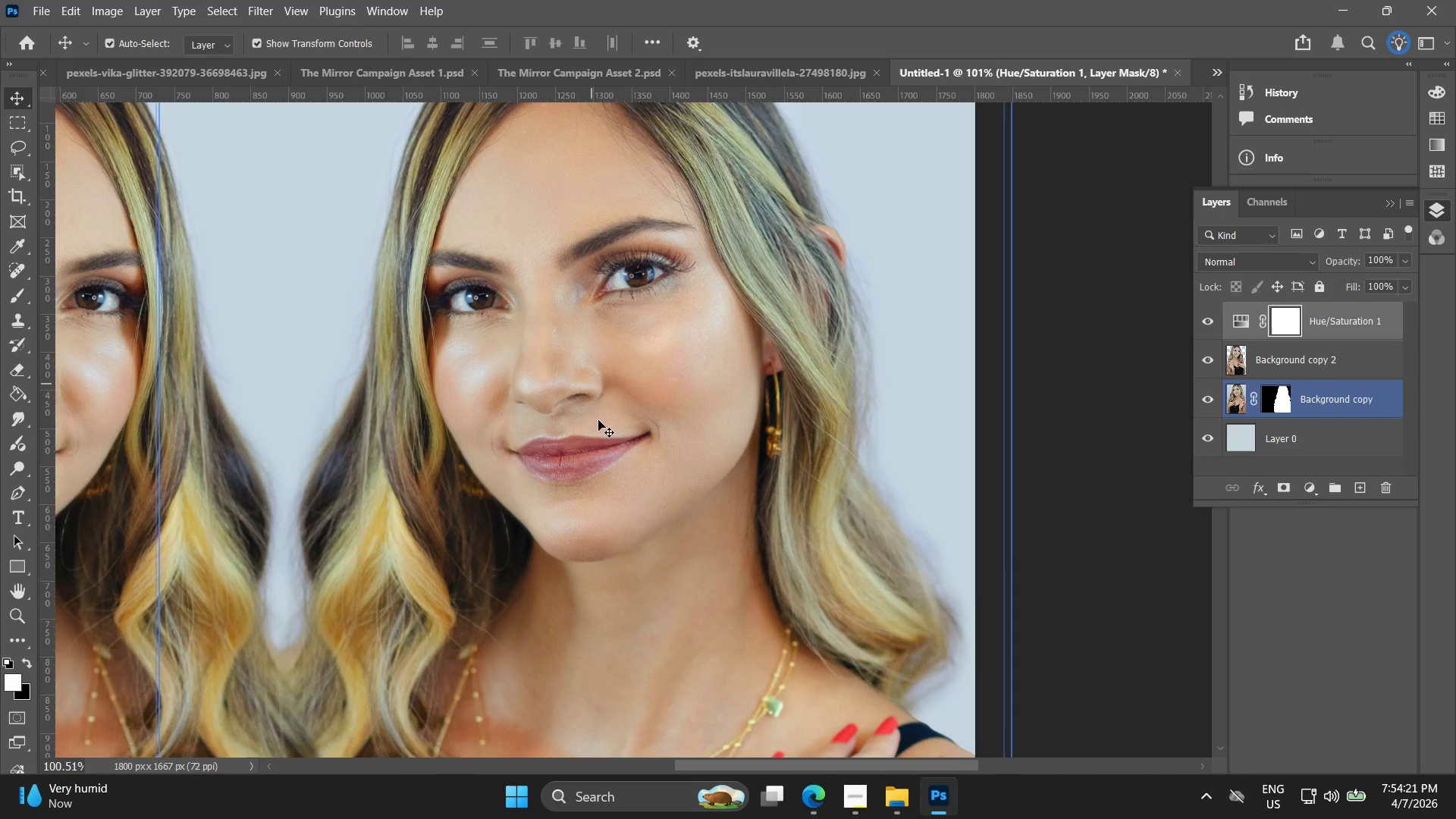 
scroll: coordinate [598, 328], scroll_direction: up, amount: 11.0
 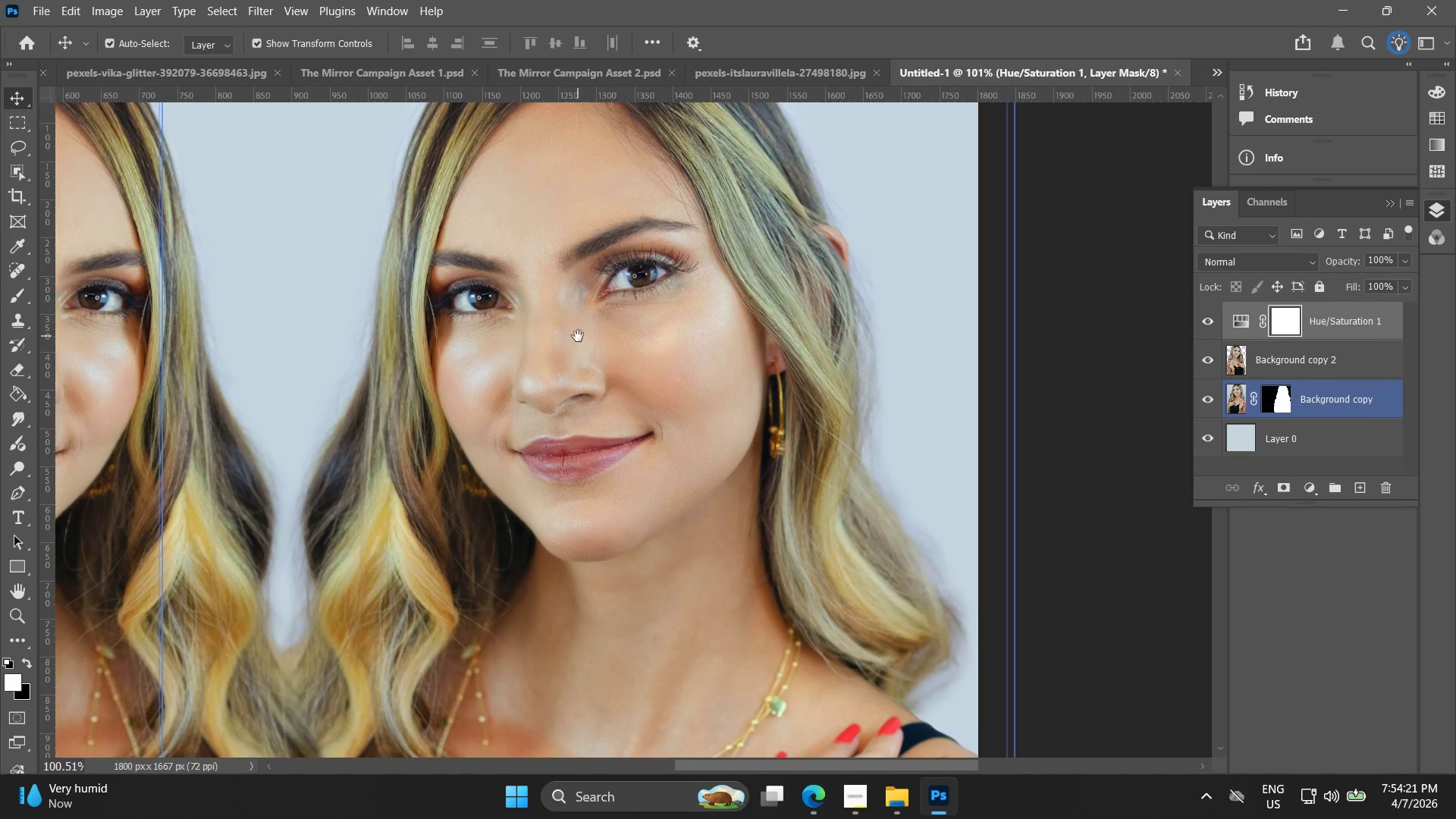 
key(Alt+AltLeft)
 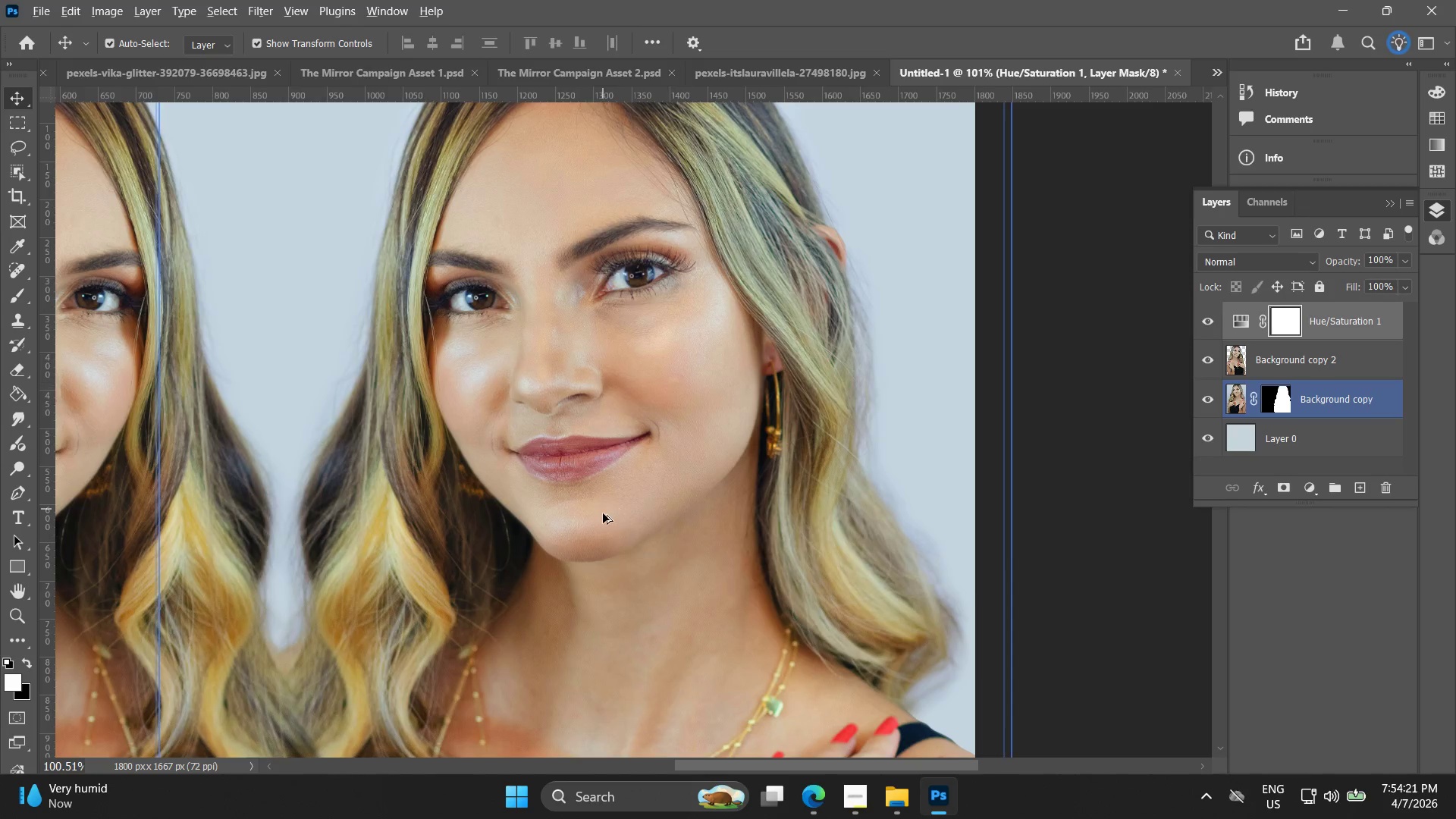 
hold_key(key=Space, duration=1.5)
 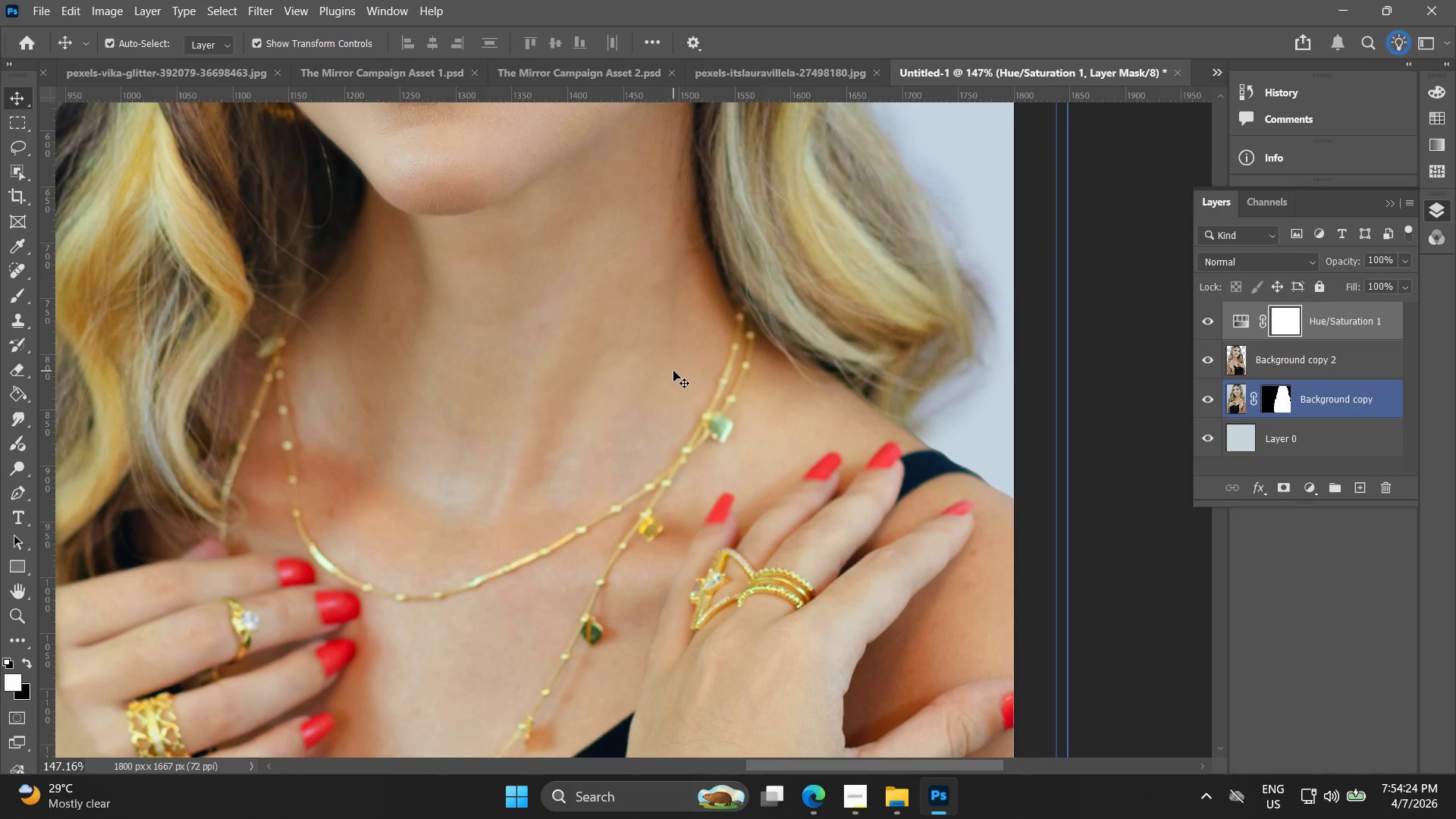 
left_click_drag(start_coordinate=[656, 455], to_coordinate=[527, 428])
 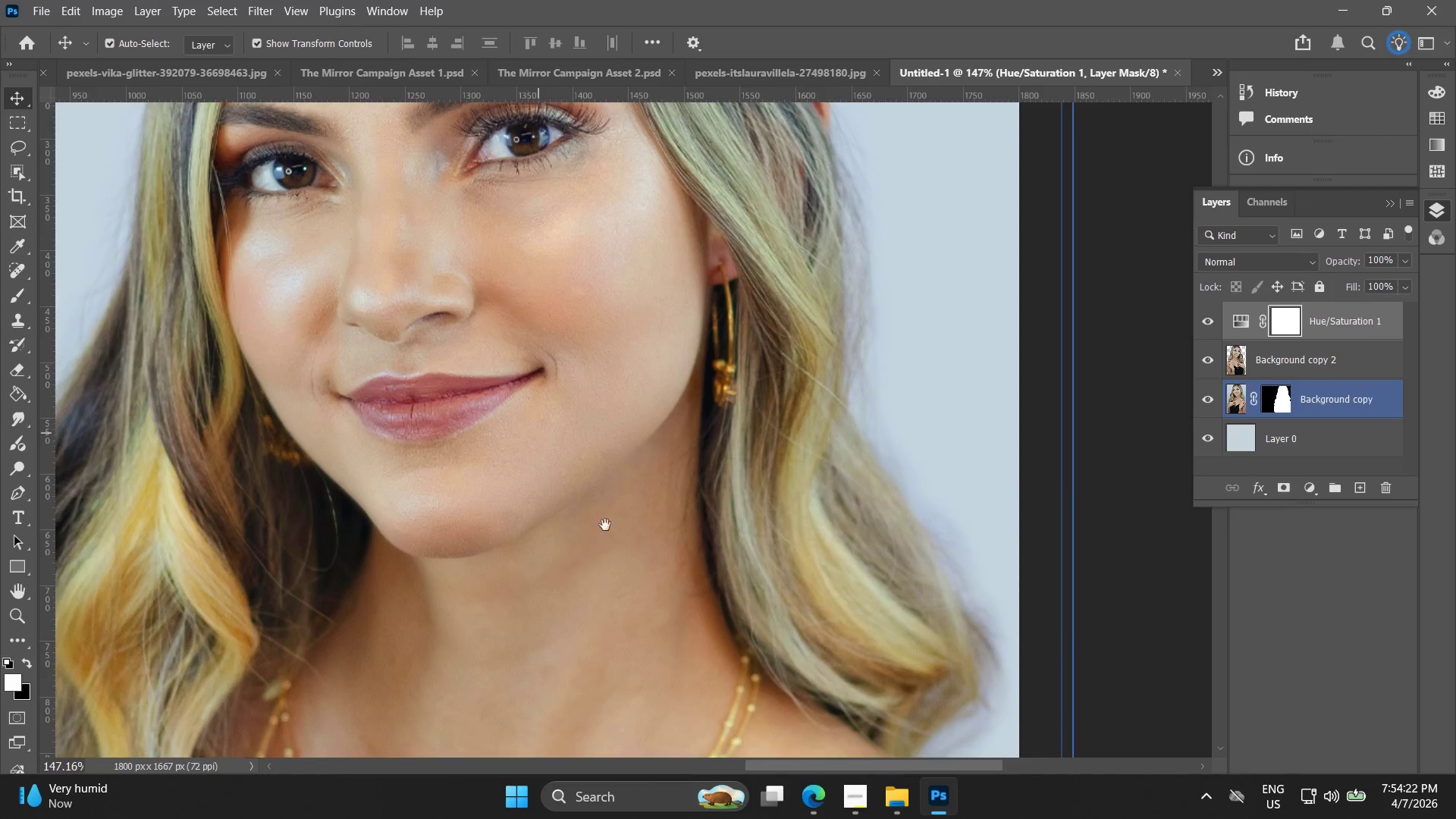 
scroll: coordinate [603, 513], scroll_direction: up, amount: 4.0
 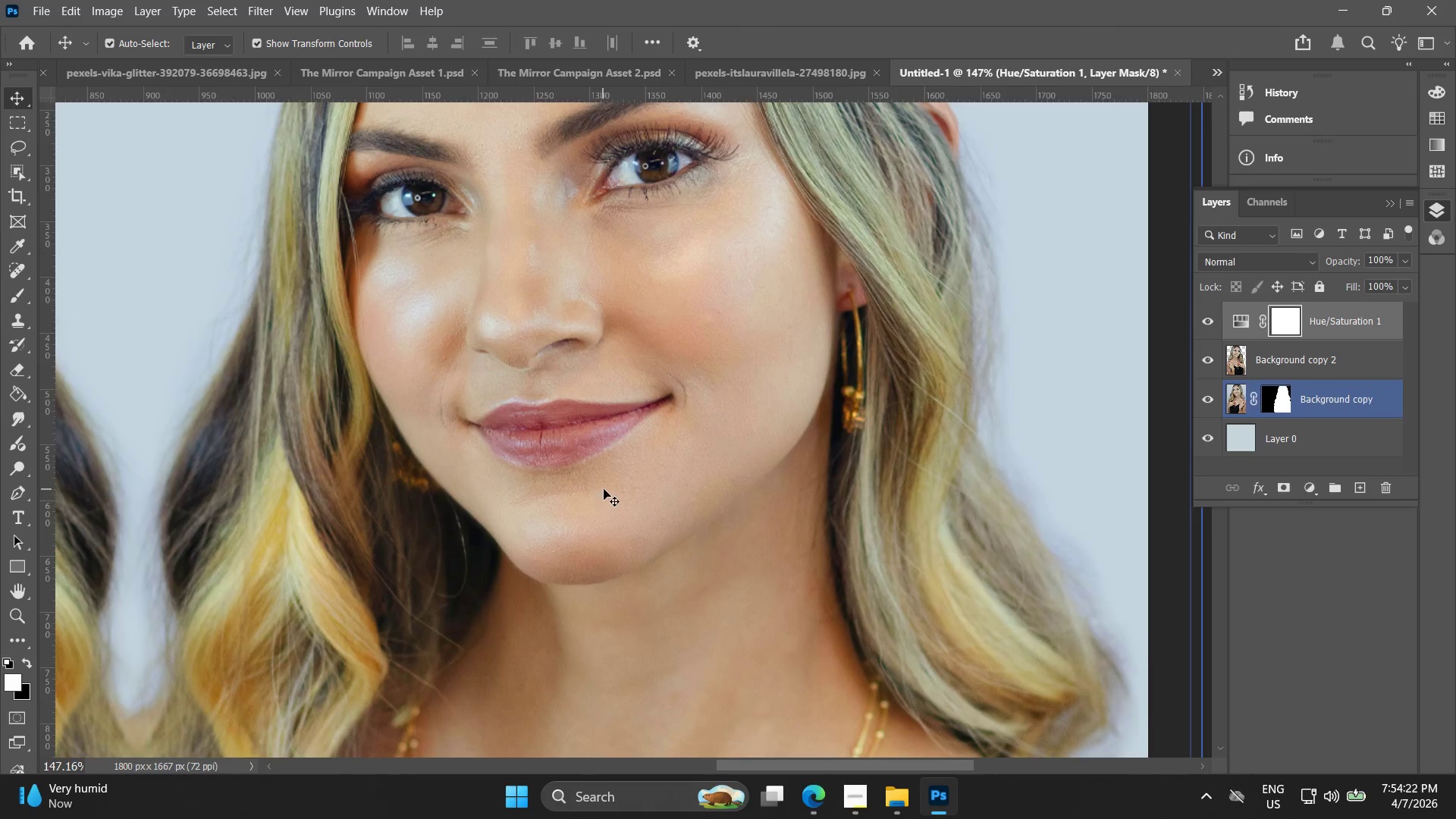 
left_click_drag(start_coordinate=[625, 554], to_coordinate=[596, 312])
 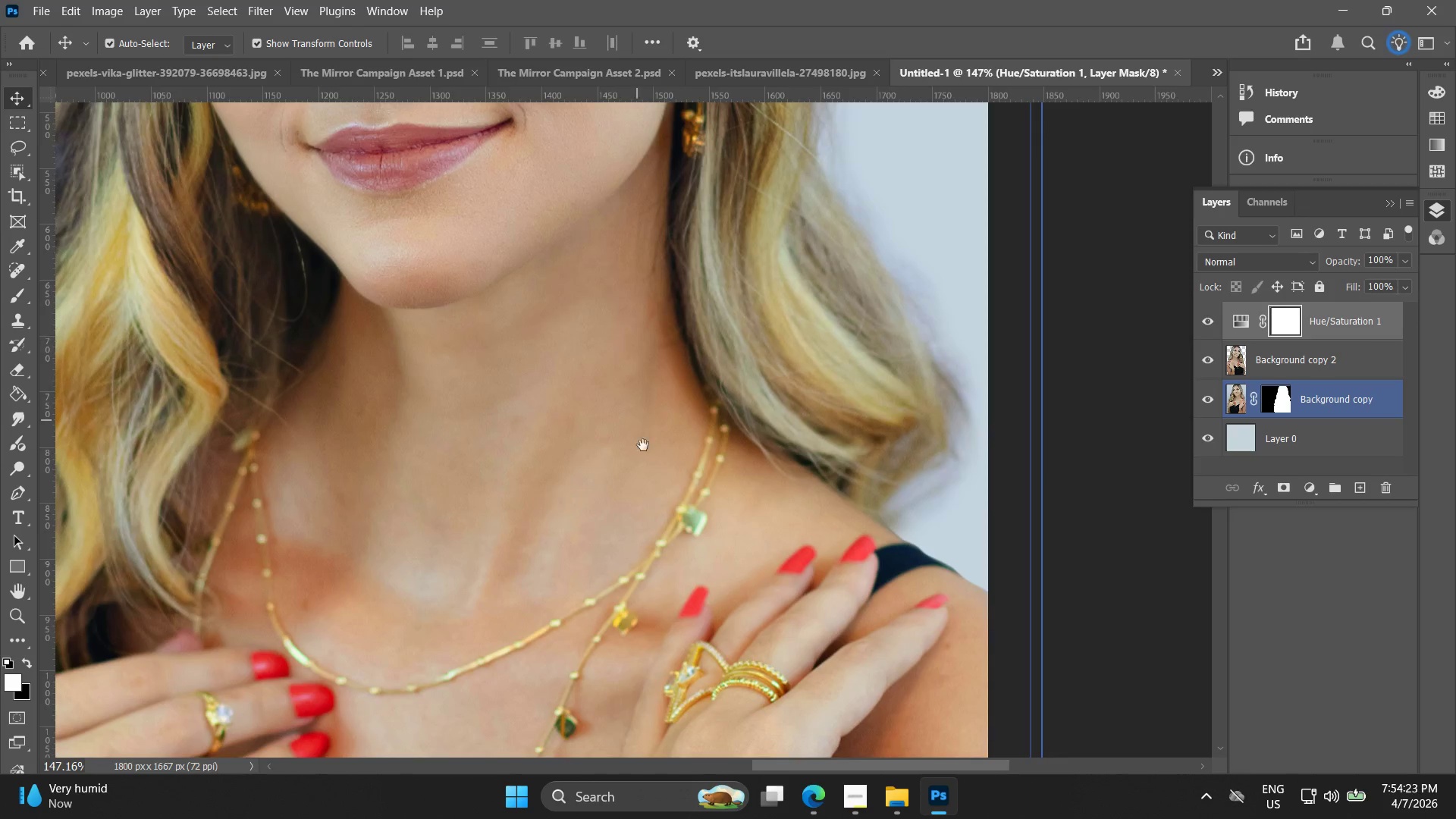 
left_click_drag(start_coordinate=[648, 472], to_coordinate=[674, 378])
 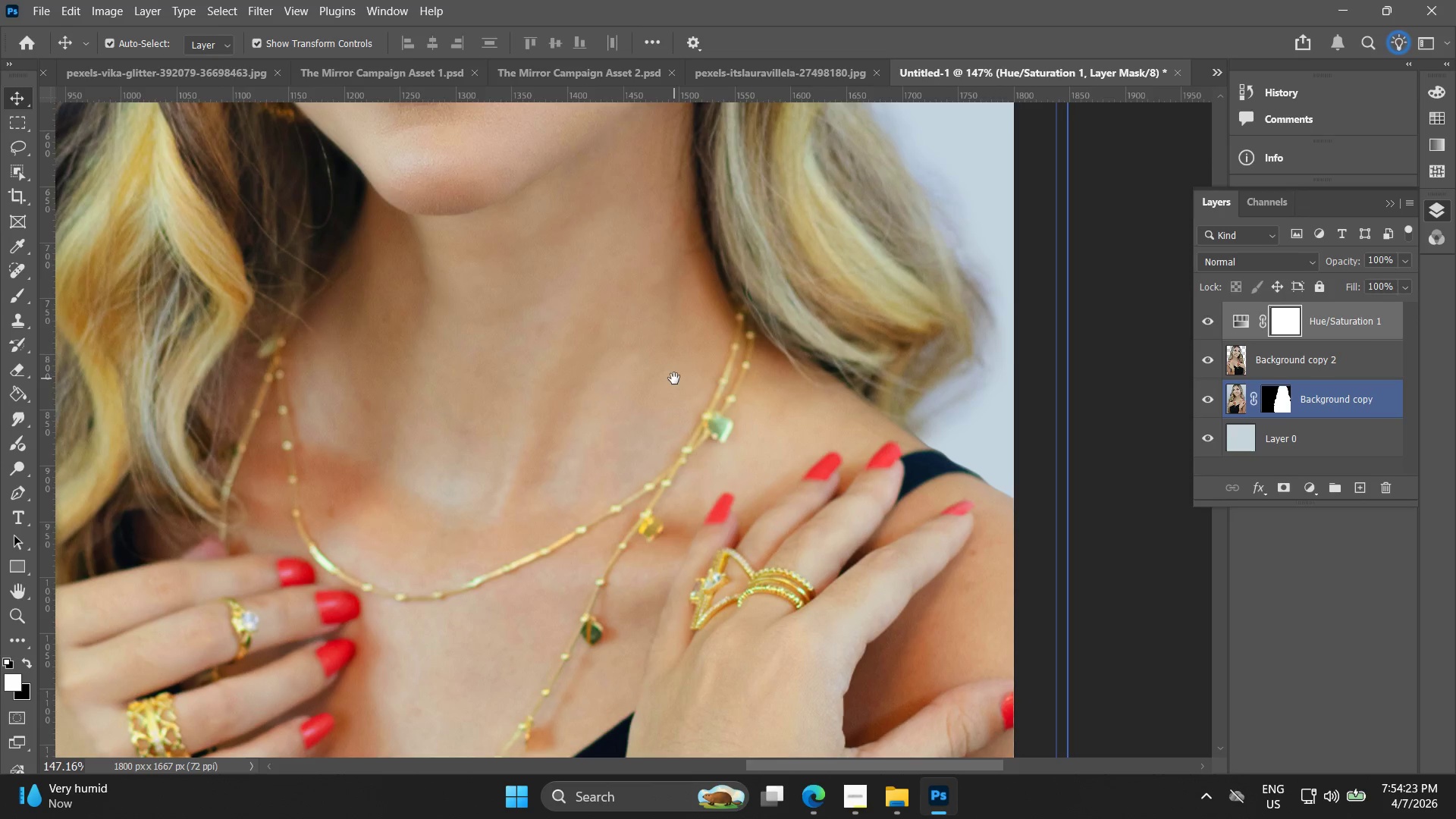 
key(Space)
 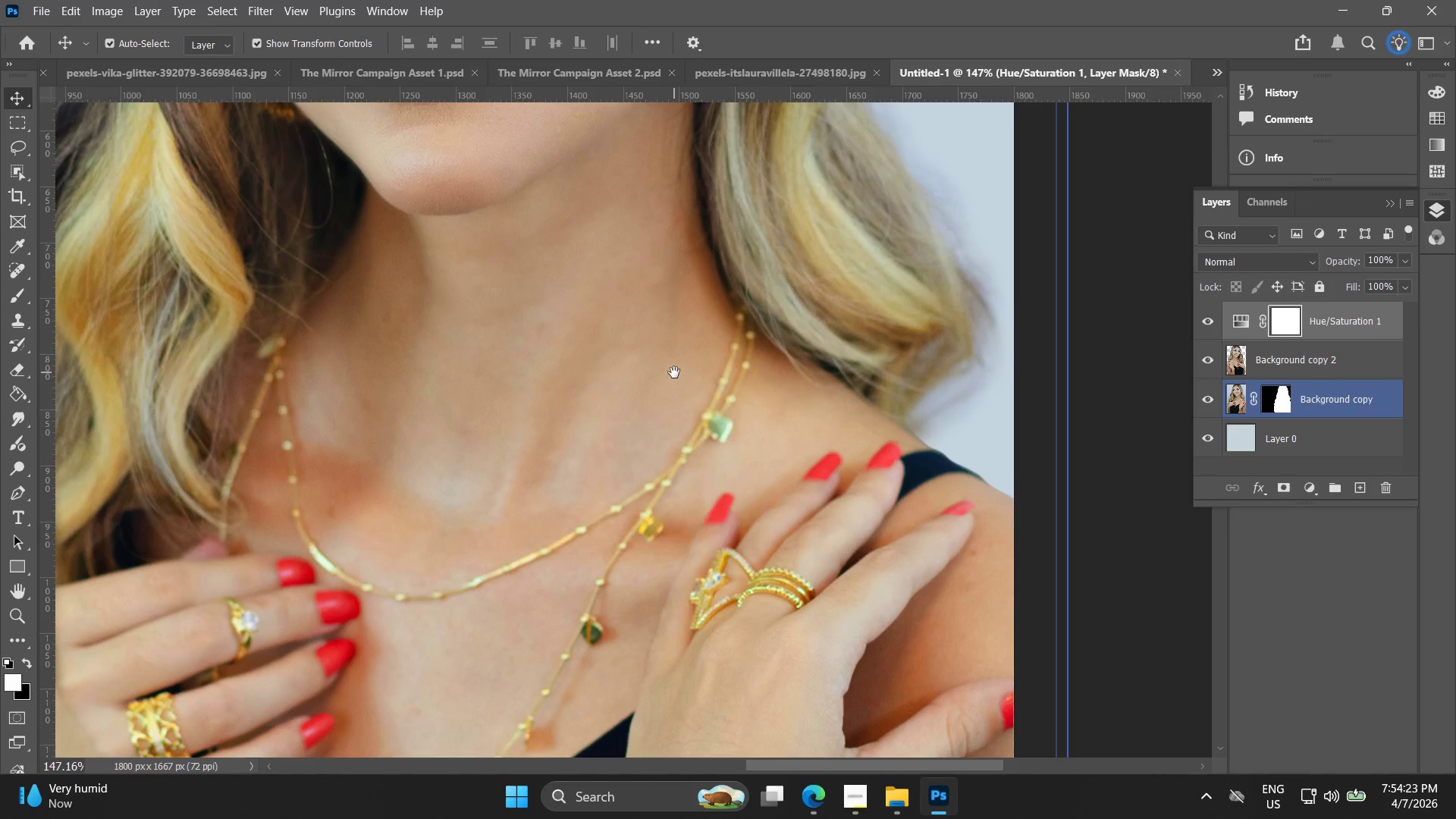 
key(Space)
 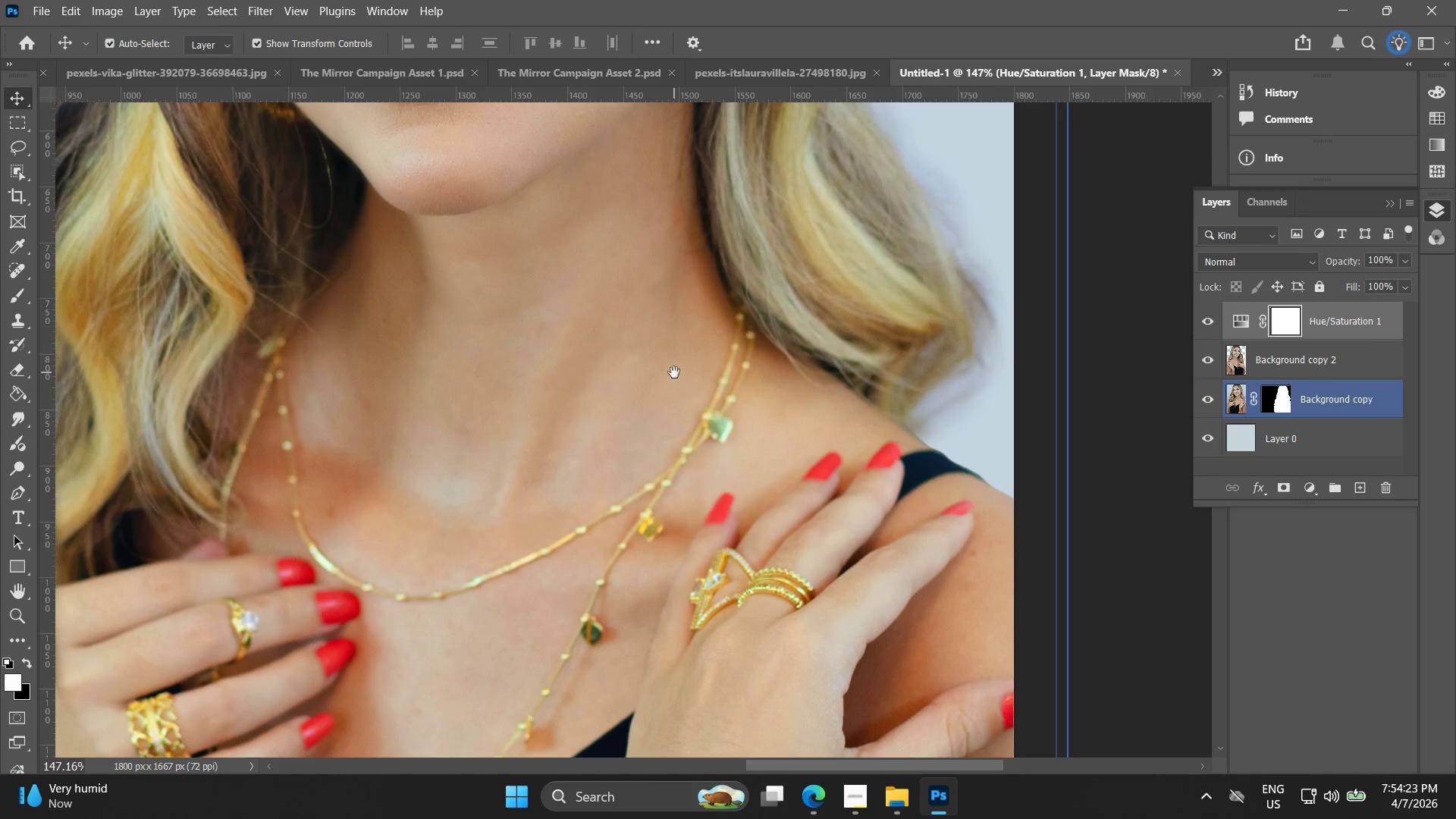 
key(Space)
 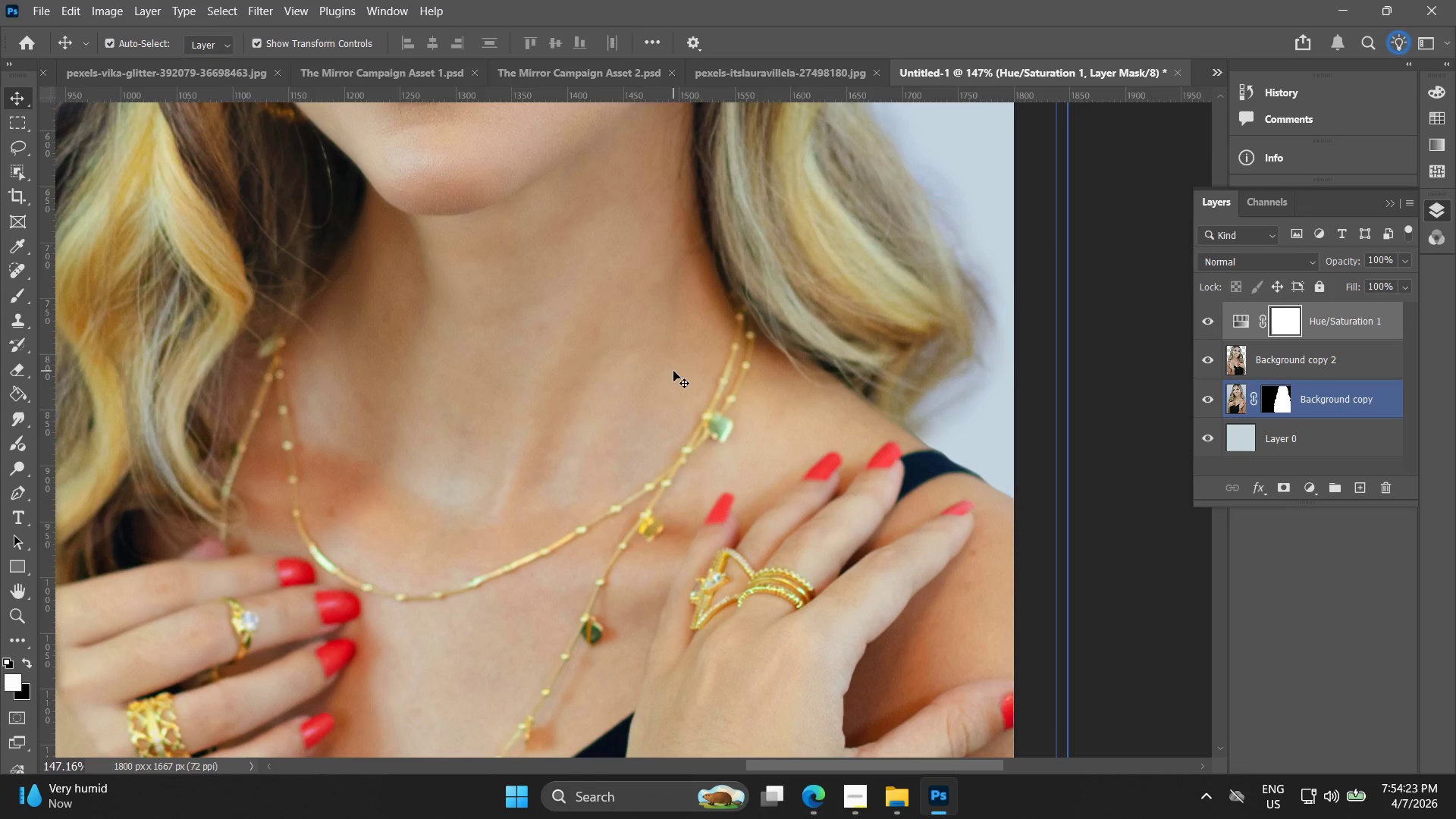 
key(Space)
 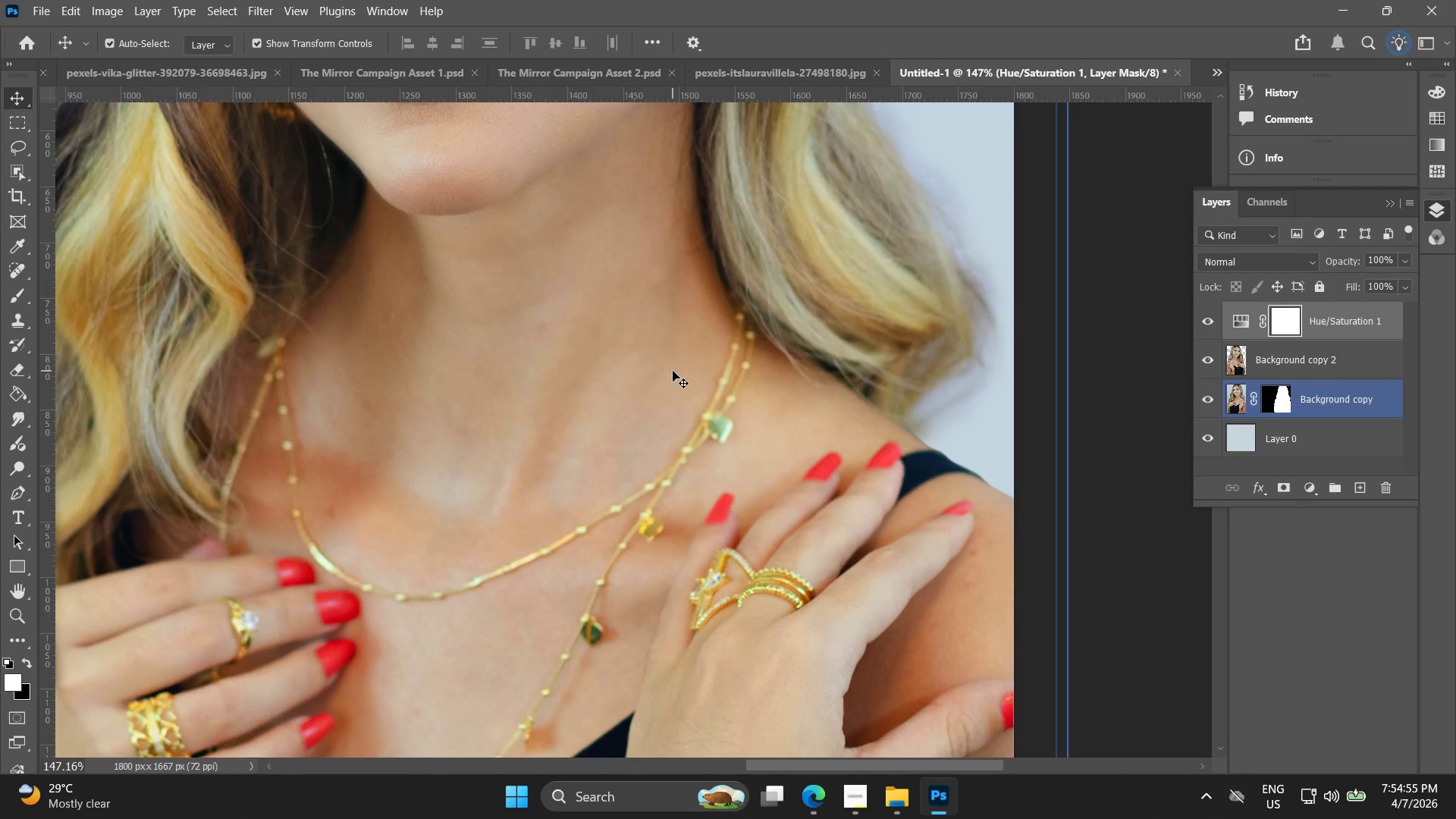 
wait(37.19)
 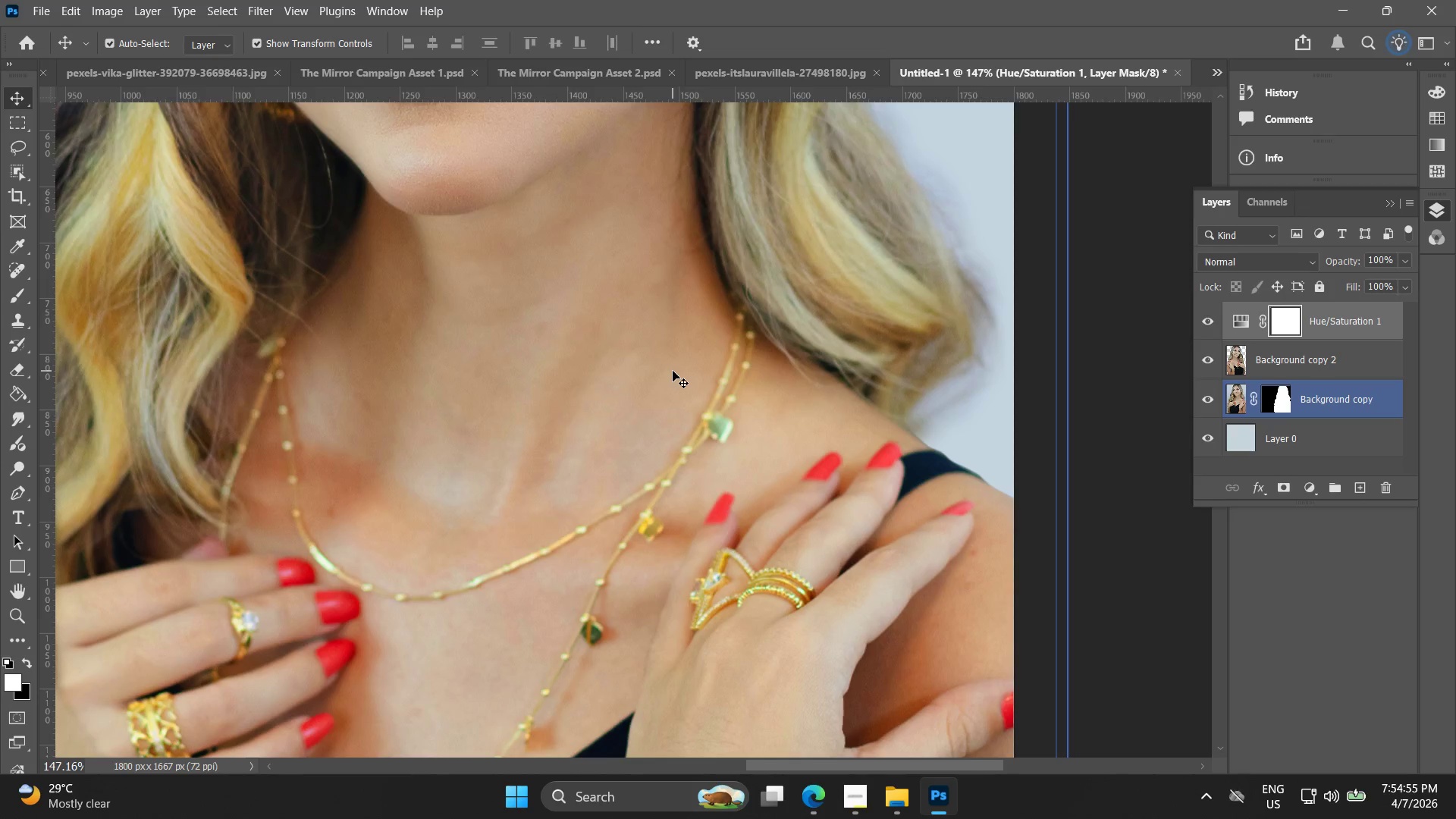 
hold_key(key=AltLeft, duration=1.01)
 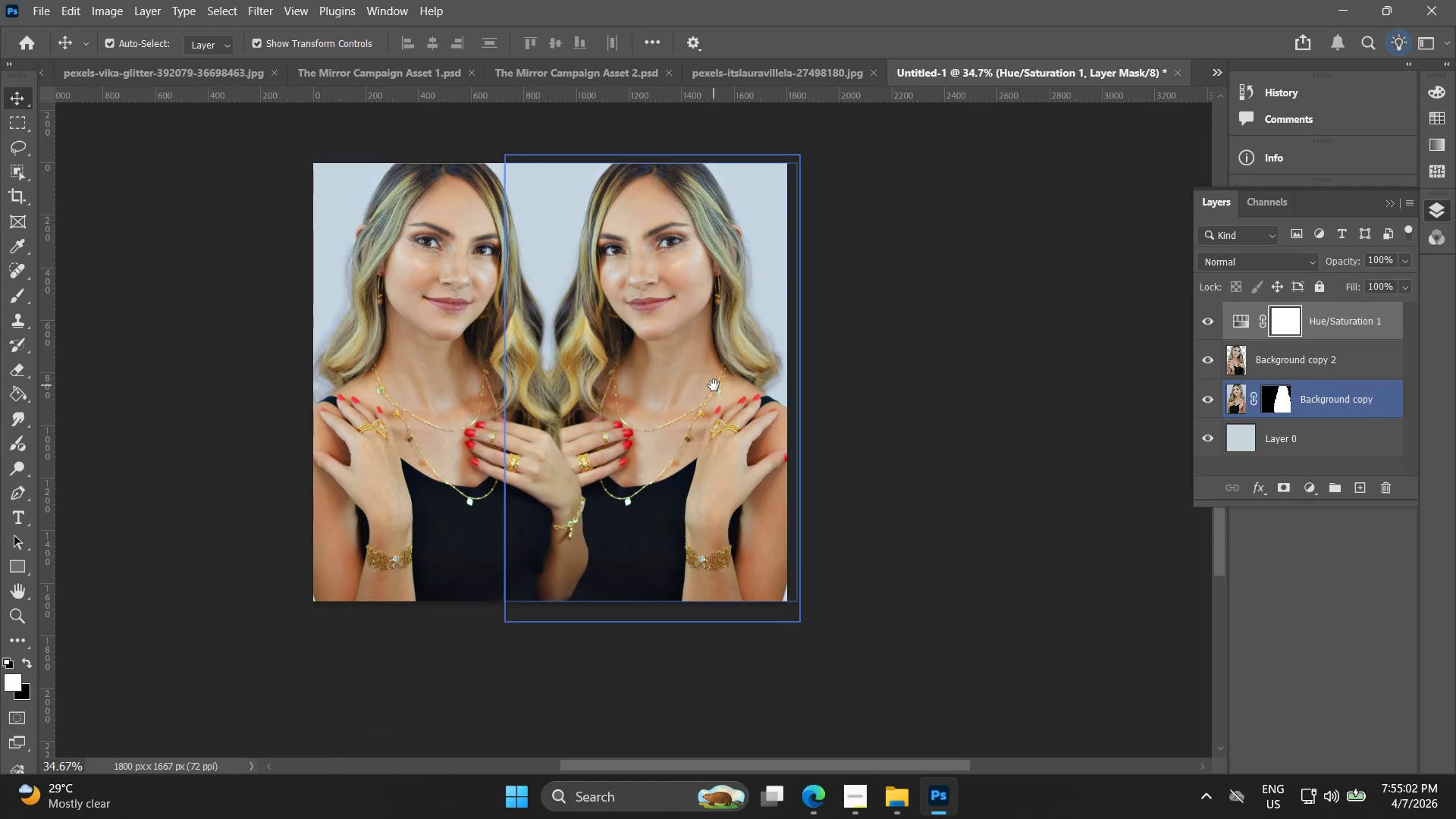 
hold_key(key=Space, duration=0.48)
 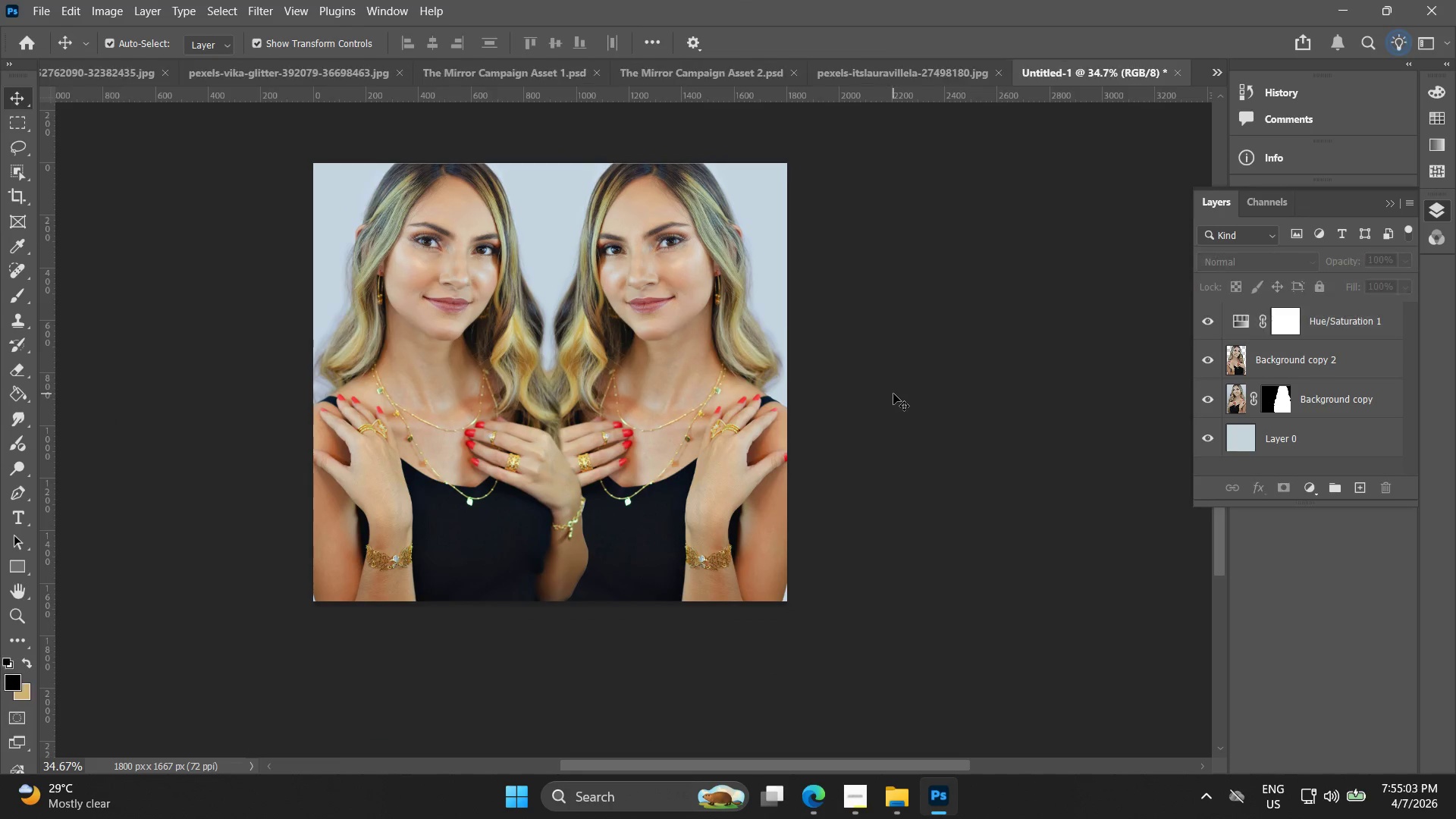 
left_click_drag(start_coordinate=[657, 394], to_coordinate=[714, 385])
 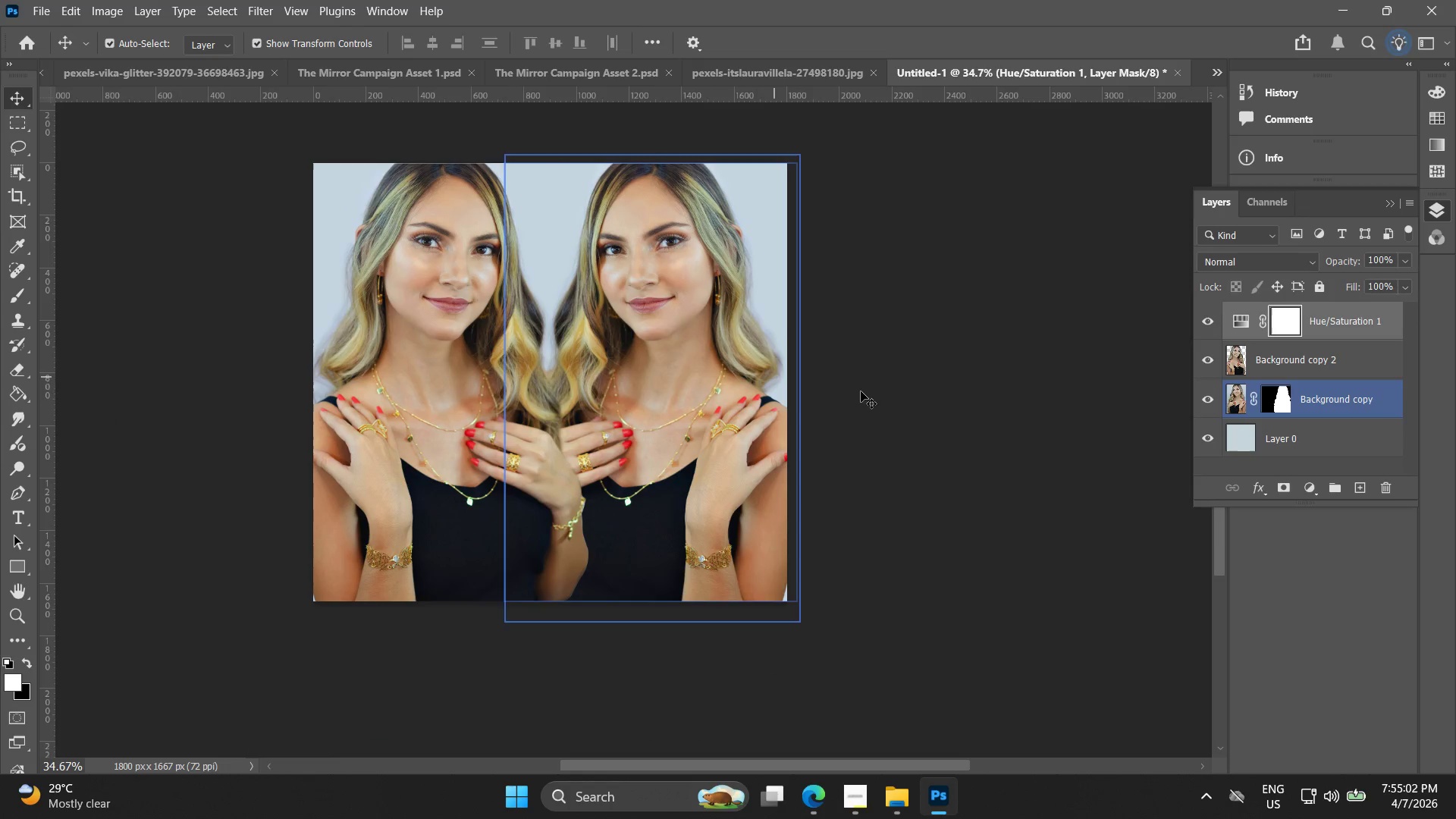 
scroll: coordinate [648, 399], scroll_direction: down, amount: 16.0
 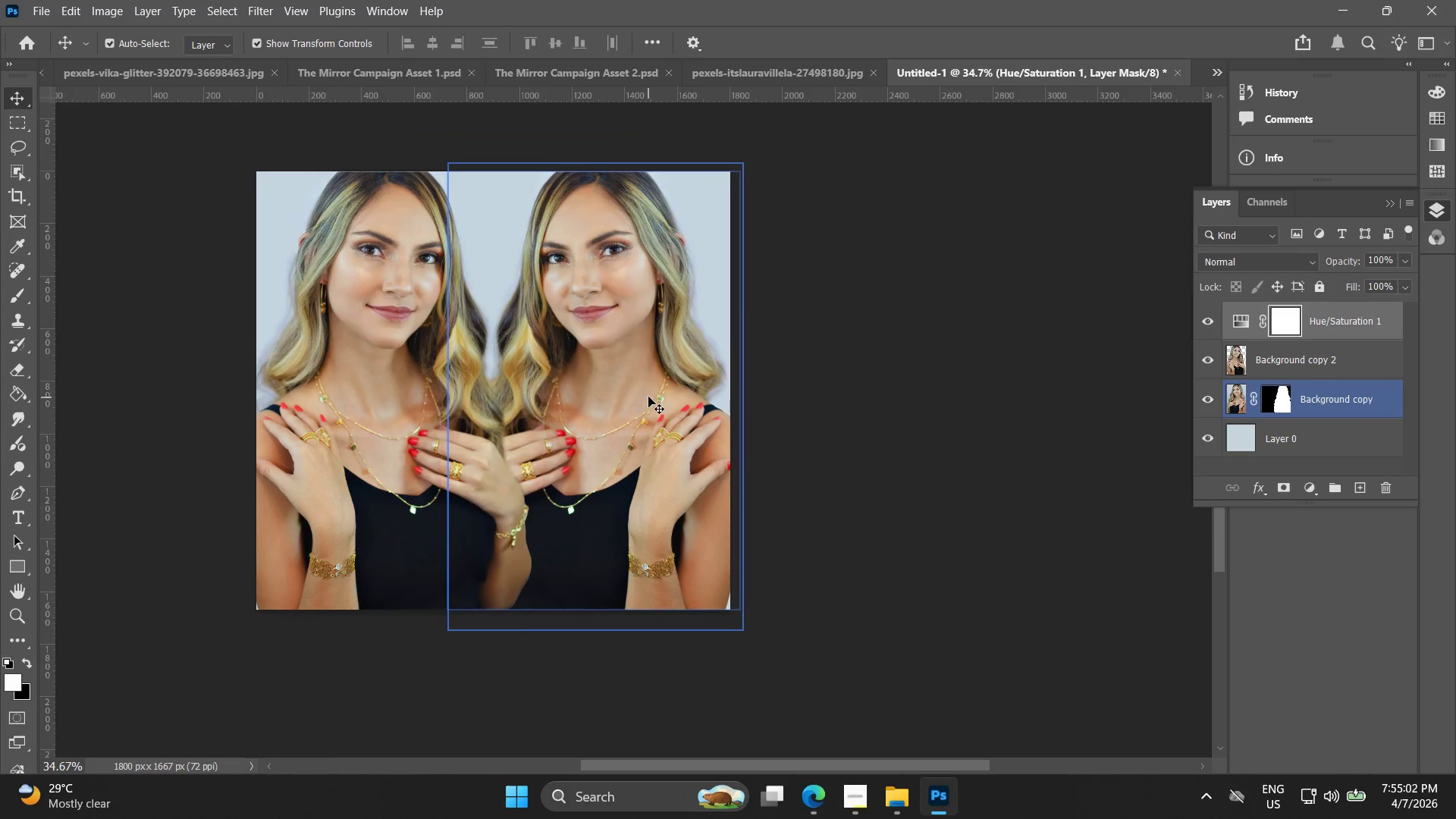 
left_click([896, 394])
 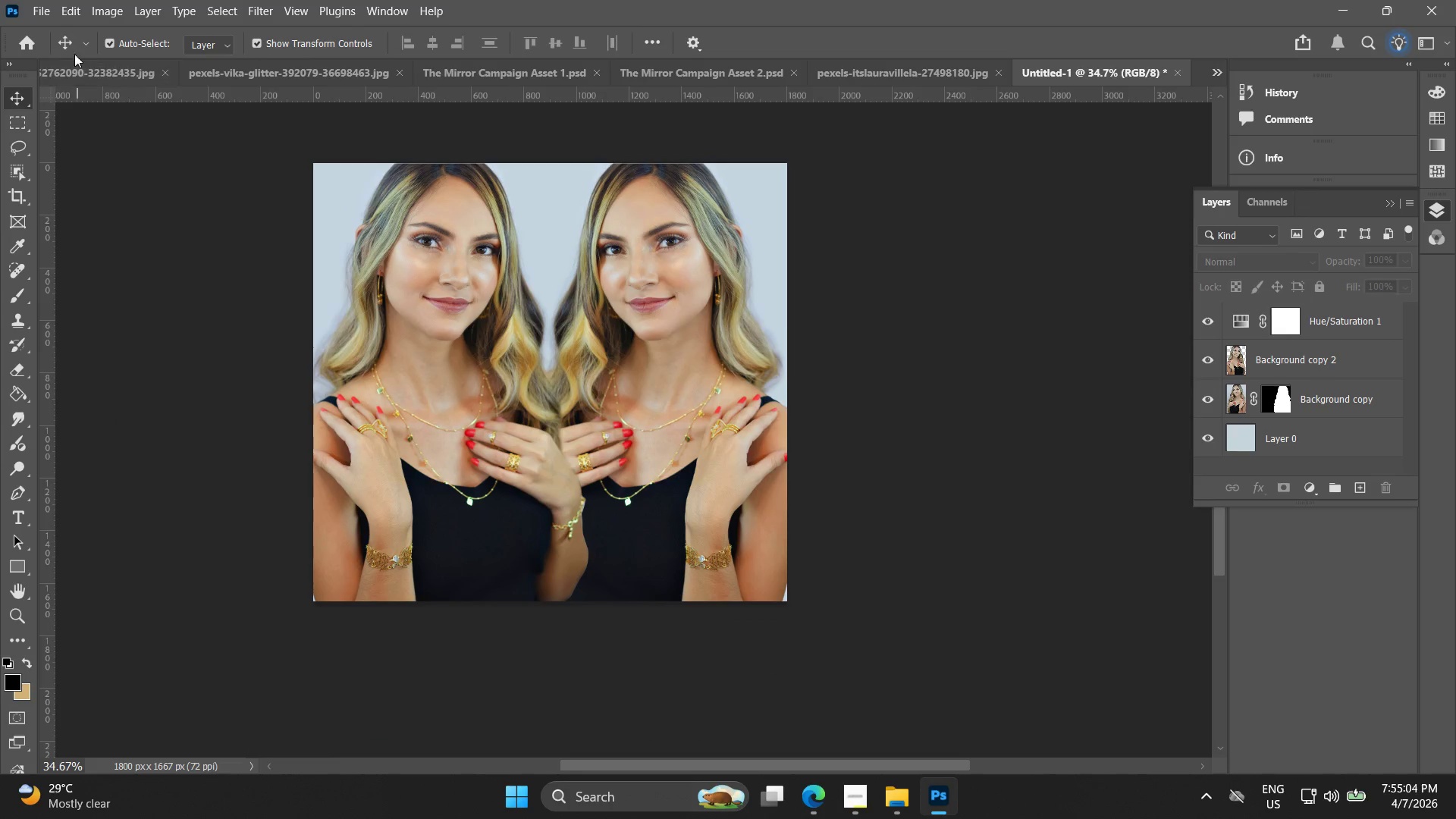 
left_click([37, 4])
 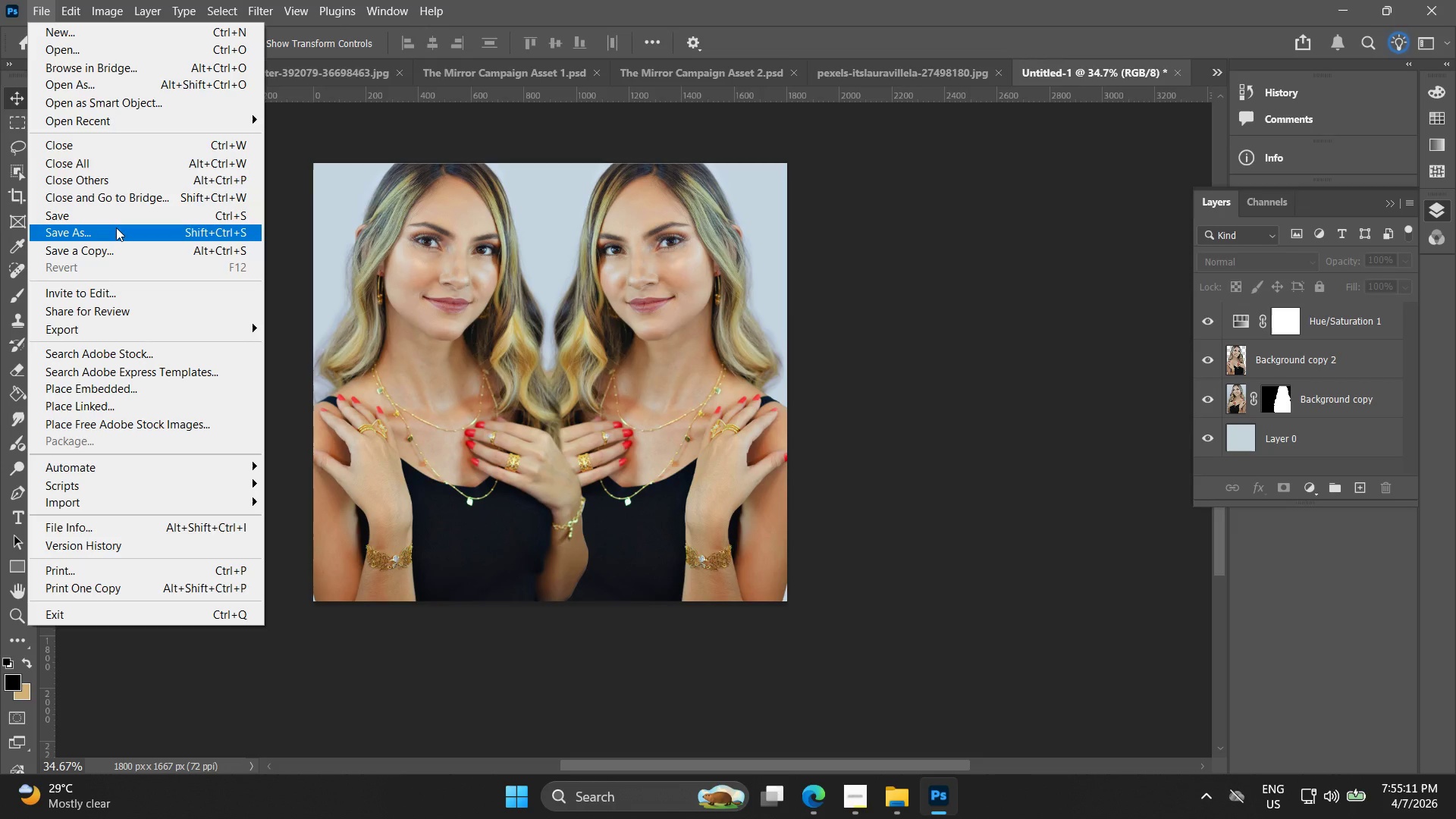 
wait(11.73)
 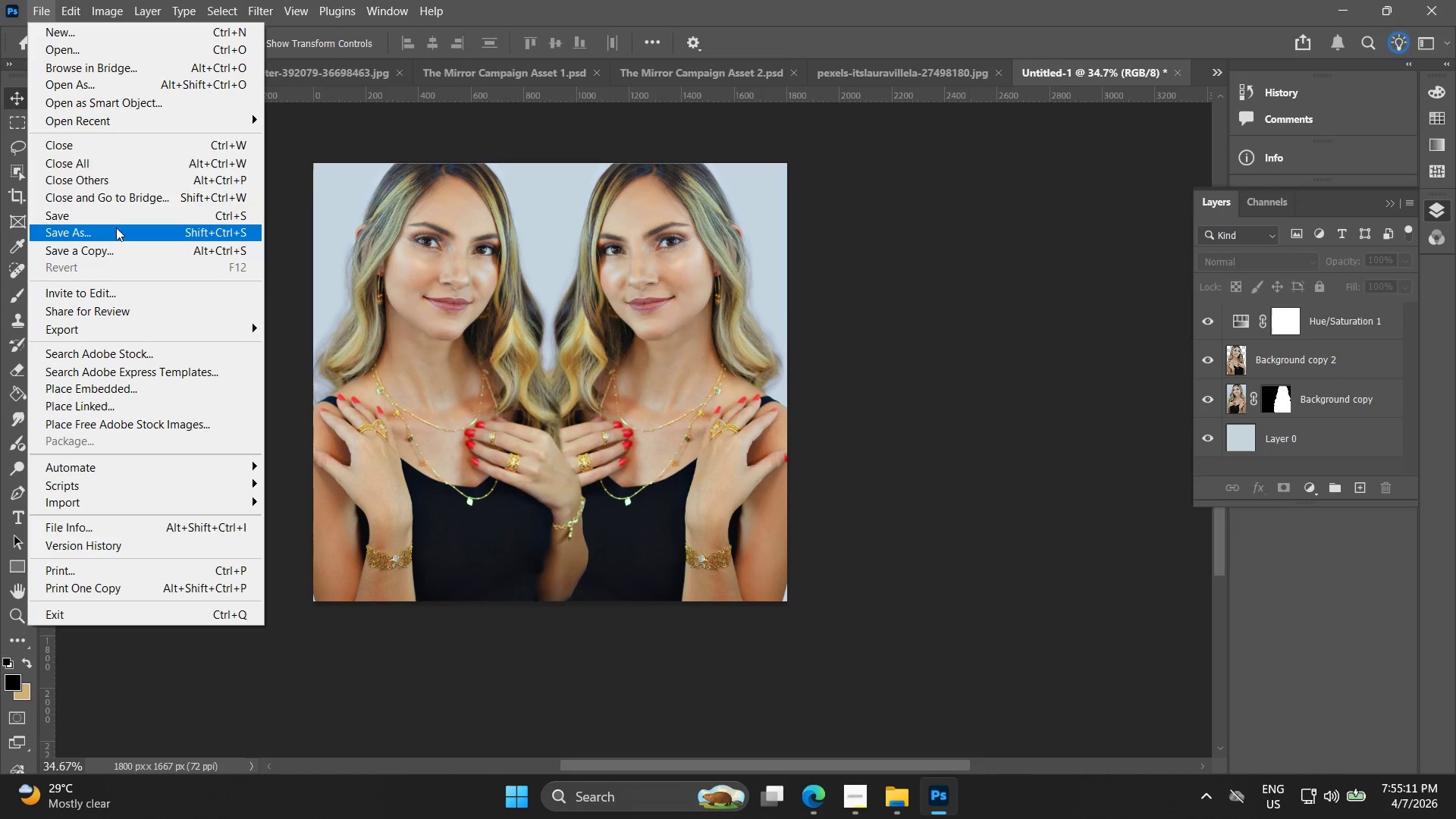 
hold_key(key=ShiftLeft, duration=0.44)
 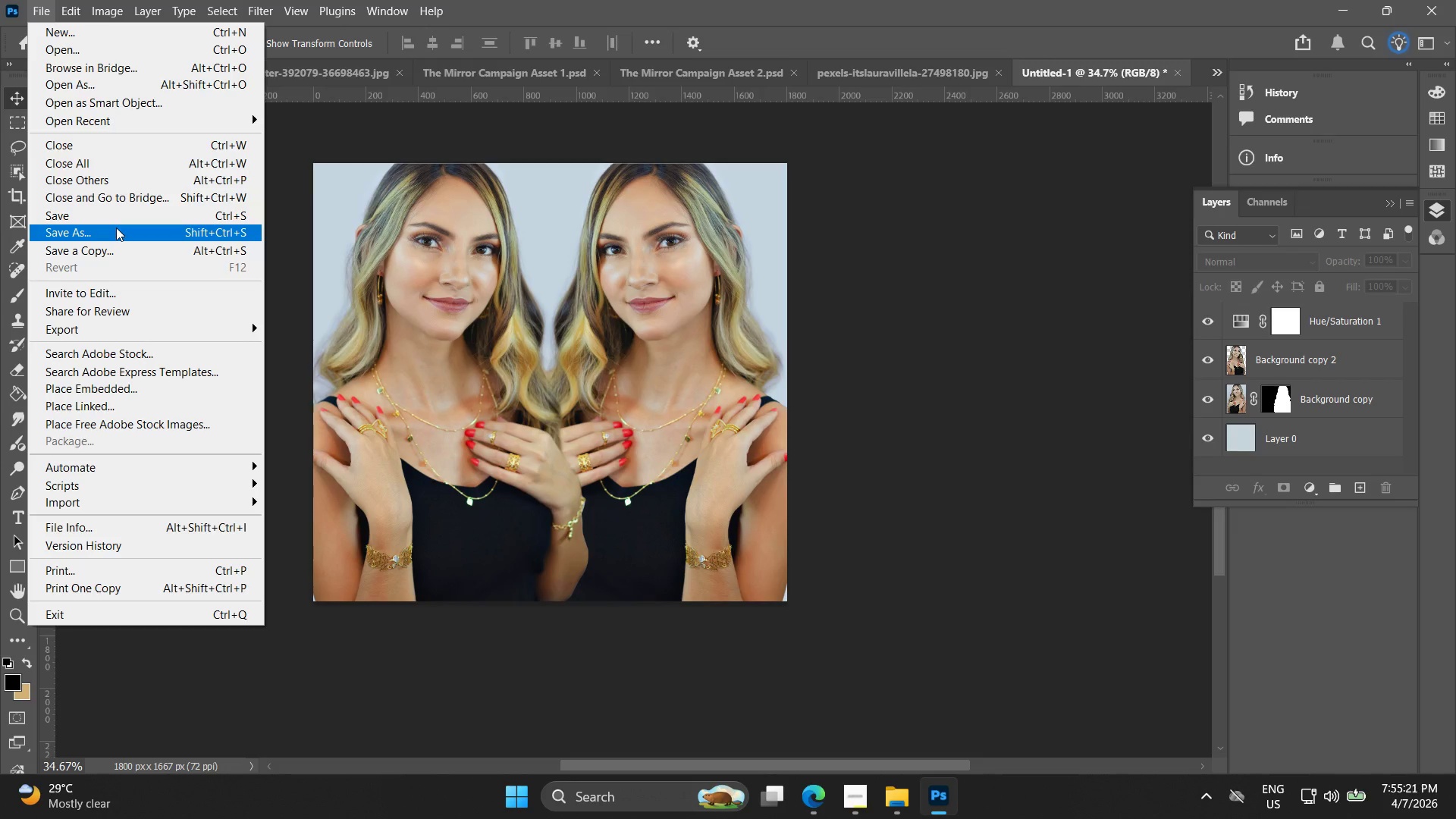 
wait(5.78)
 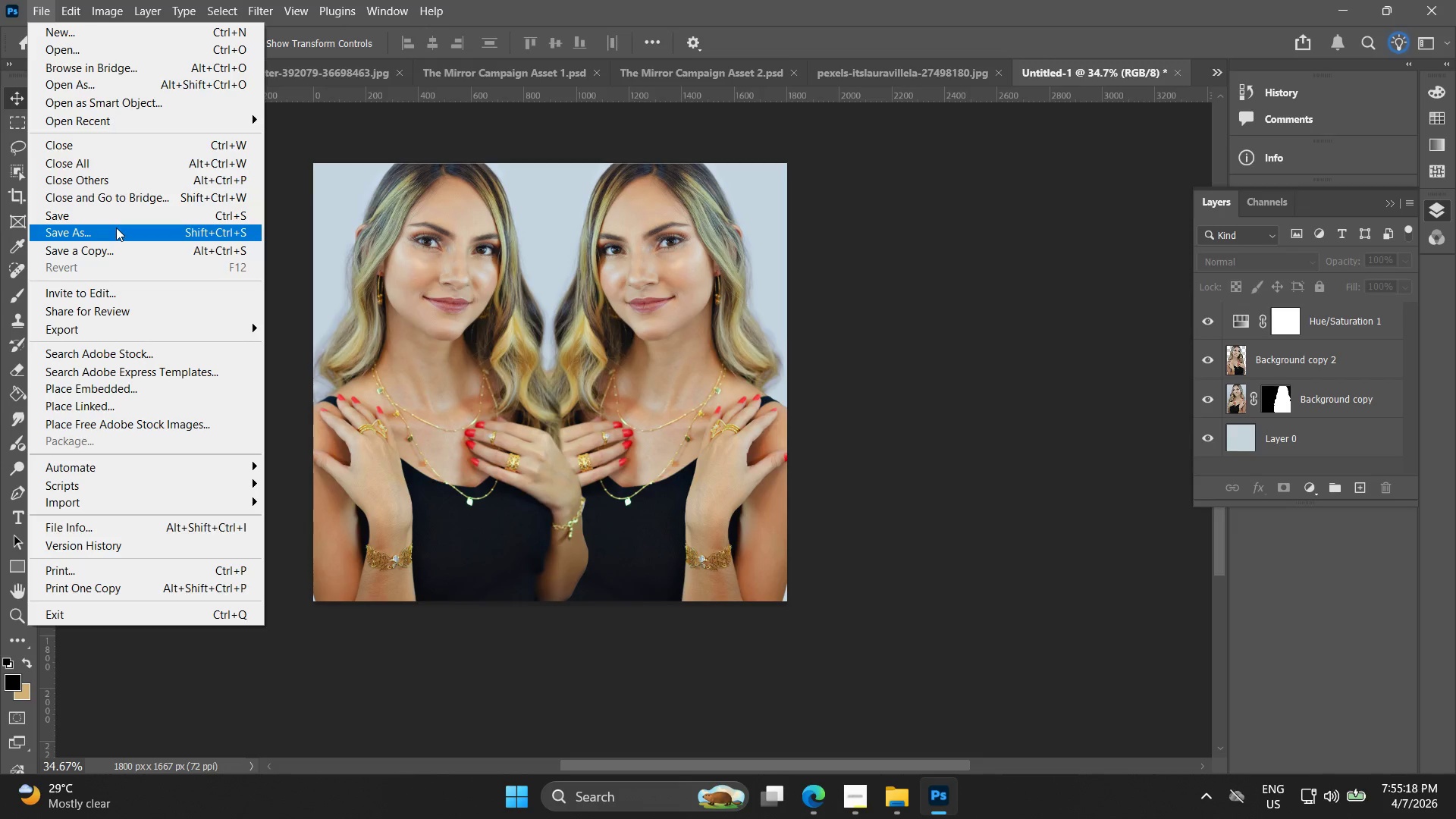 
hold_key(key=ShiftLeft, duration=1.5)
 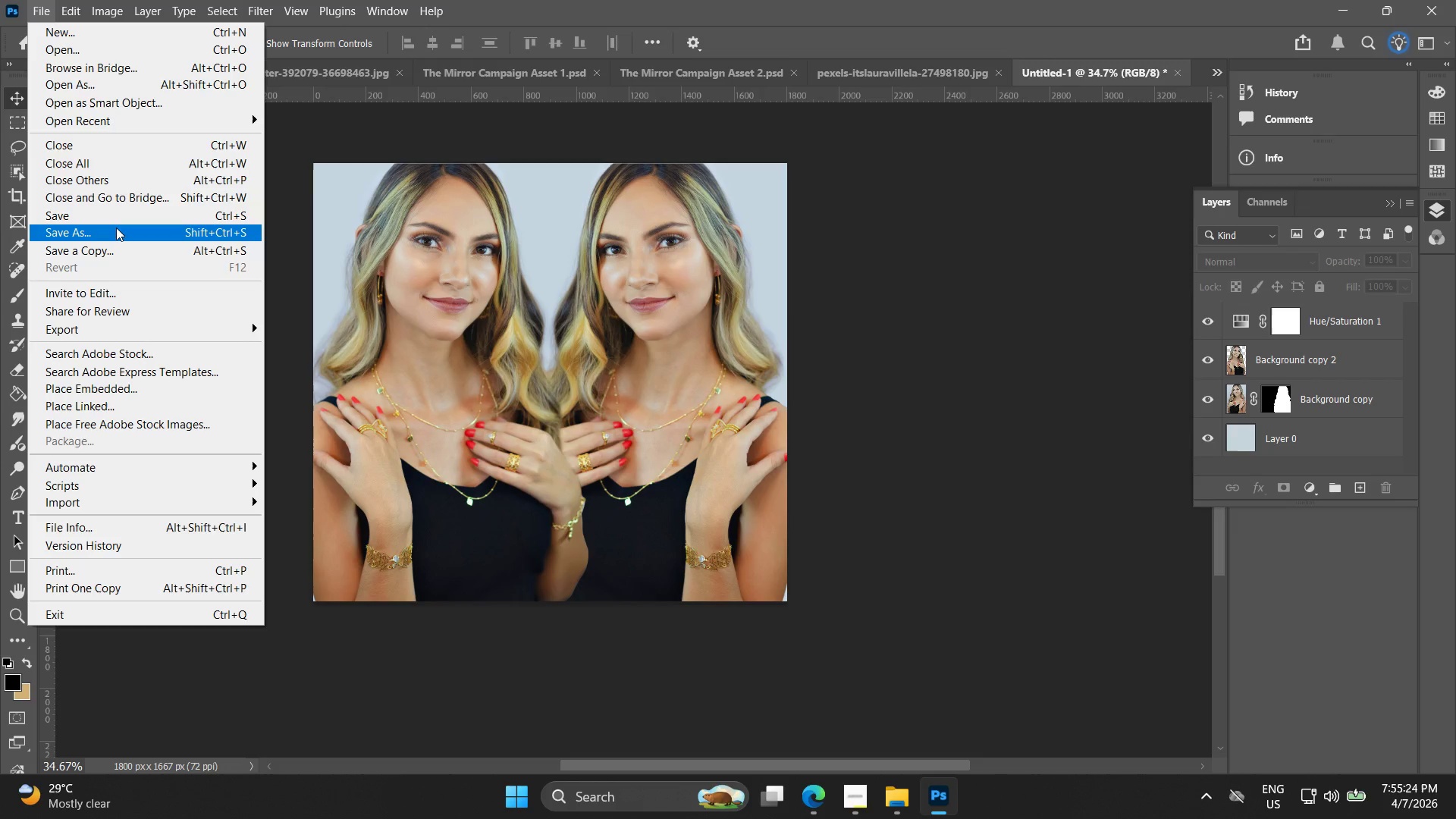 
hold_key(key=ShiftLeft, duration=0.98)
 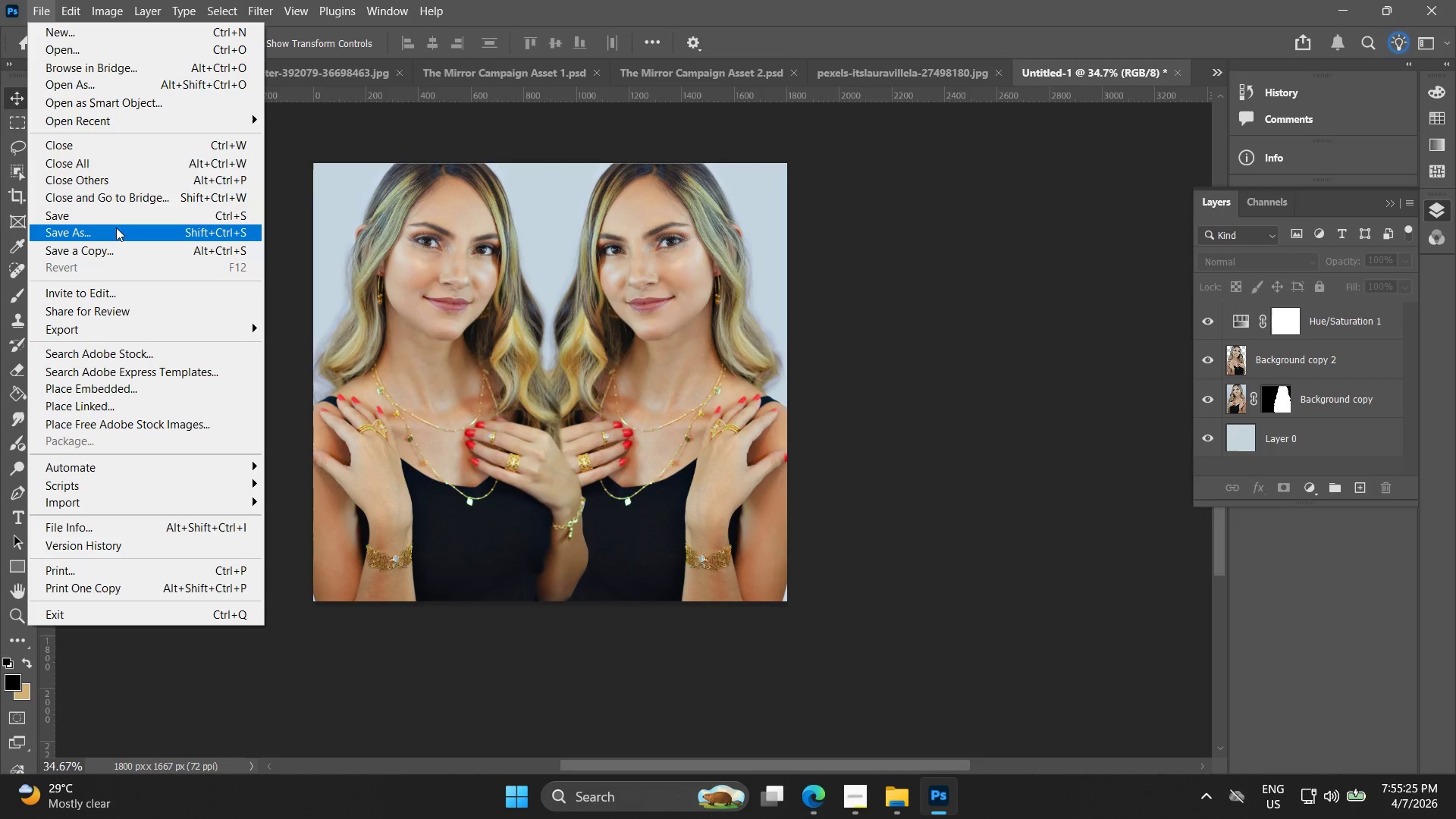 
hold_key(key=ControlLeft, duration=0.48)
 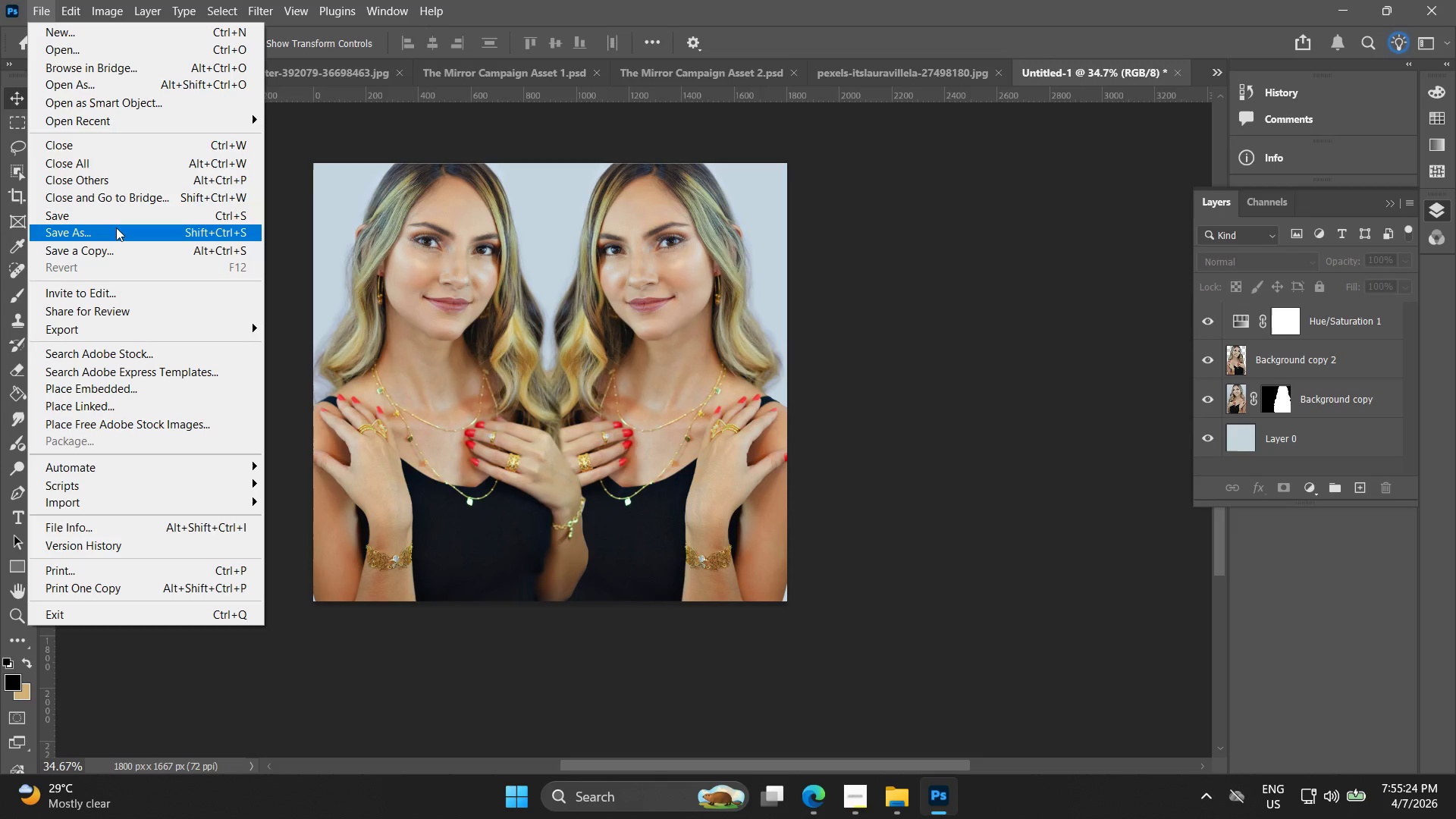 
key(Shift+ShiftLeft)
 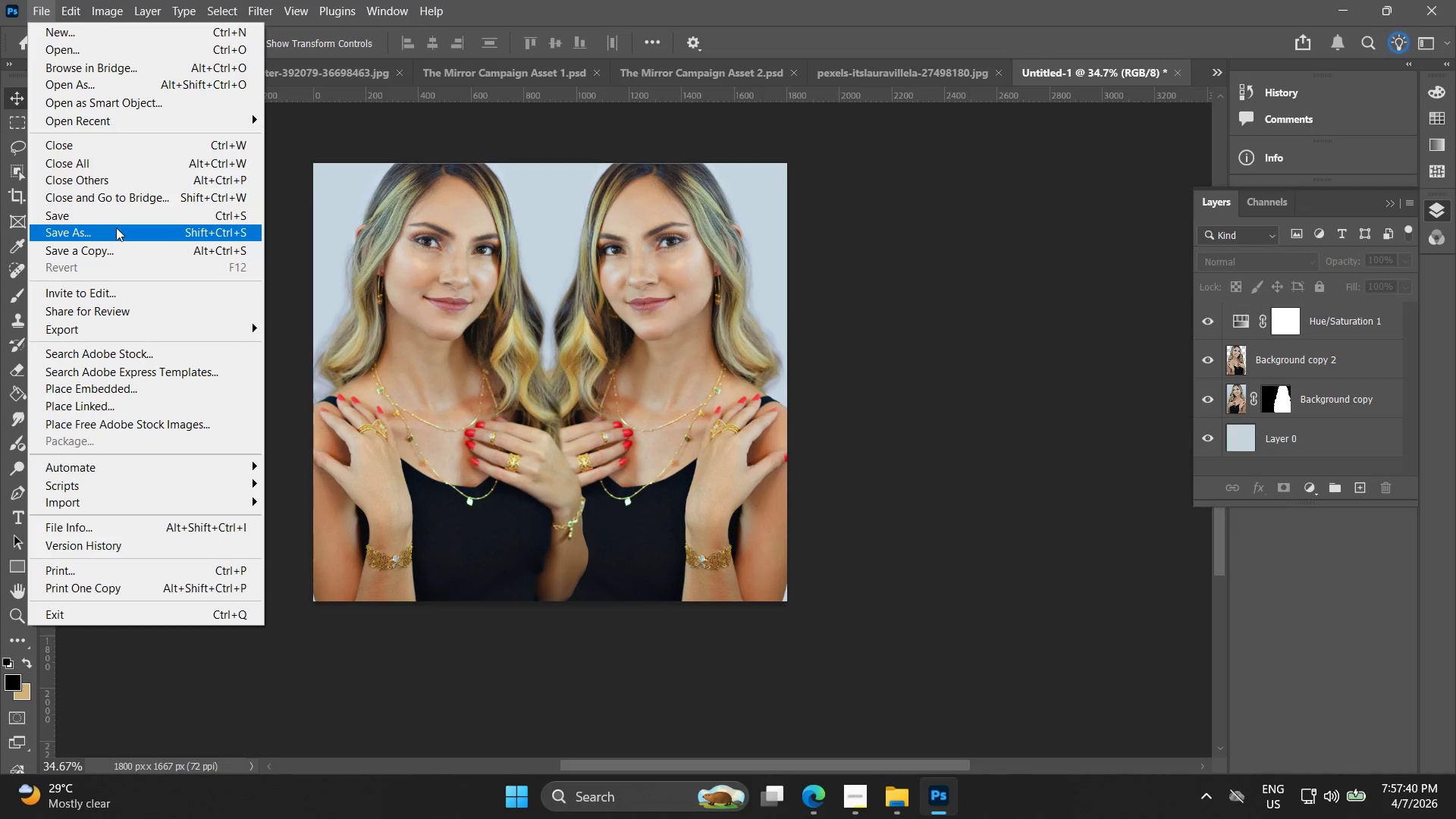 
wait(140.42)
 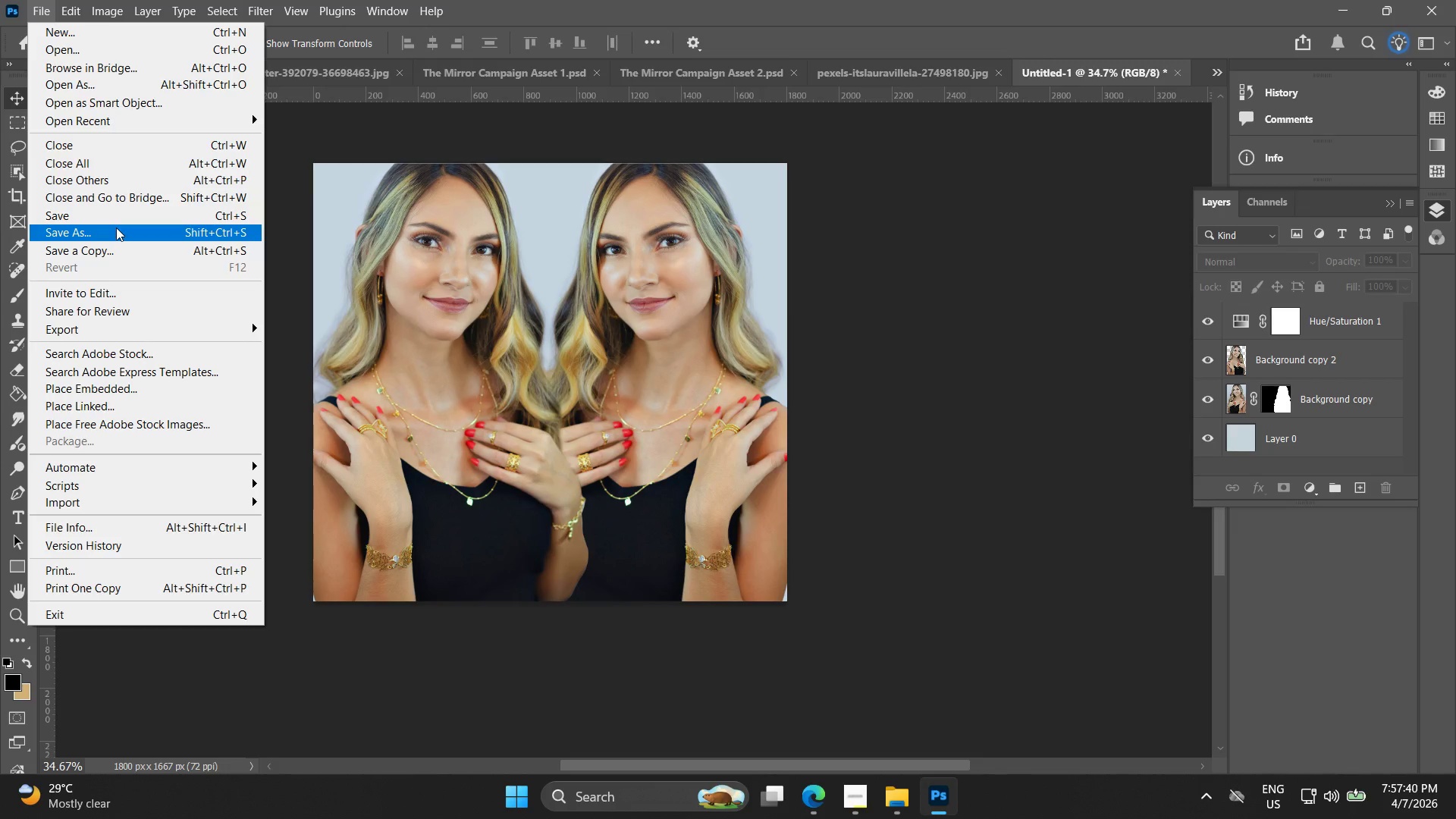 
left_click([1041, 446])
 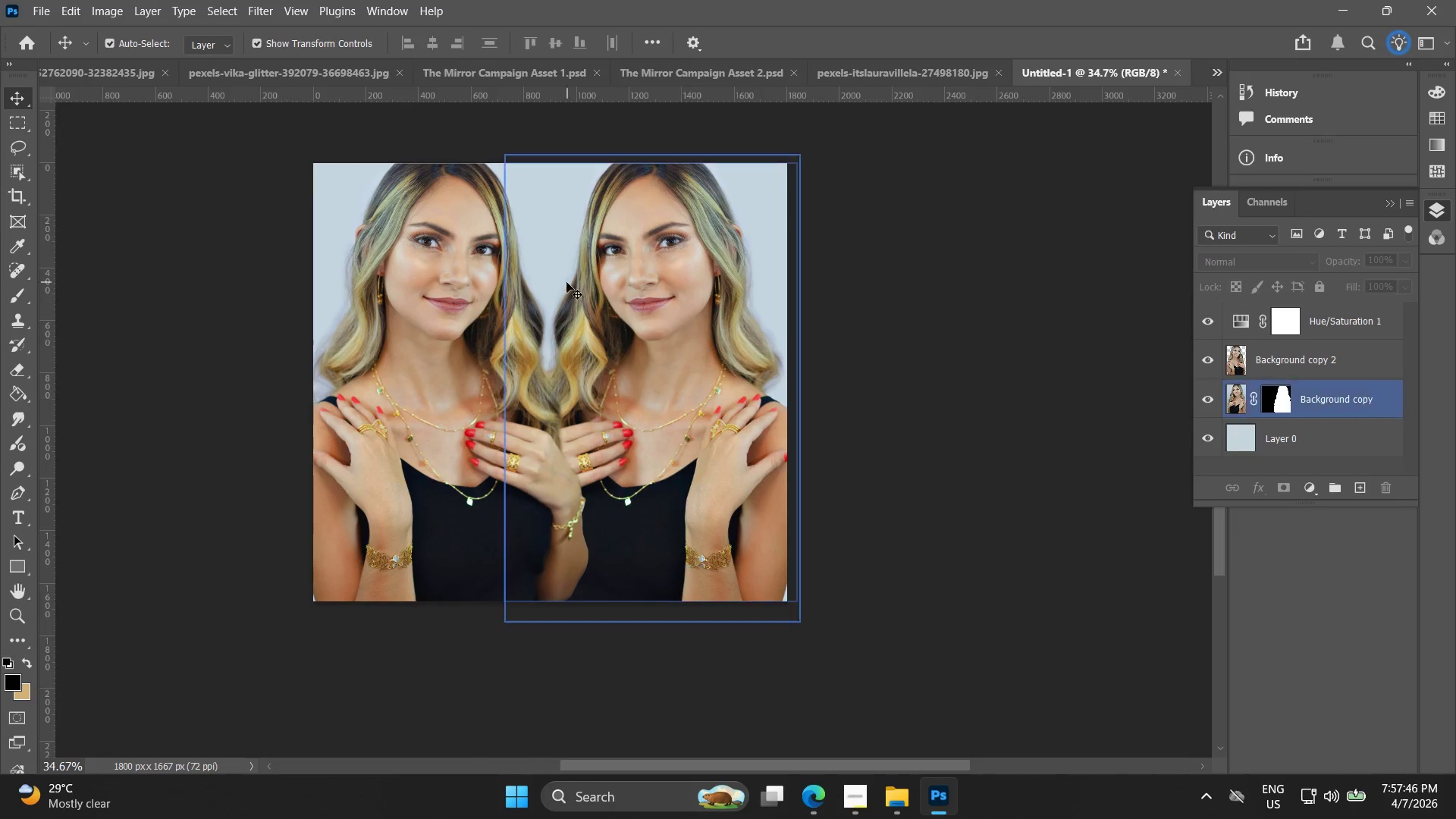 
hold_key(key=AltLeft, duration=0.83)
scroll: coordinate [469, 490], scroll_direction: up, amount: 10.0
 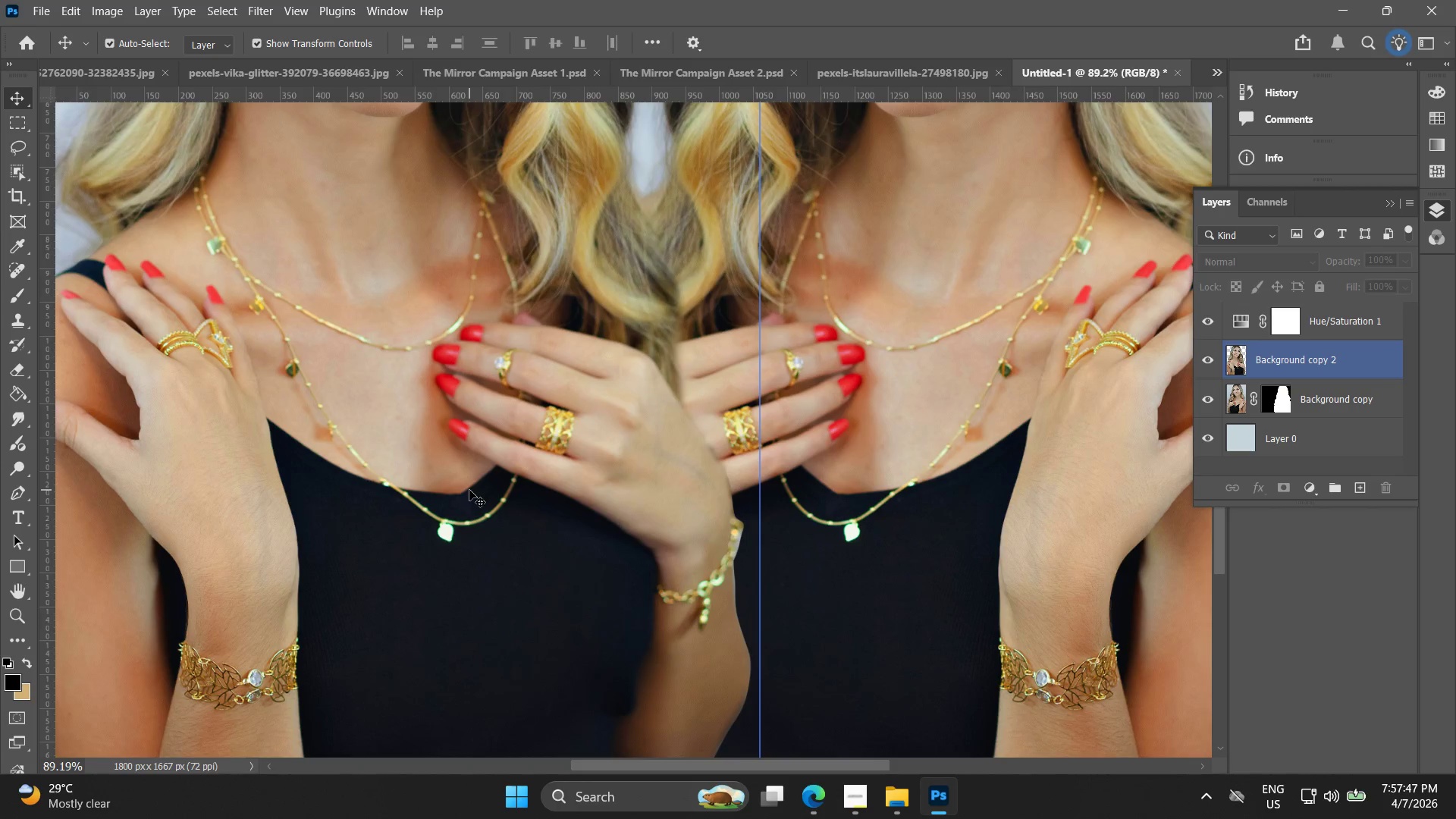 
key(Alt+AltLeft)
 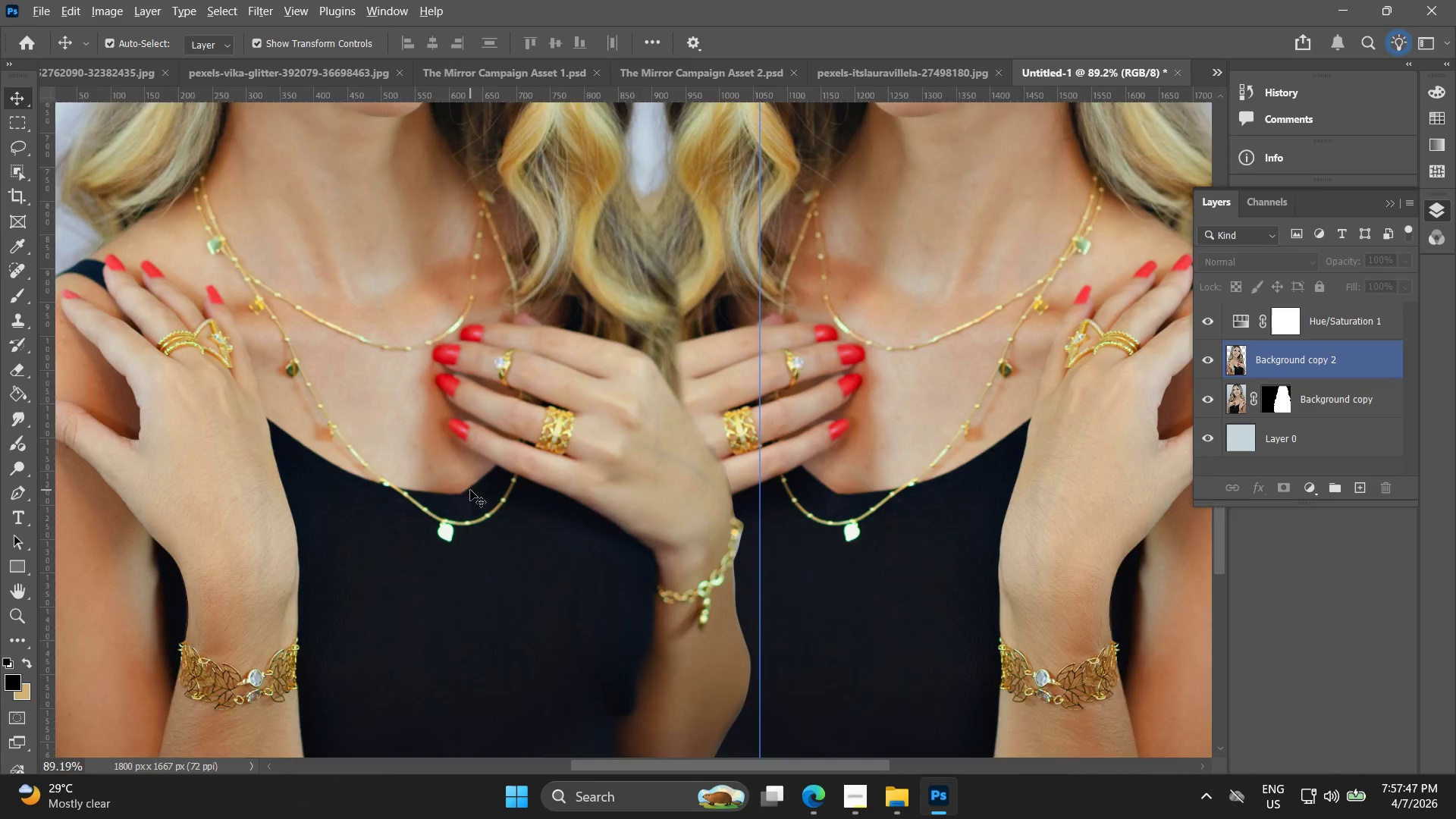 
hold_key(key=Space, duration=0.42)
 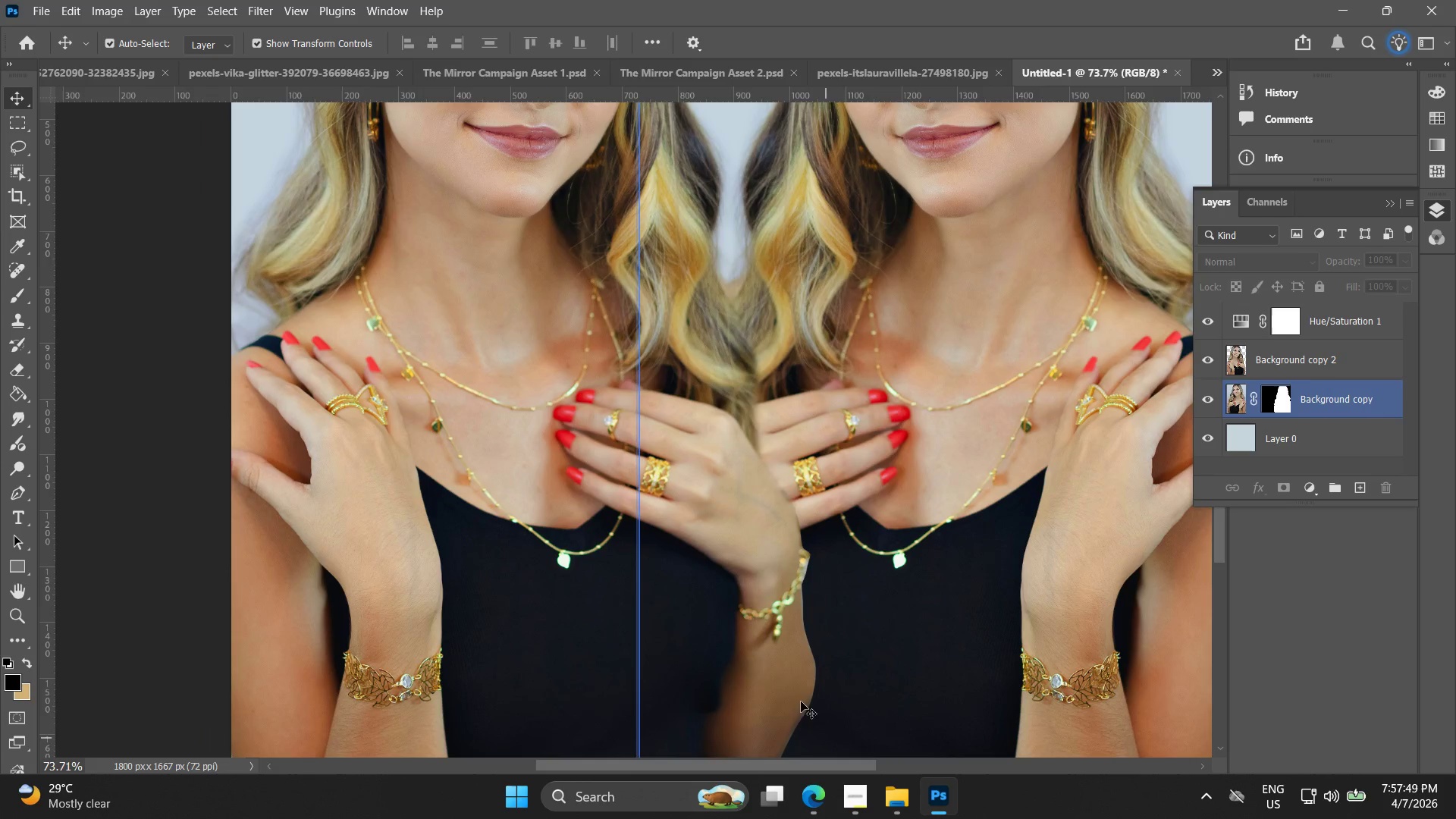 
left_click_drag(start_coordinate=[551, 479], to_coordinate=[598, 494])
 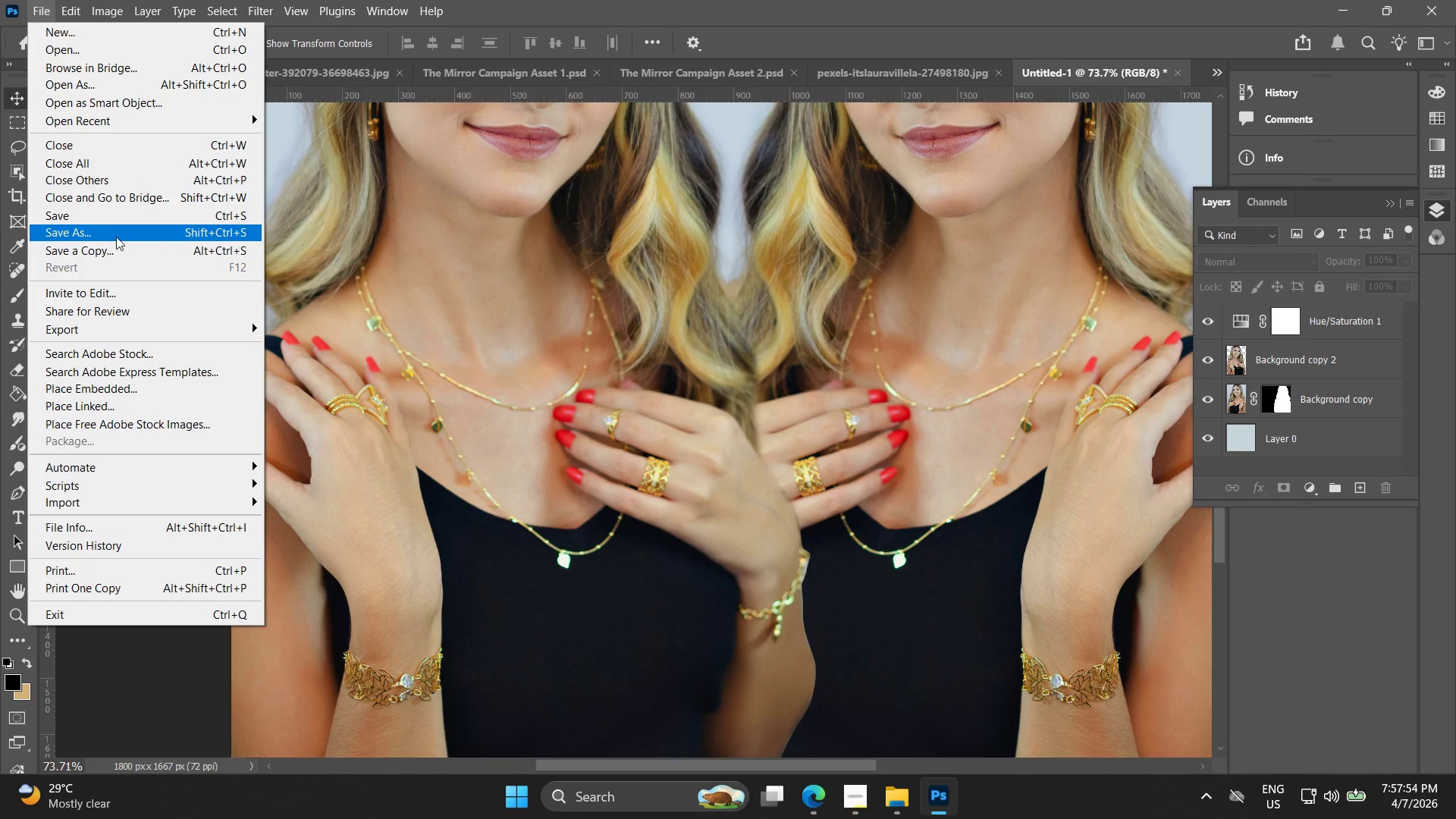 
scroll: coordinate [473, 495], scroll_direction: down, amount: 2.0
 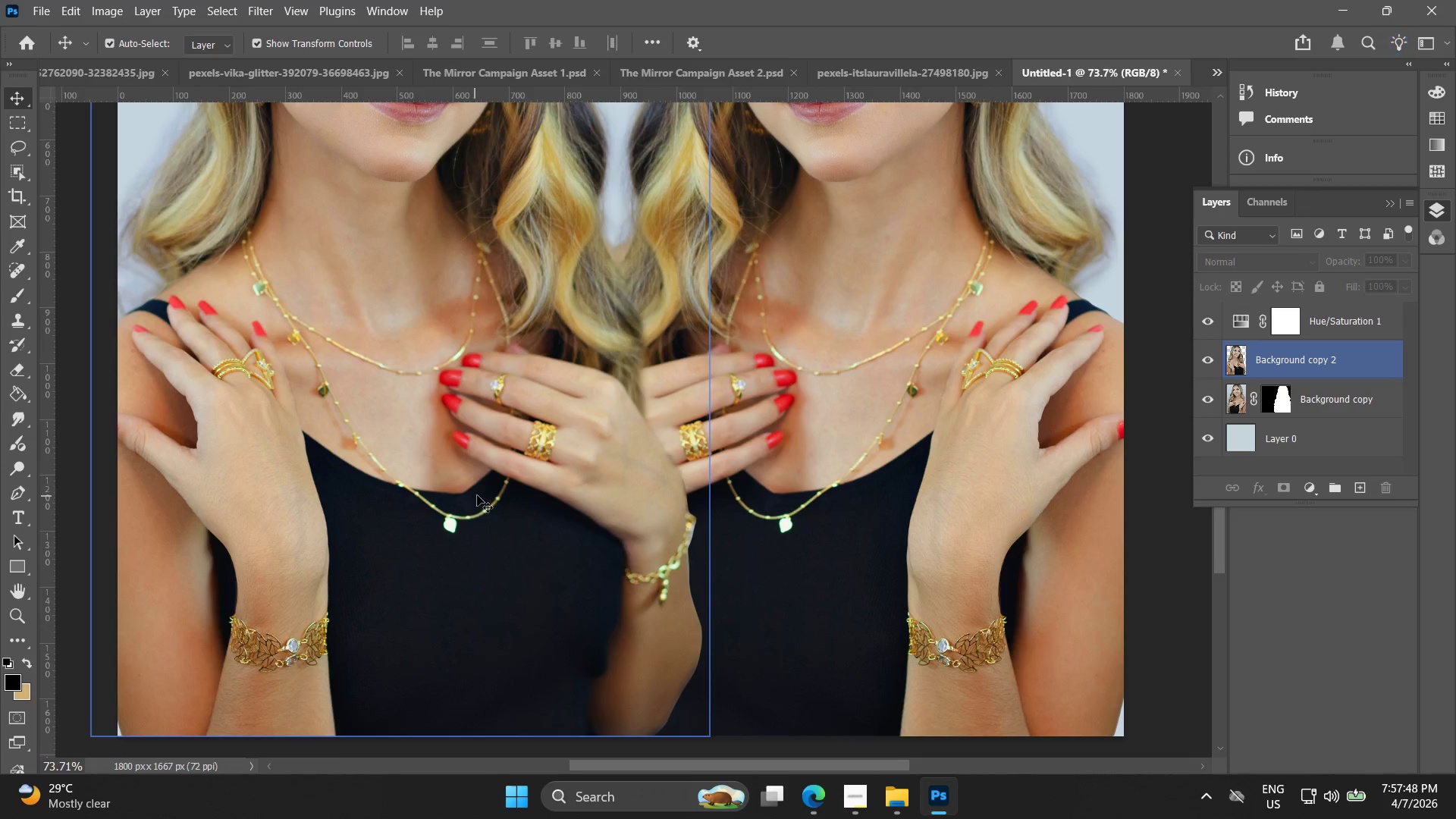 
wait(7.03)
 